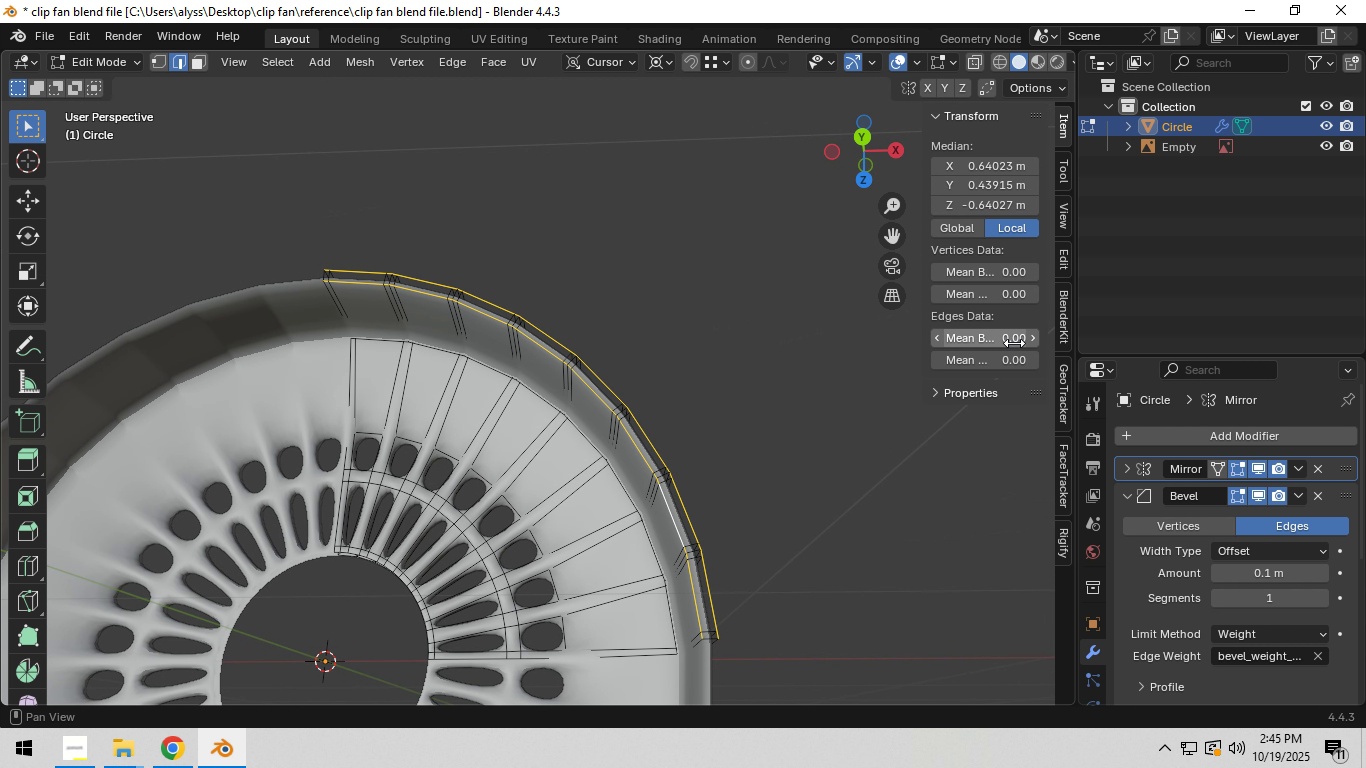 
left_click_drag(start_coordinate=[1007, 341], to_coordinate=[537, 379])
 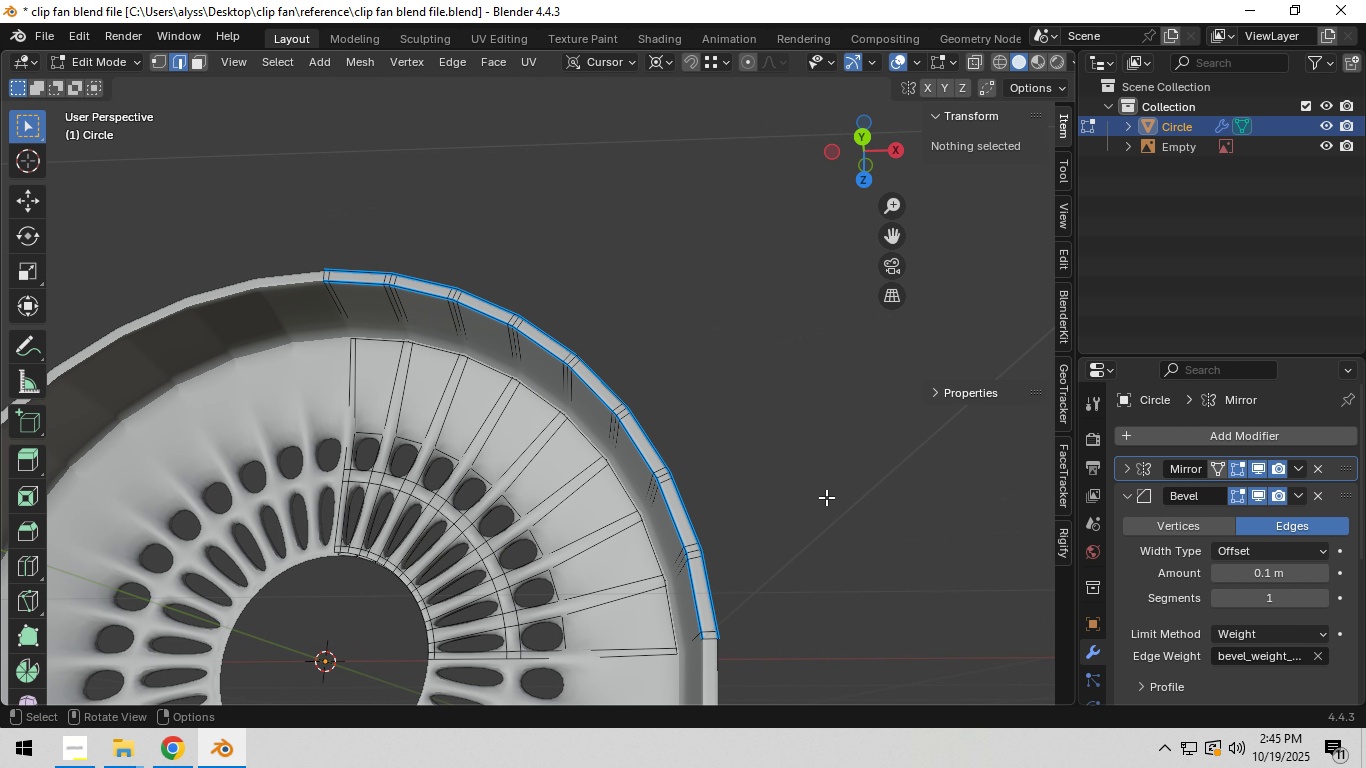 
left_click([826, 497])
 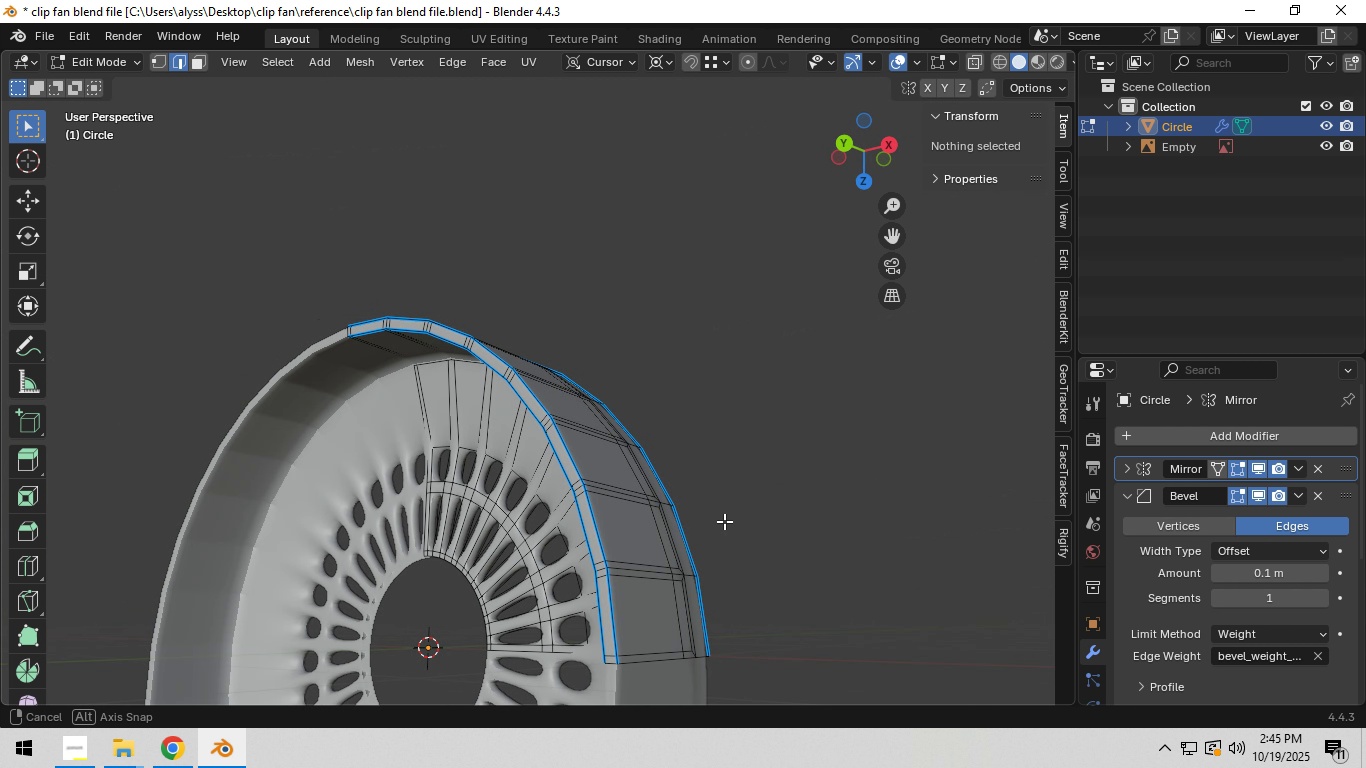 
key(Tab)
 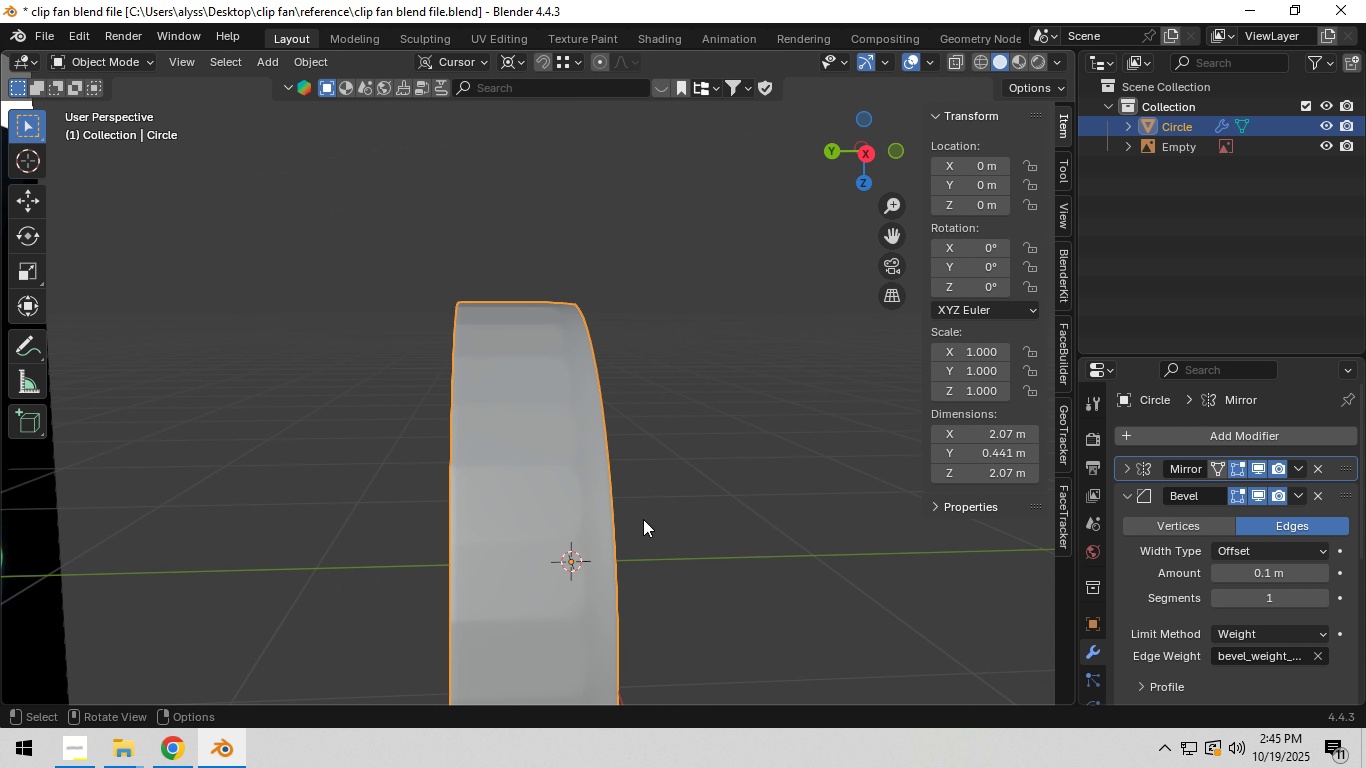 
scroll: coordinate [649, 519], scroll_direction: up, amount: 1.0
 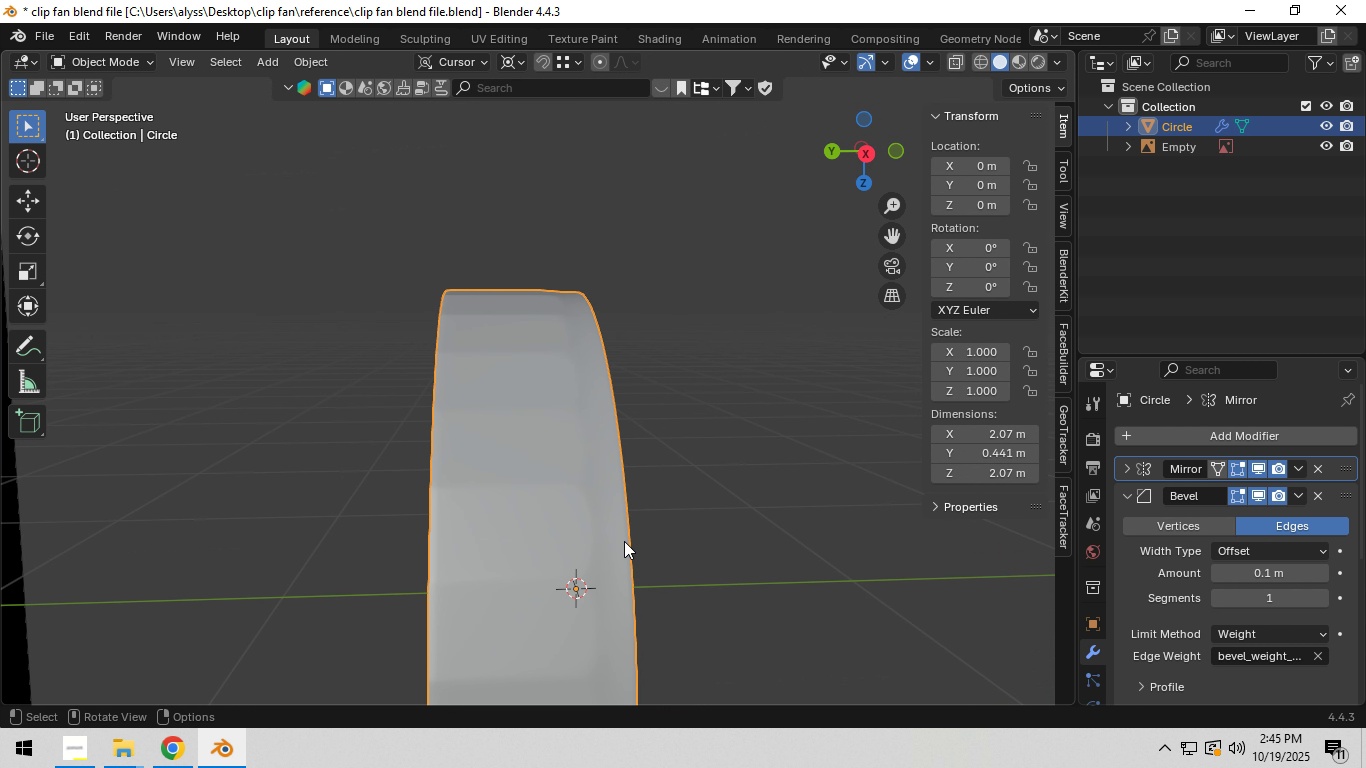 
hold_key(key=ShiftLeft, duration=0.55)
 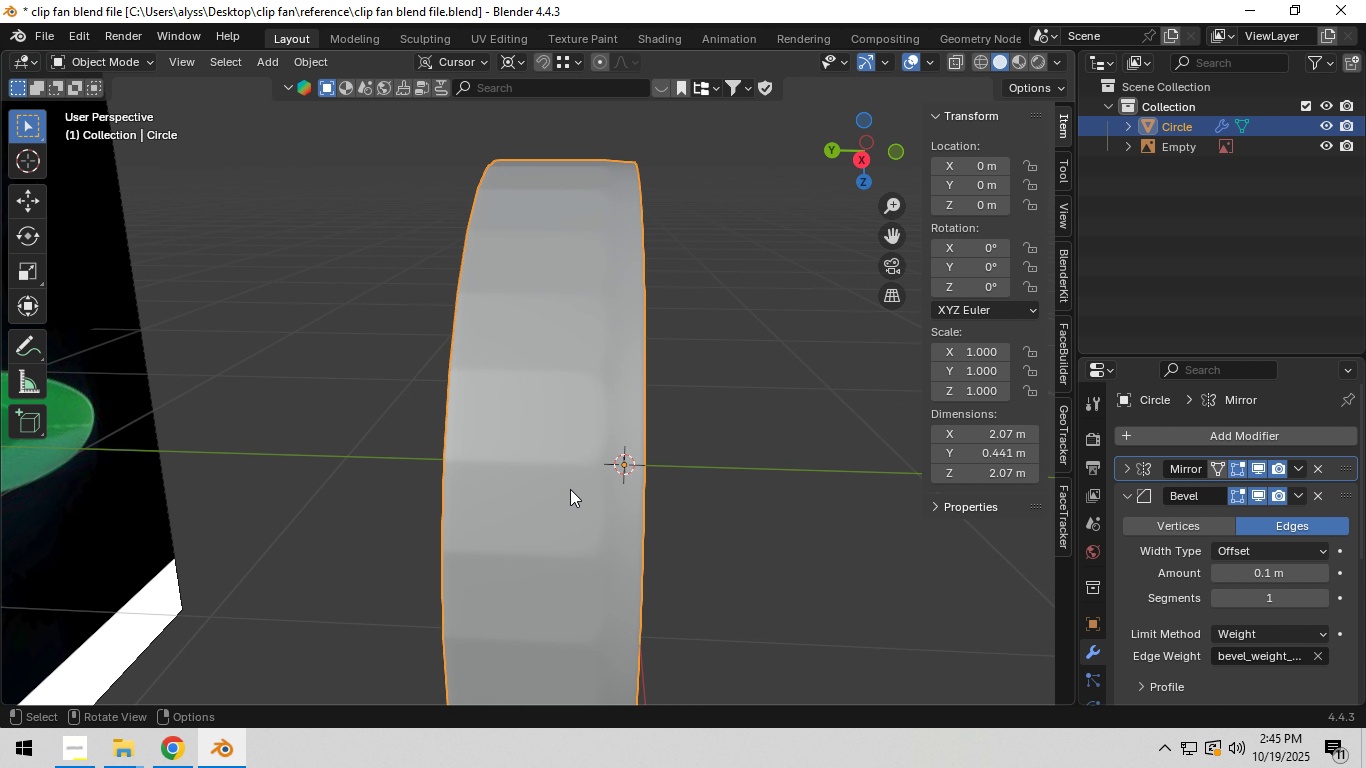 
left_click([570, 489])
 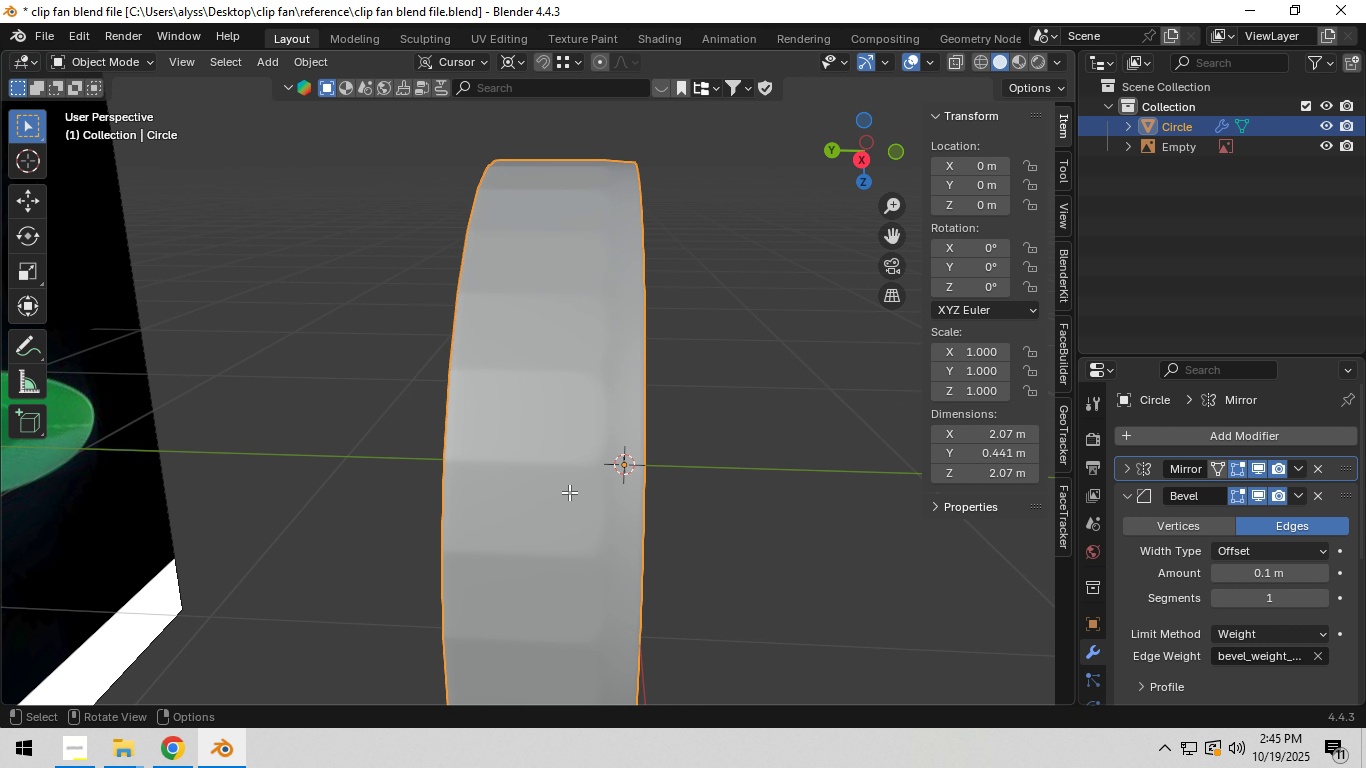 
key(Tab)
 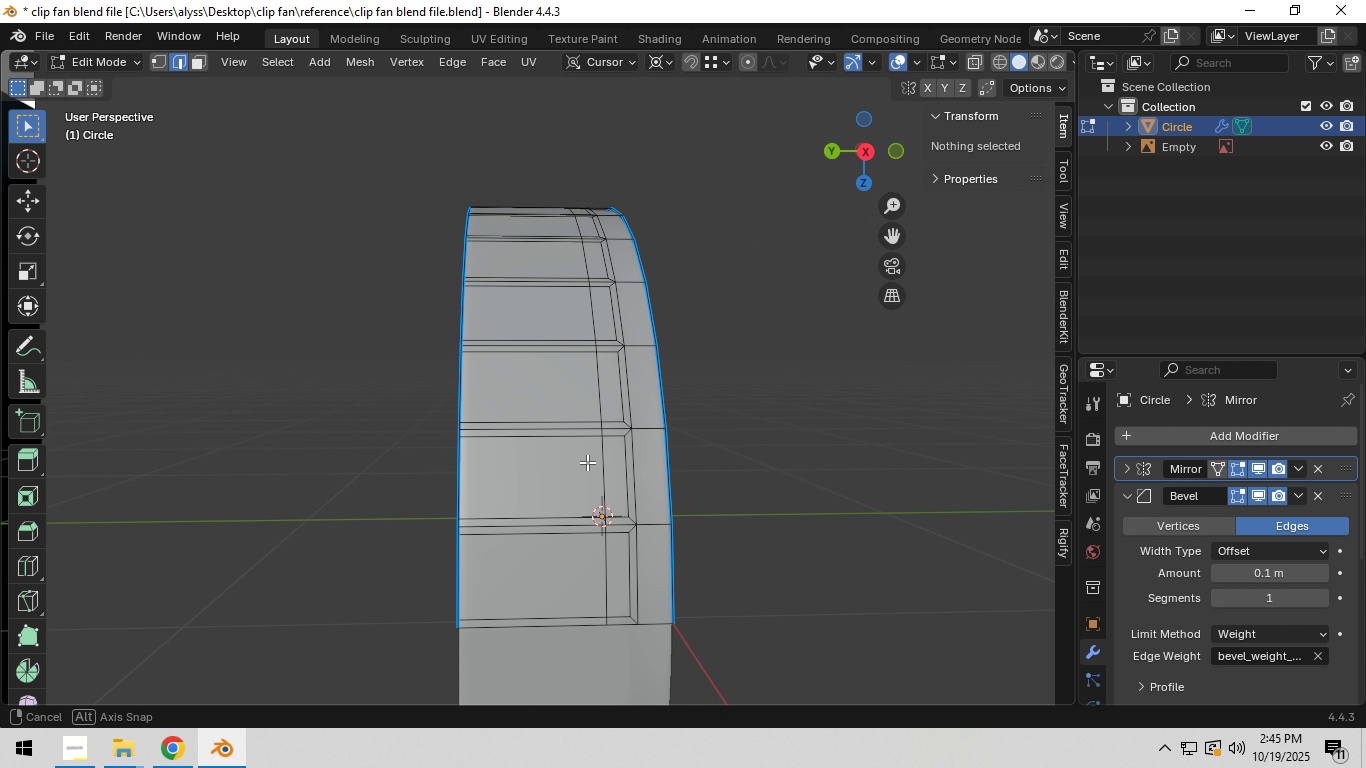 
scroll: coordinate [588, 464], scroll_direction: up, amount: 2.0
 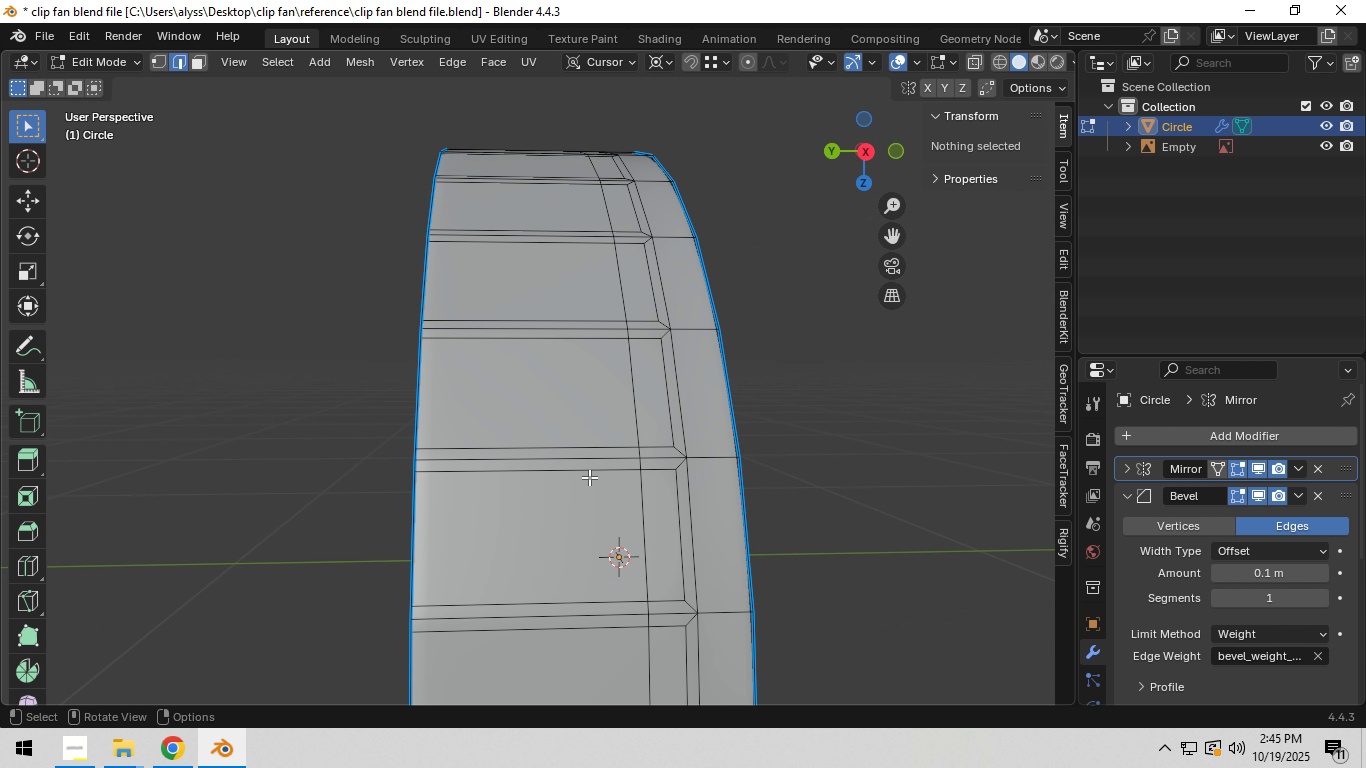 
hold_key(key=ShiftLeft, duration=0.54)
 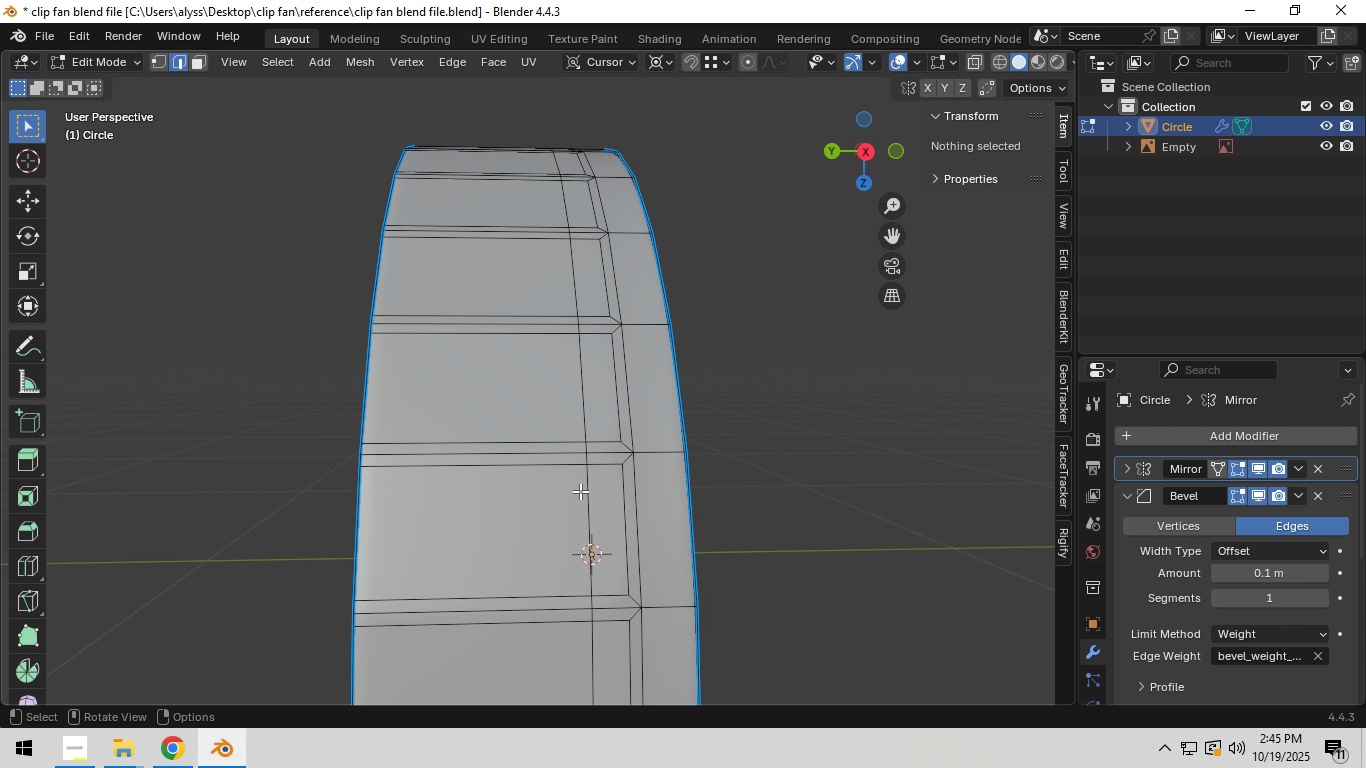 
hold_key(key=AltLeft, duration=0.91)
left_click([593, 497])
 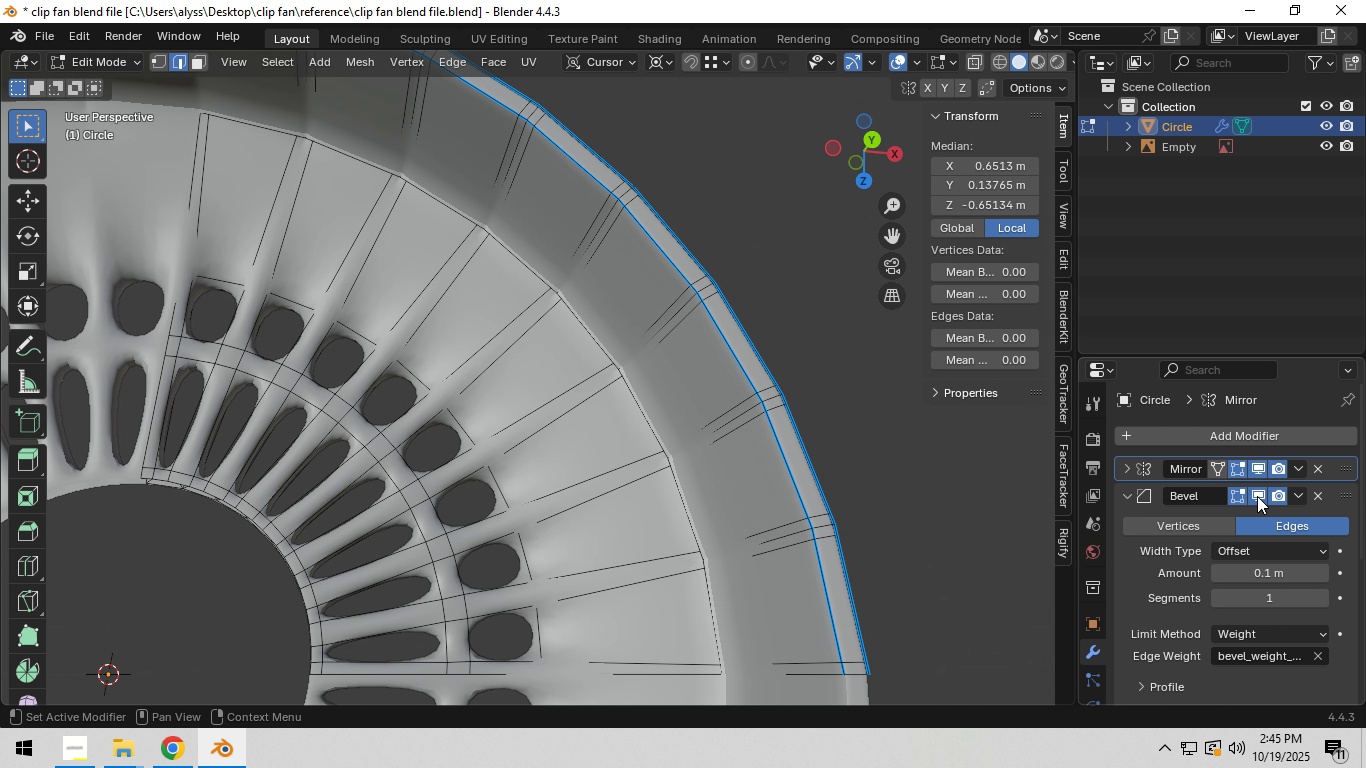 
wait(5.92)
 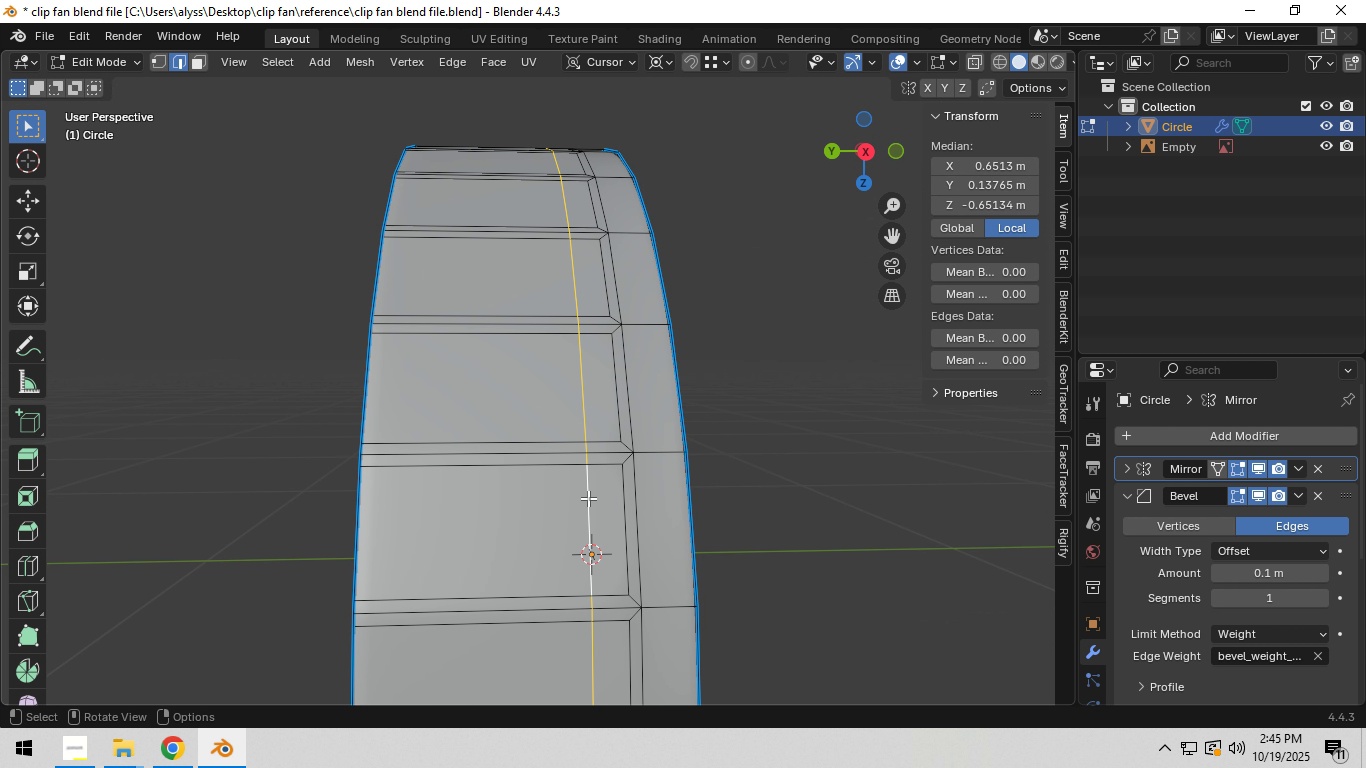 
left_click([1133, 496])
 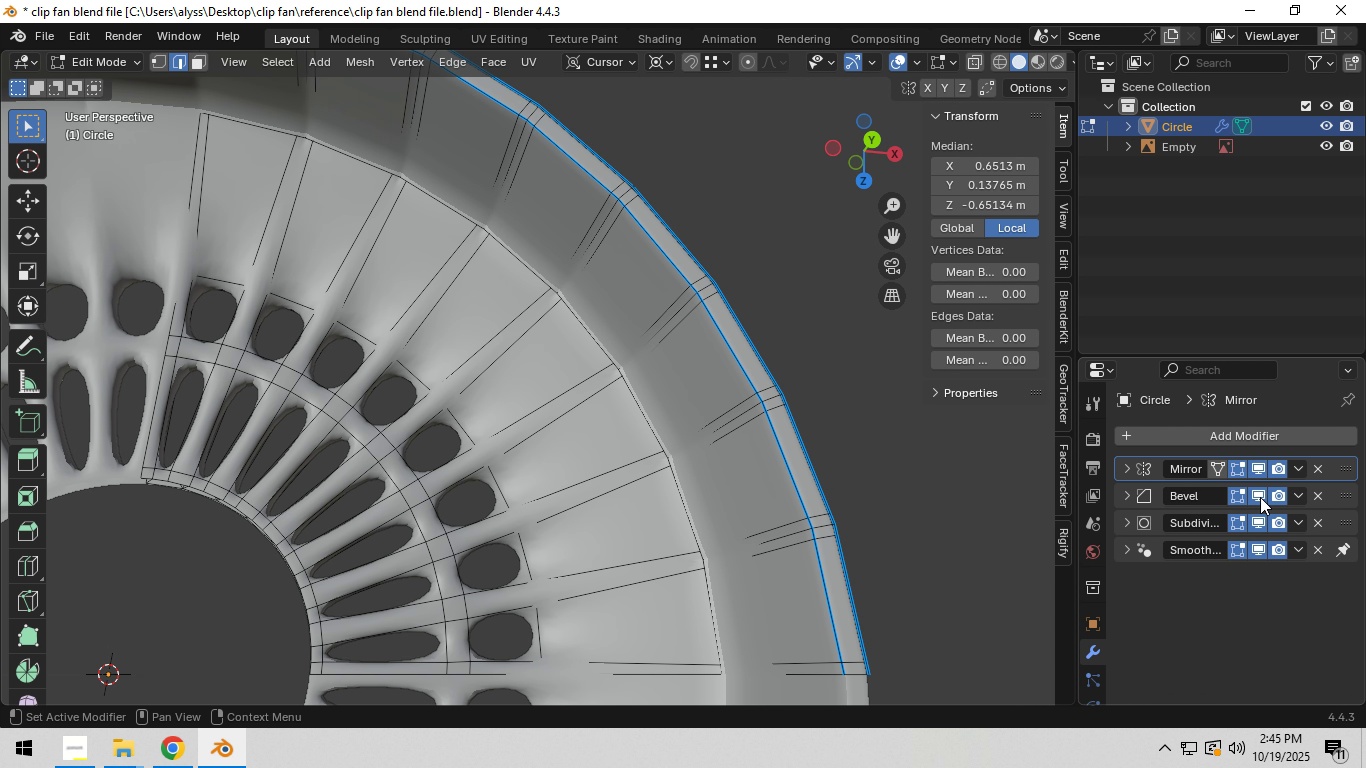 
left_click([1260, 492])
 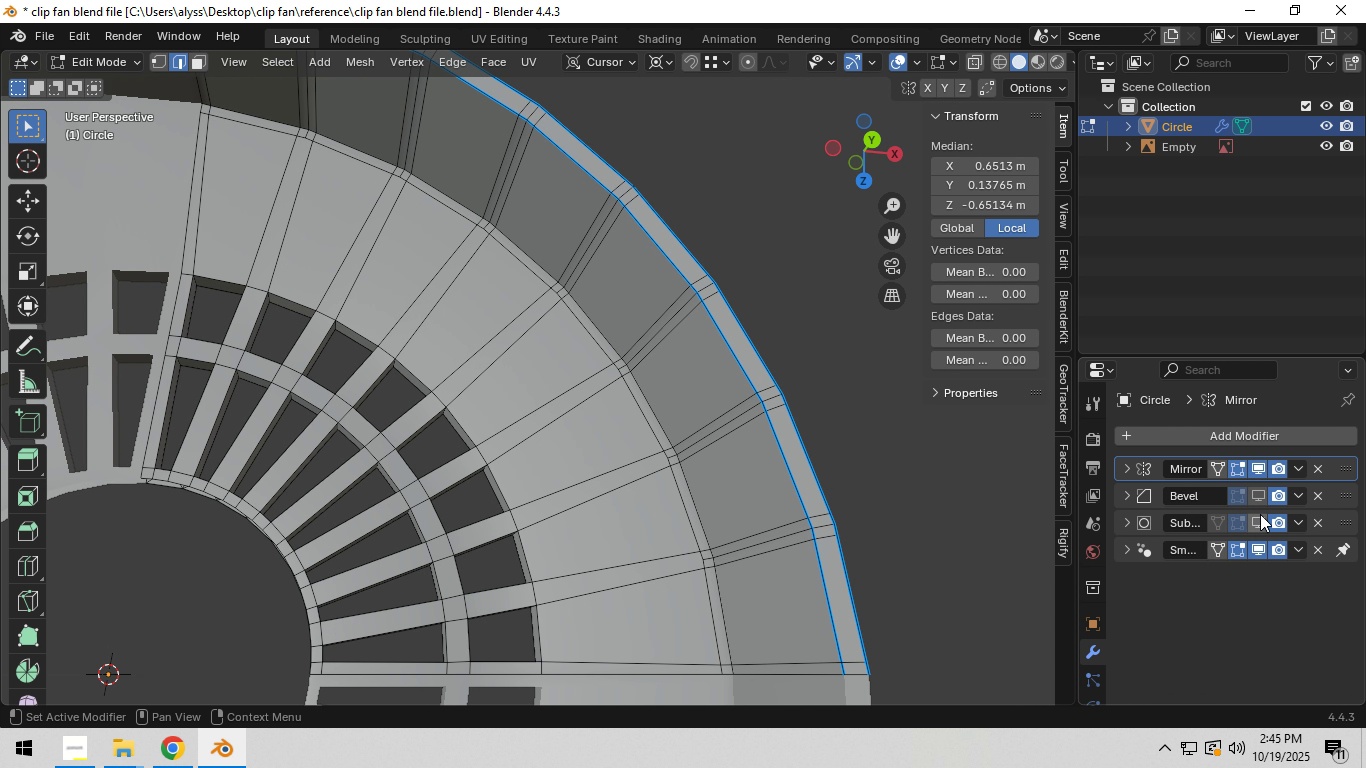 
left_click([1260, 514])
 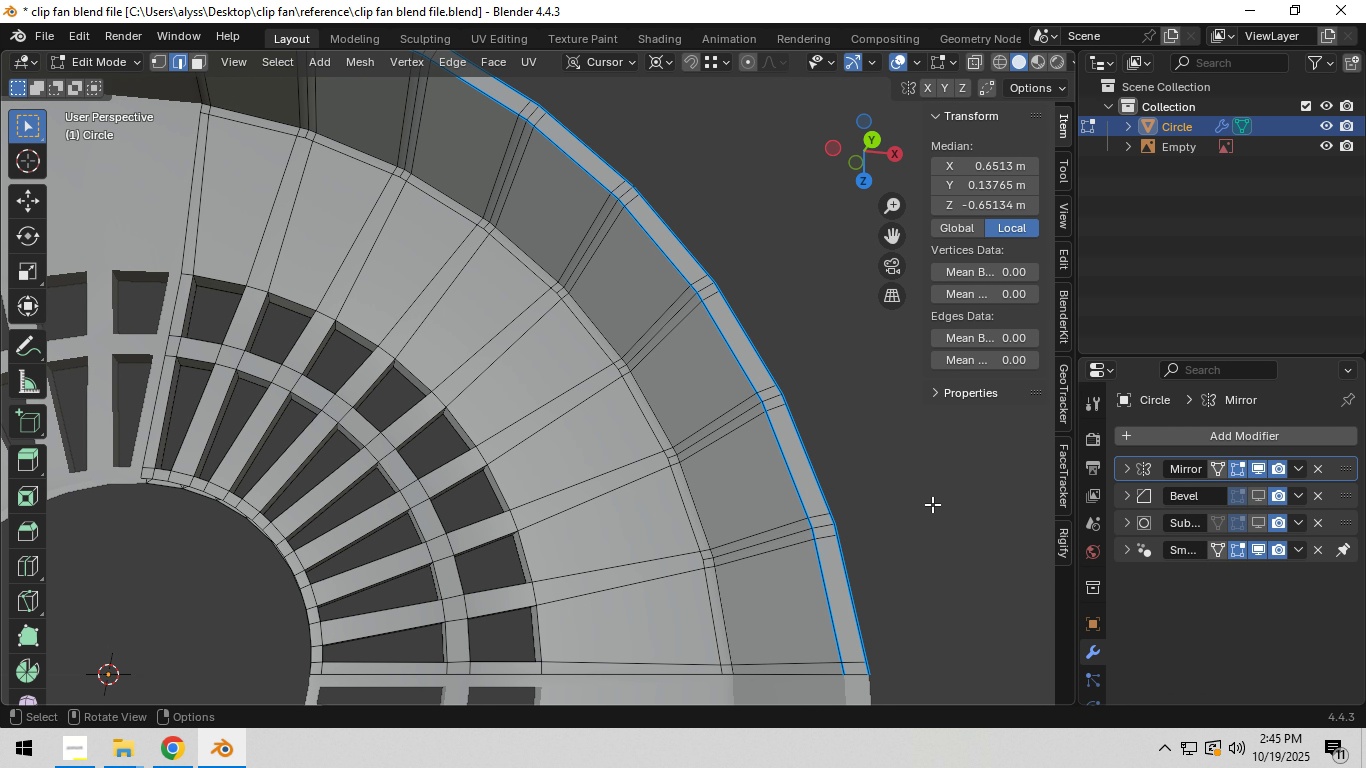 
left_click([932, 503])
 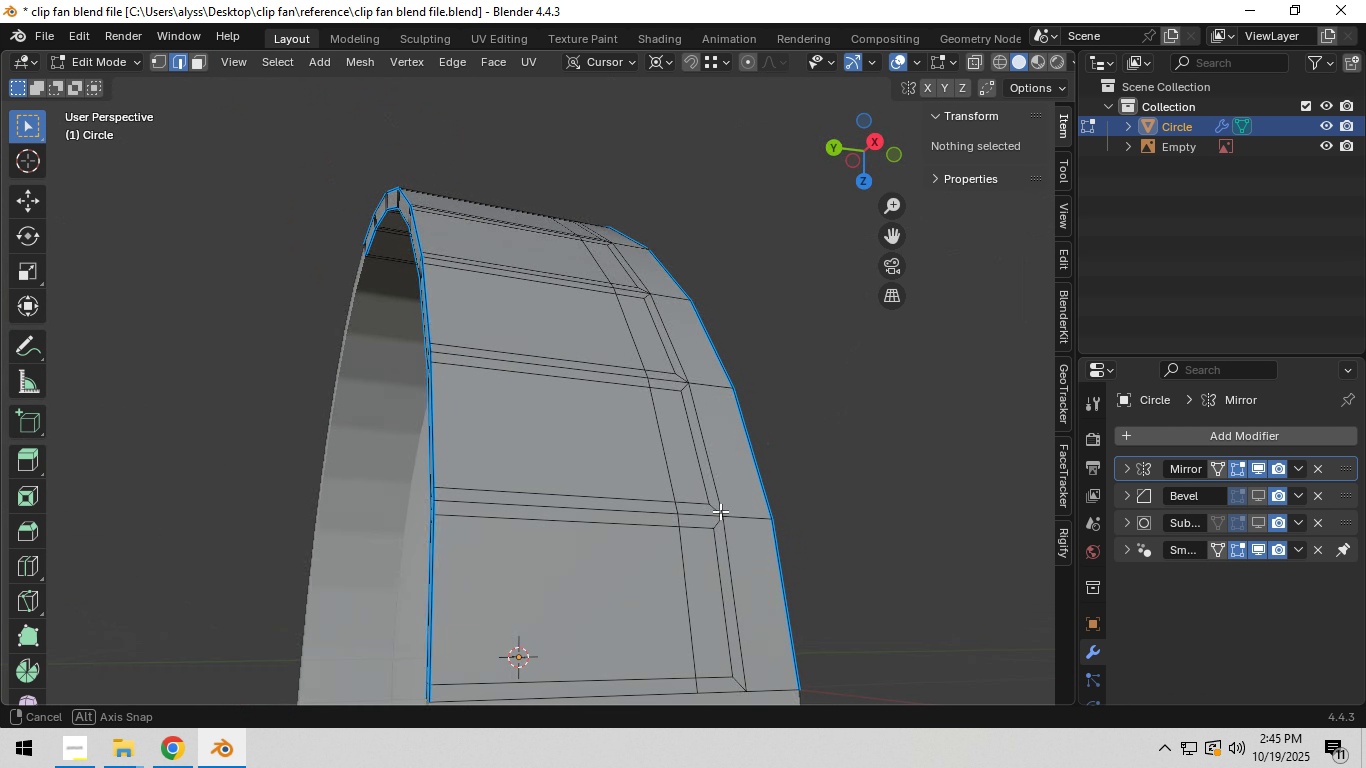 
wait(5.06)
 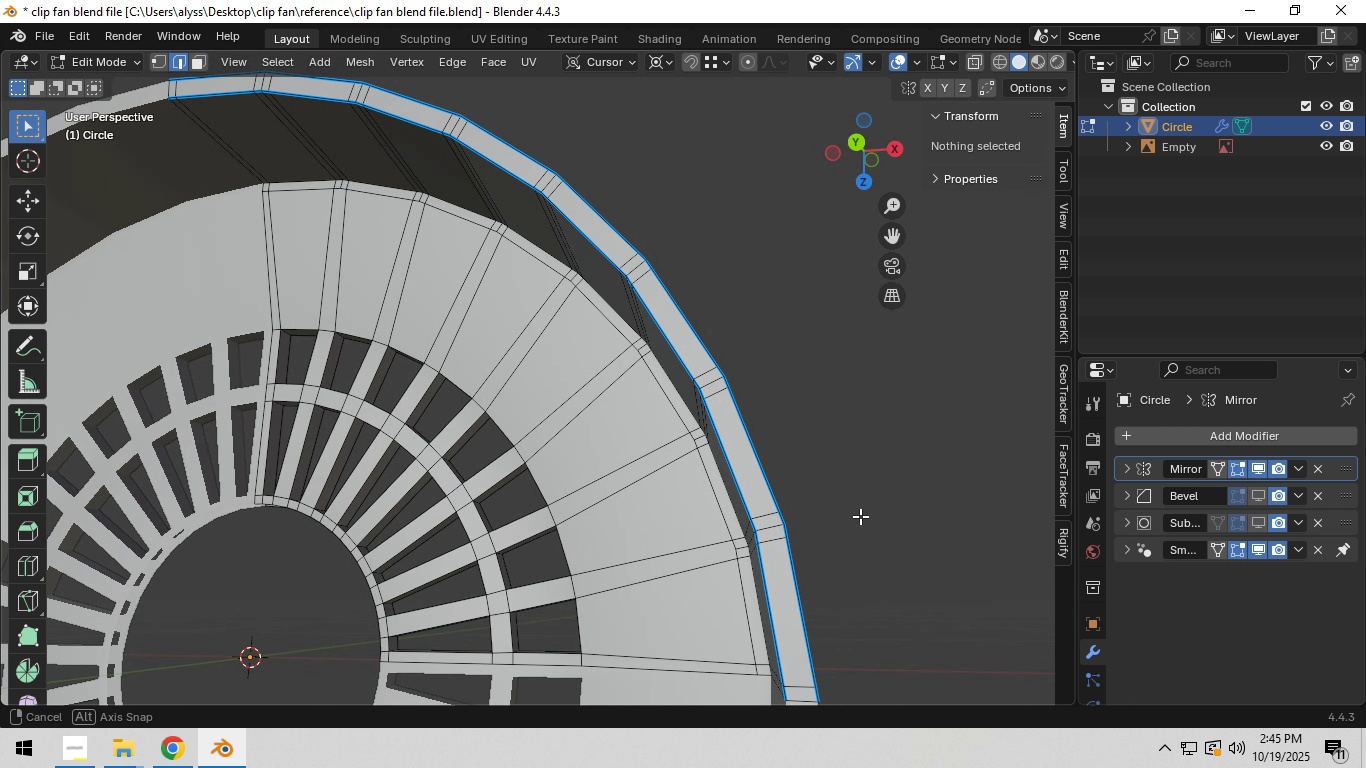 
hold_key(key=AltLeft, duration=0.64)
left_click([613, 483])
 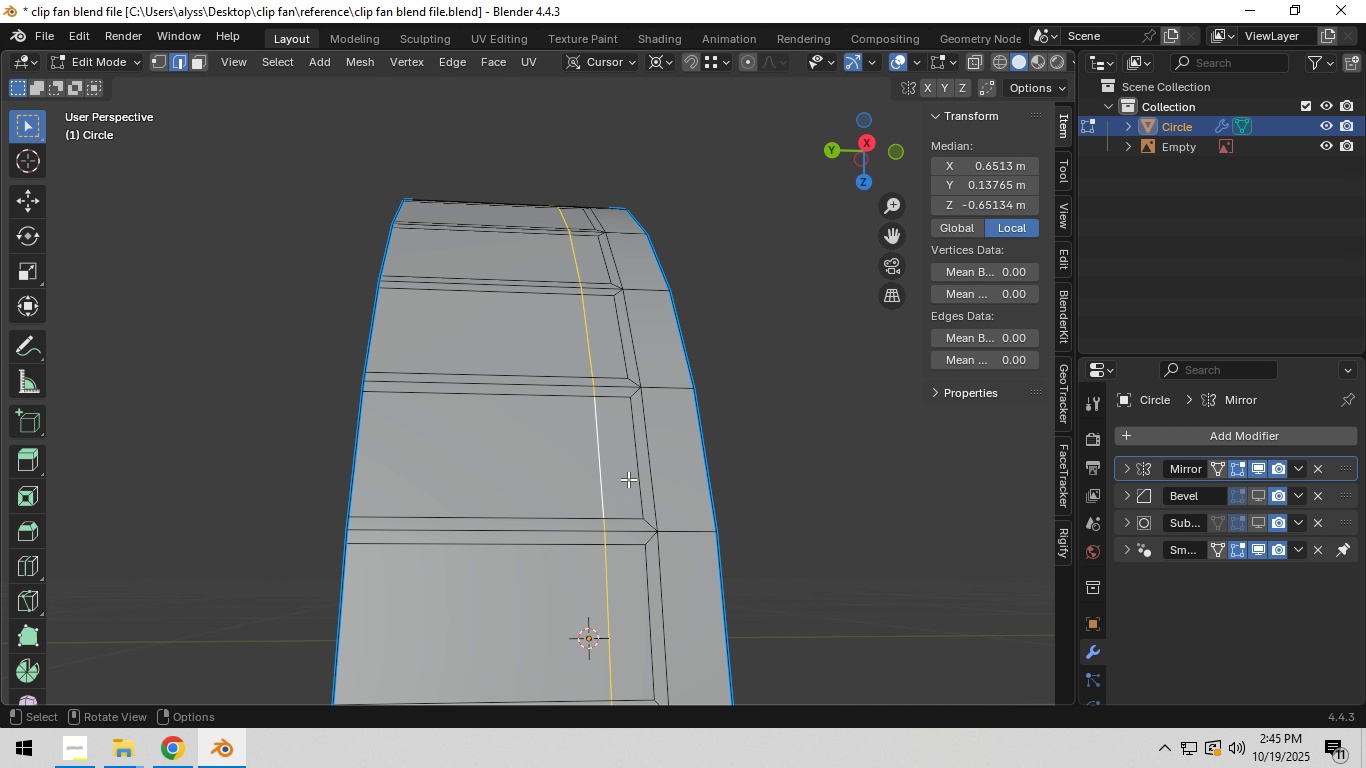 
left_click([630, 477])
 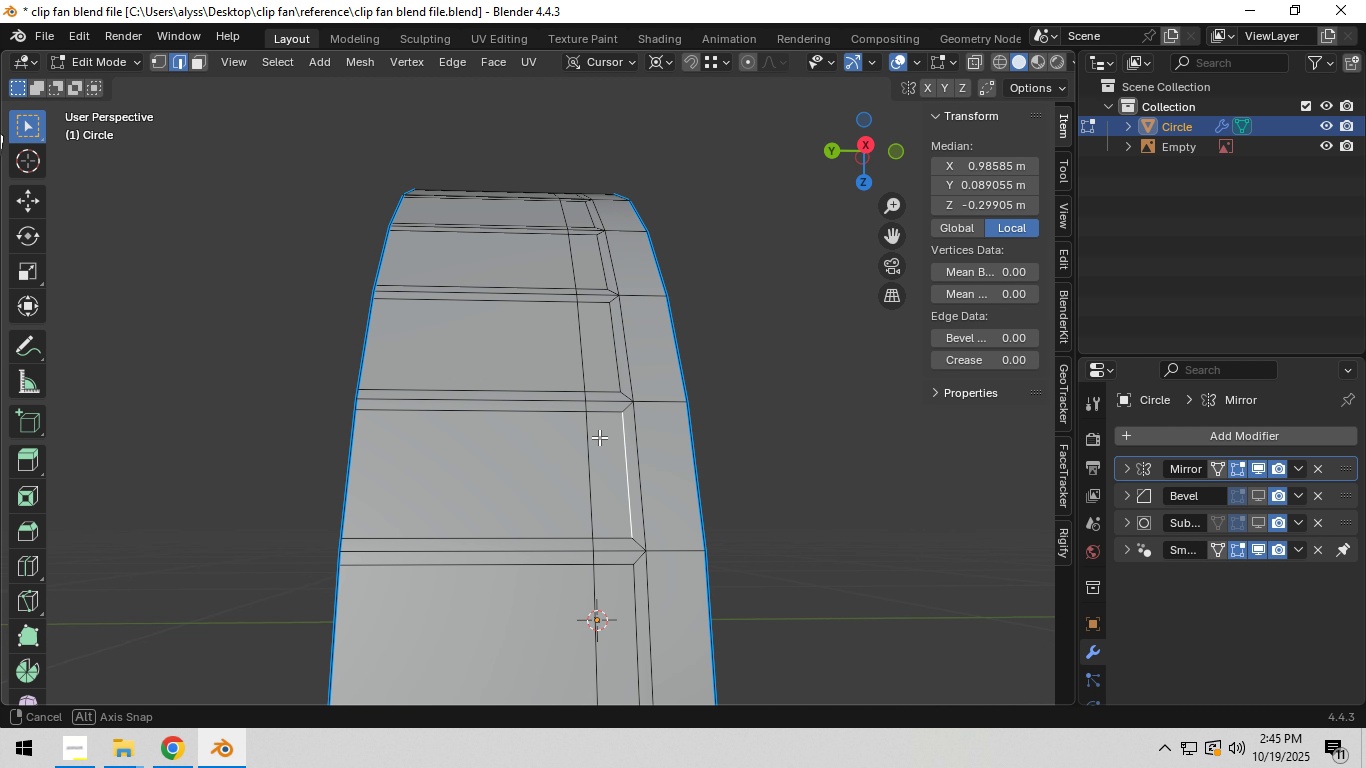 
scroll: coordinate [599, 448], scroll_direction: up, amount: 1.0
 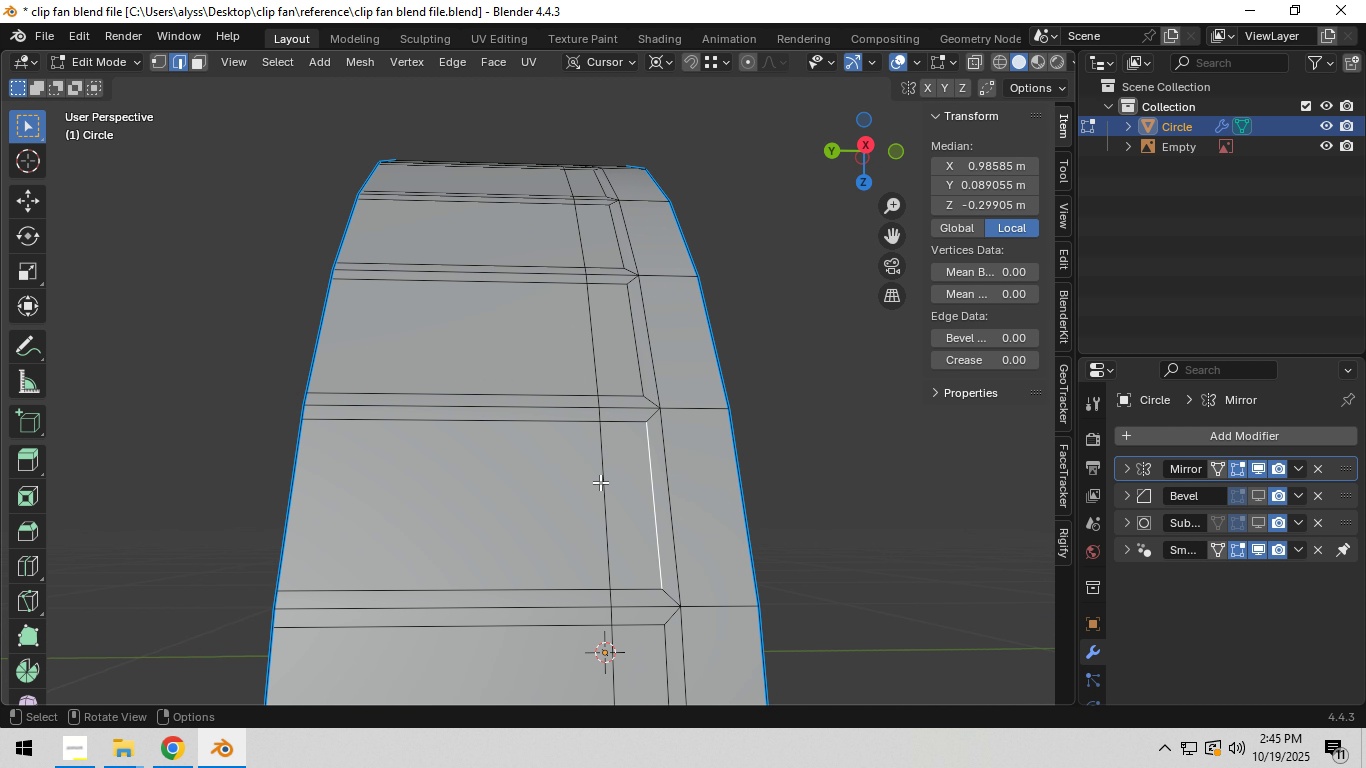 
type(13)
 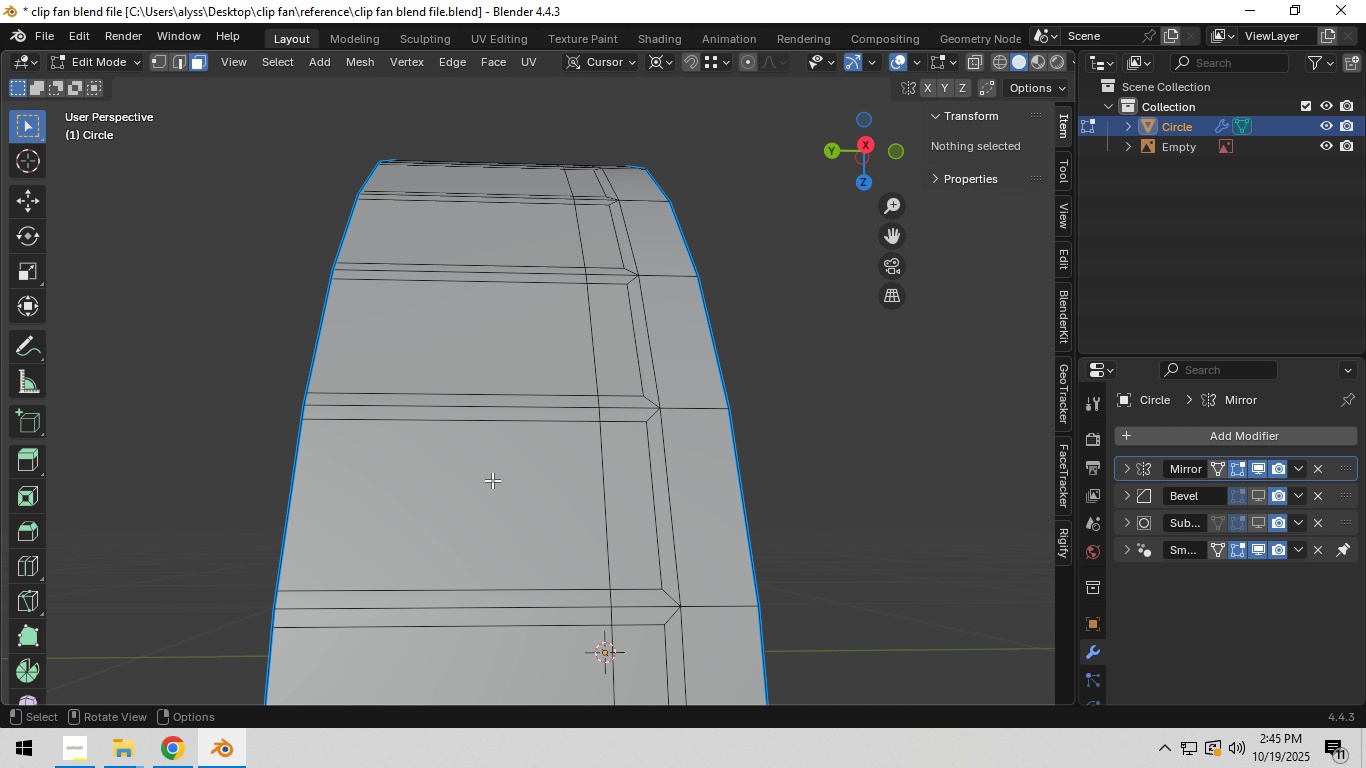 
left_click([492, 480])
 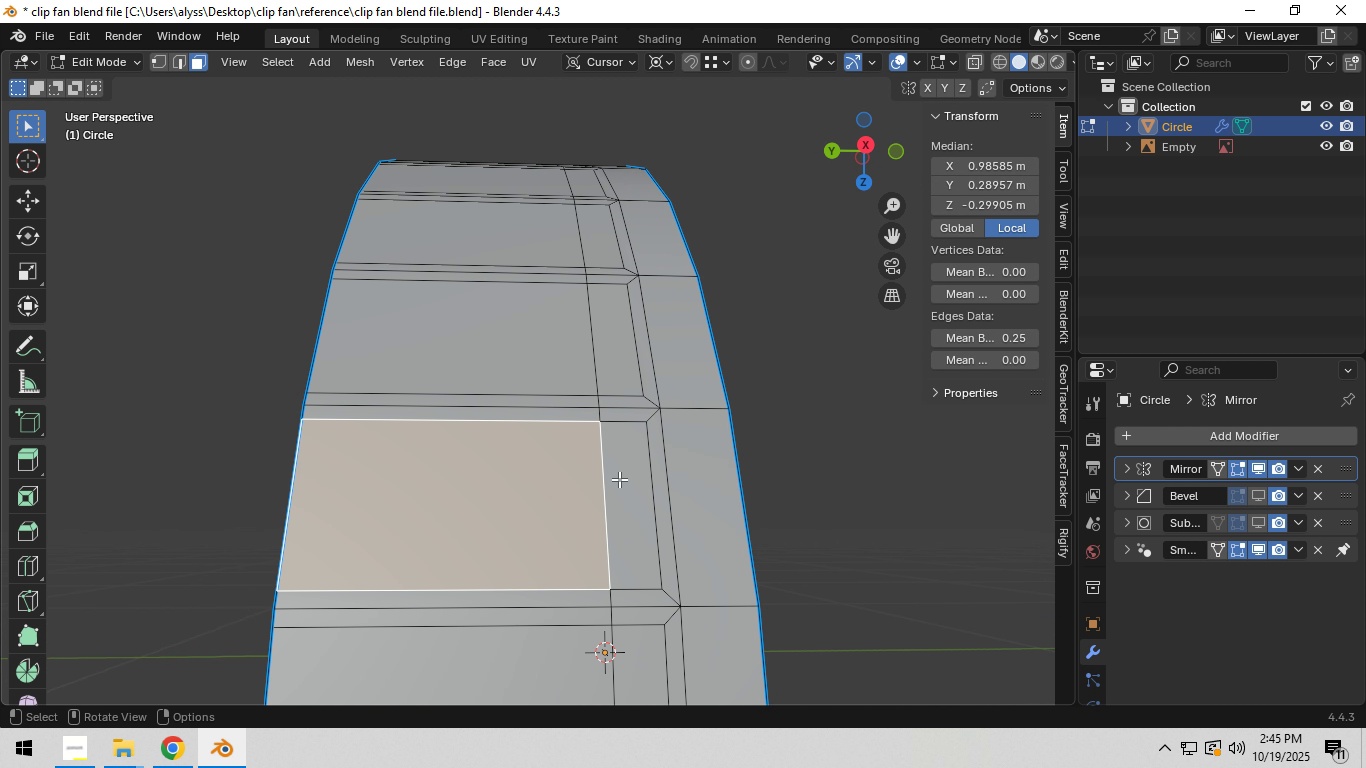 
hold_key(key=ShiftLeft, duration=0.54)
left_click([625, 480])
 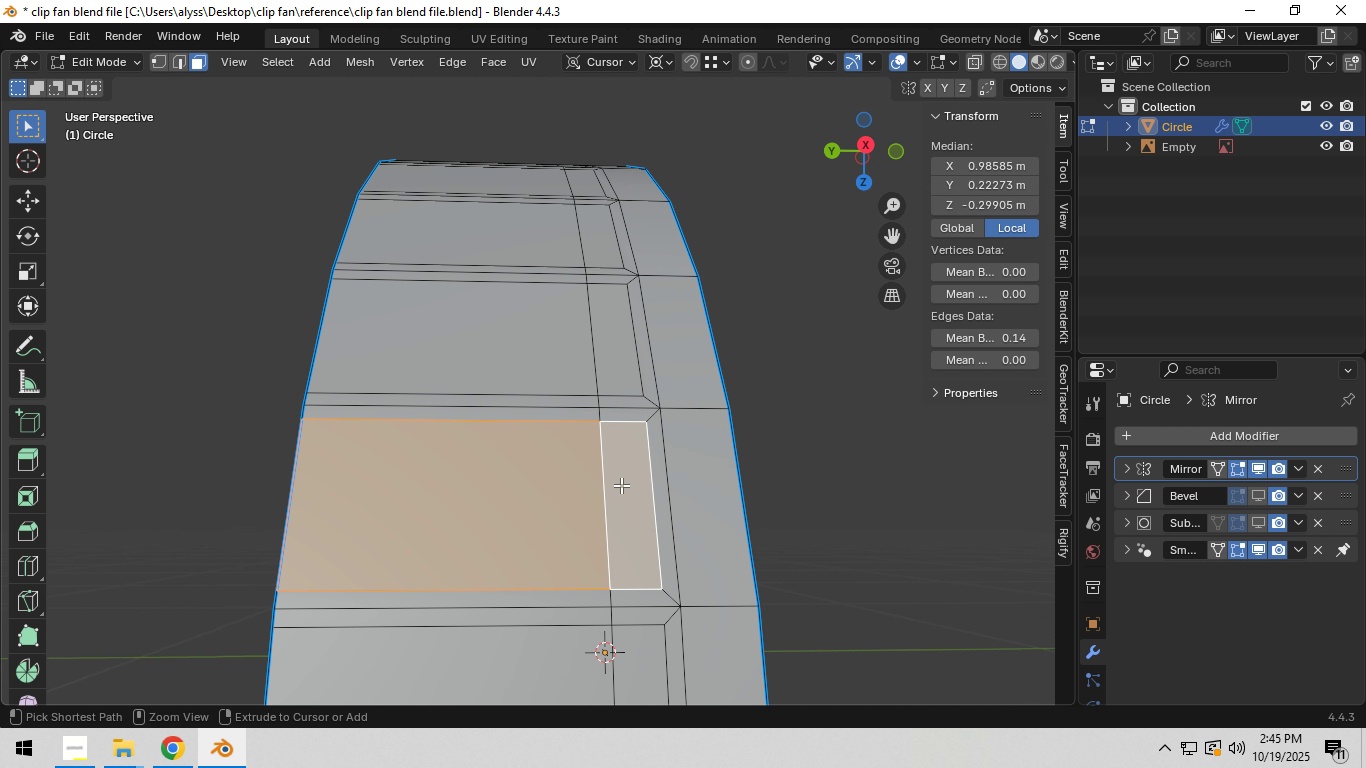 
key(Control+Z)
 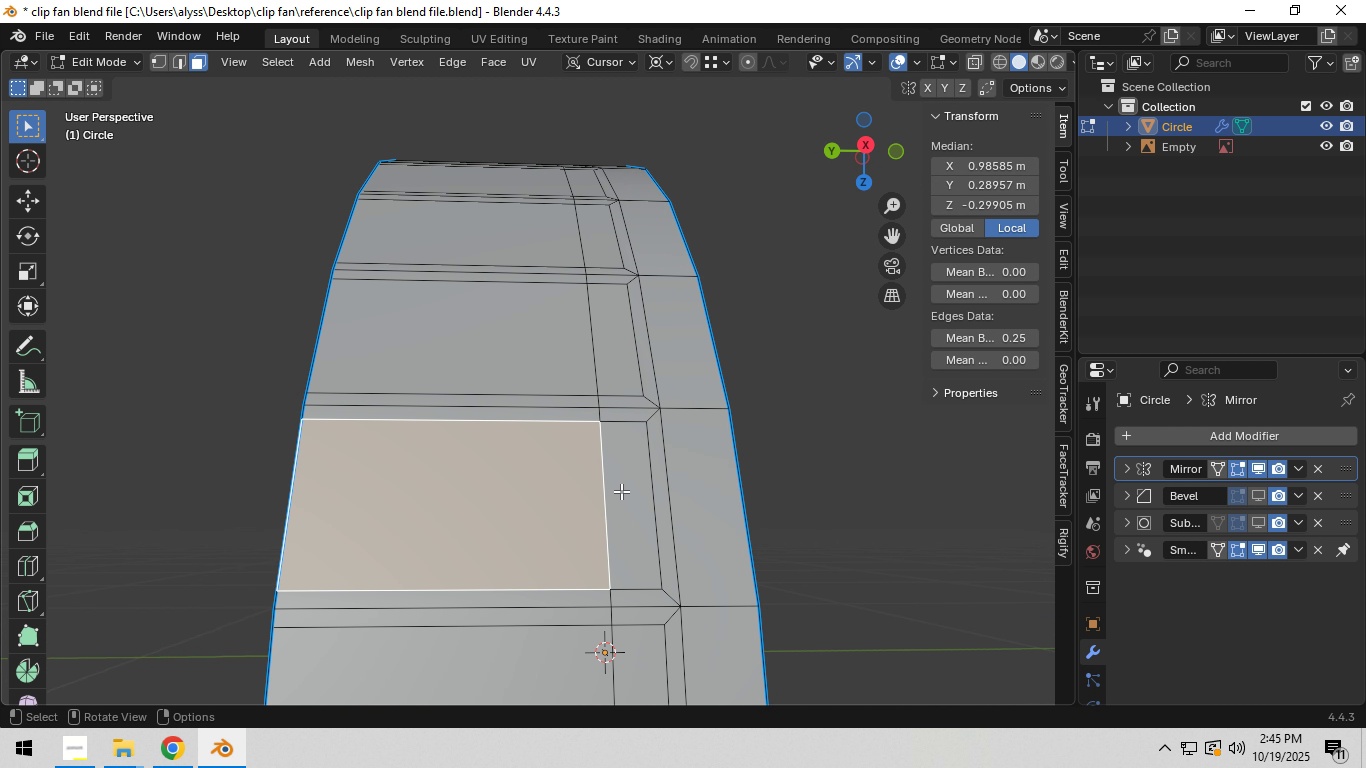 
hold_key(key=ShiftLeft, duration=0.33)
left_click([623, 491])
 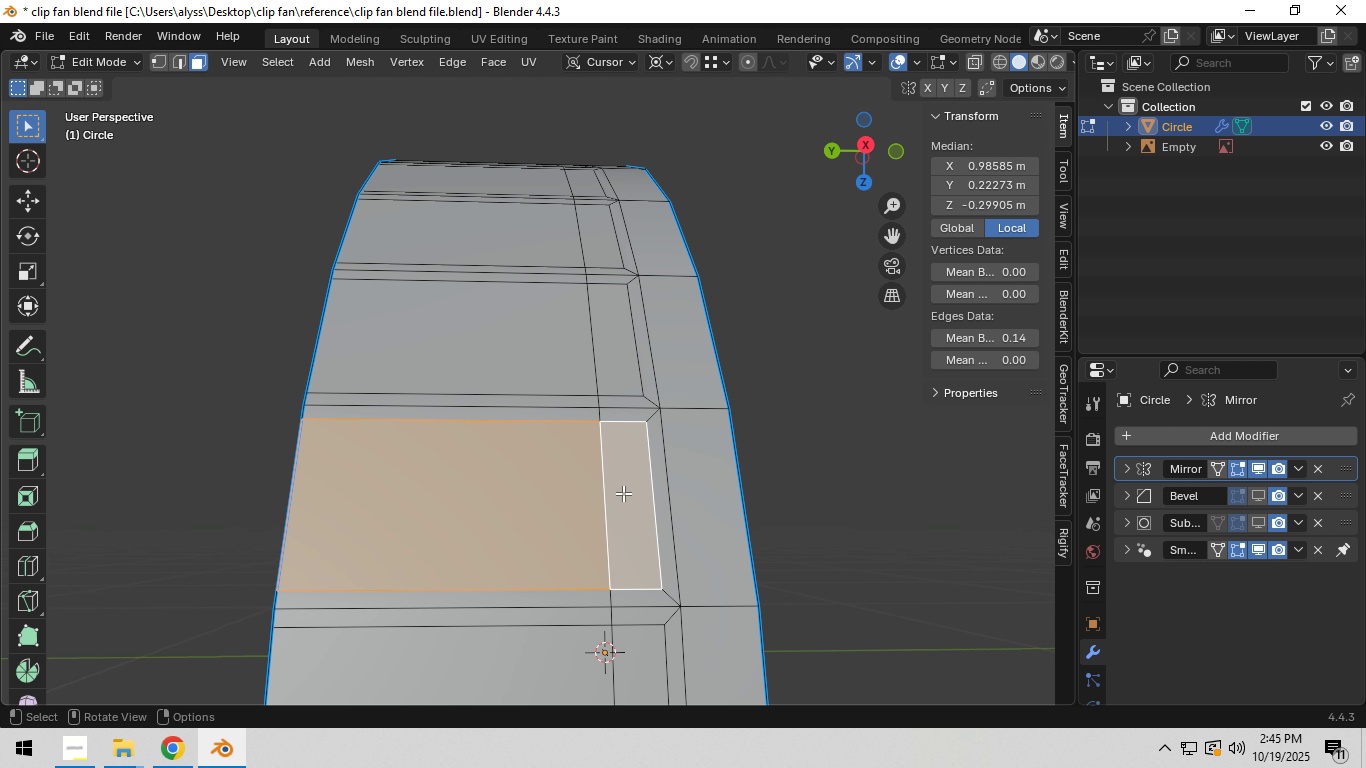 
key(Control+C)
 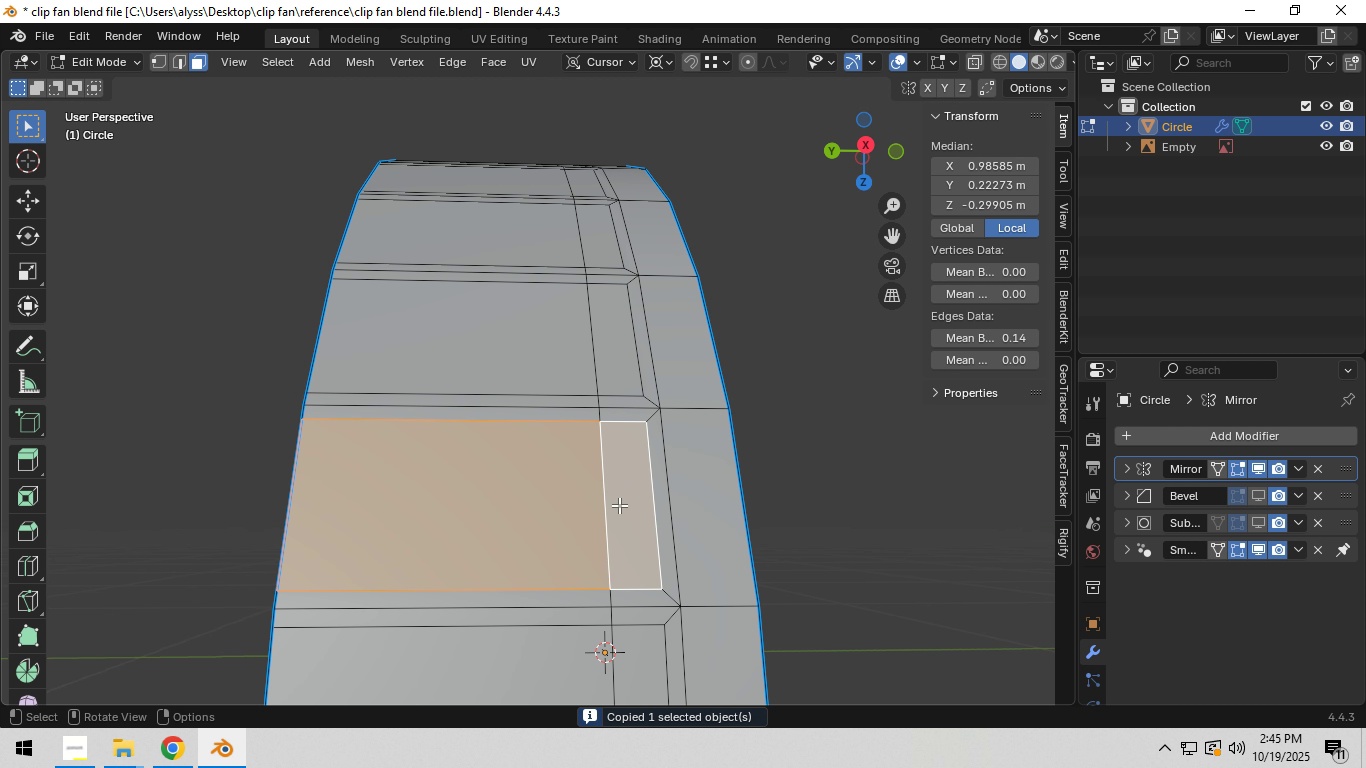 
key(Control+X)
 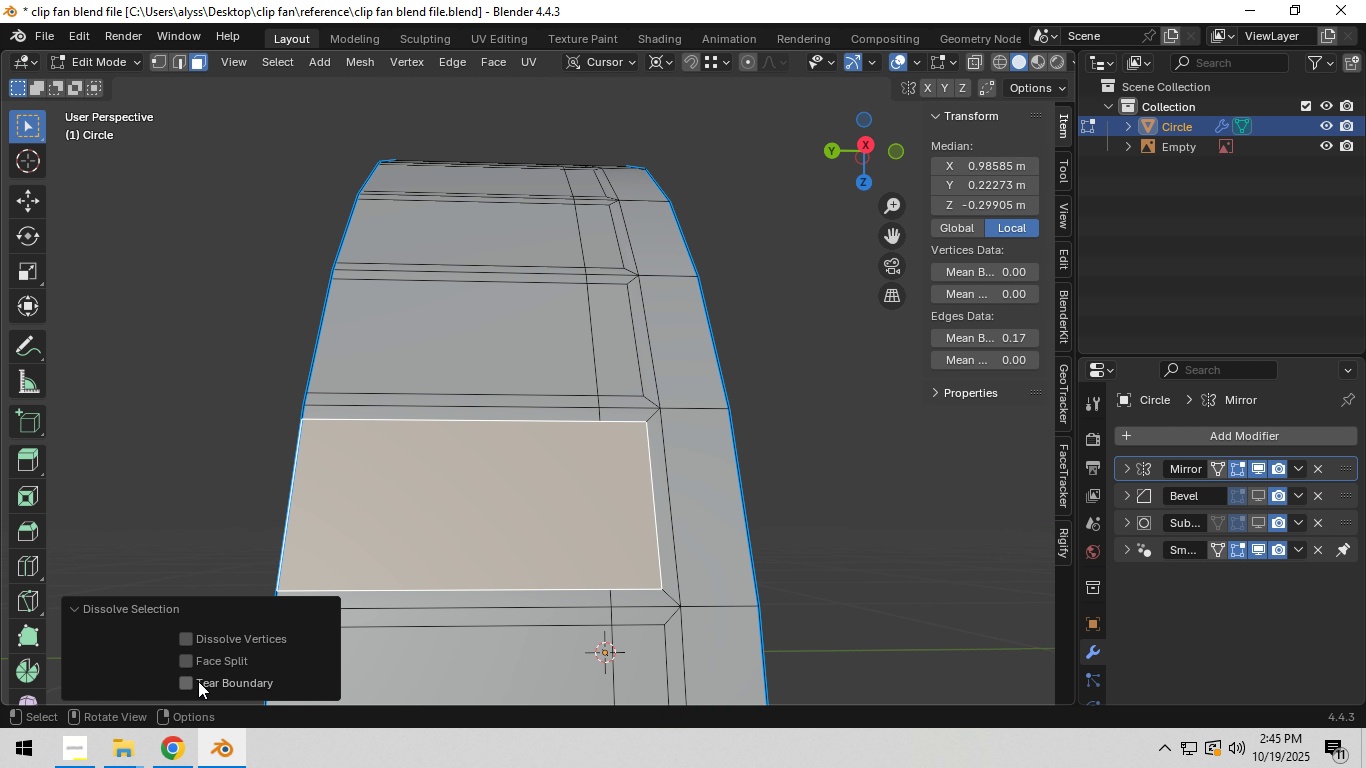 
left_click([196, 637])
 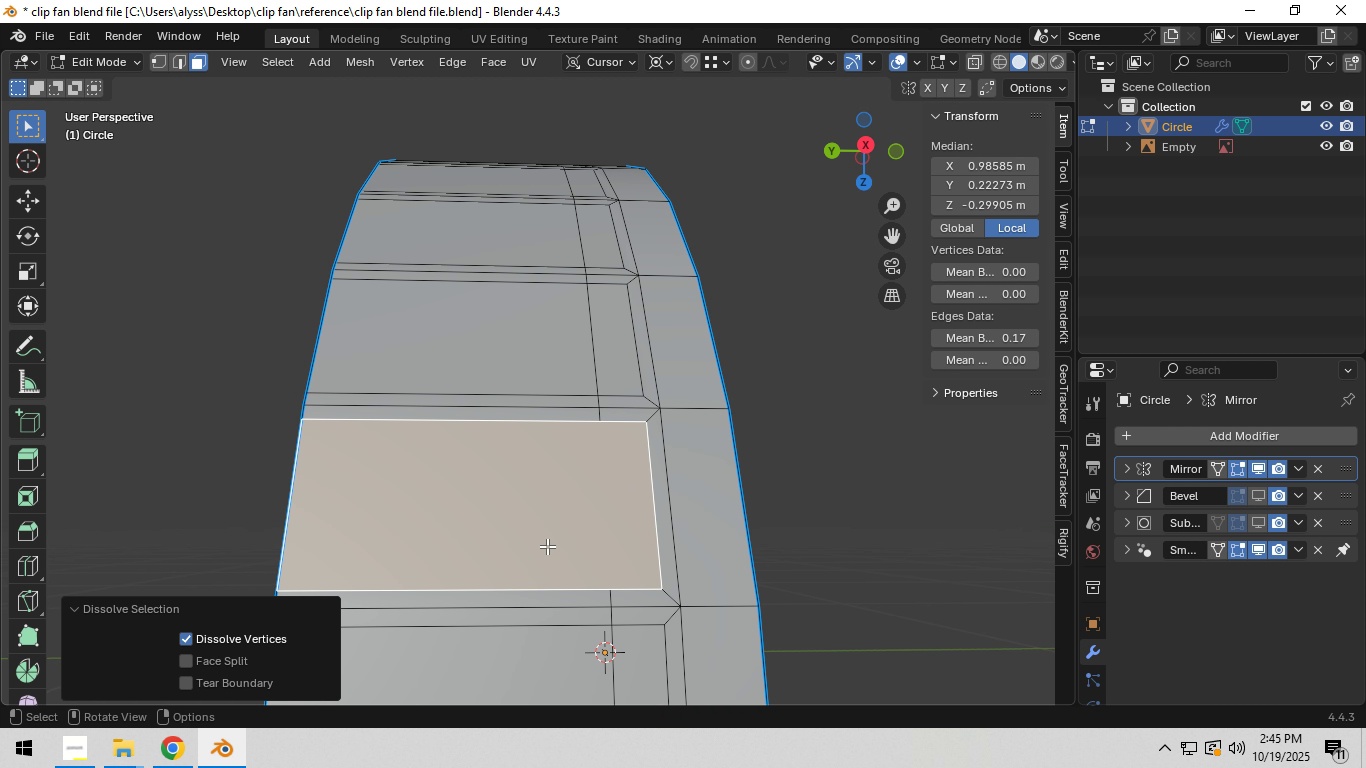 
key(Control+X)
 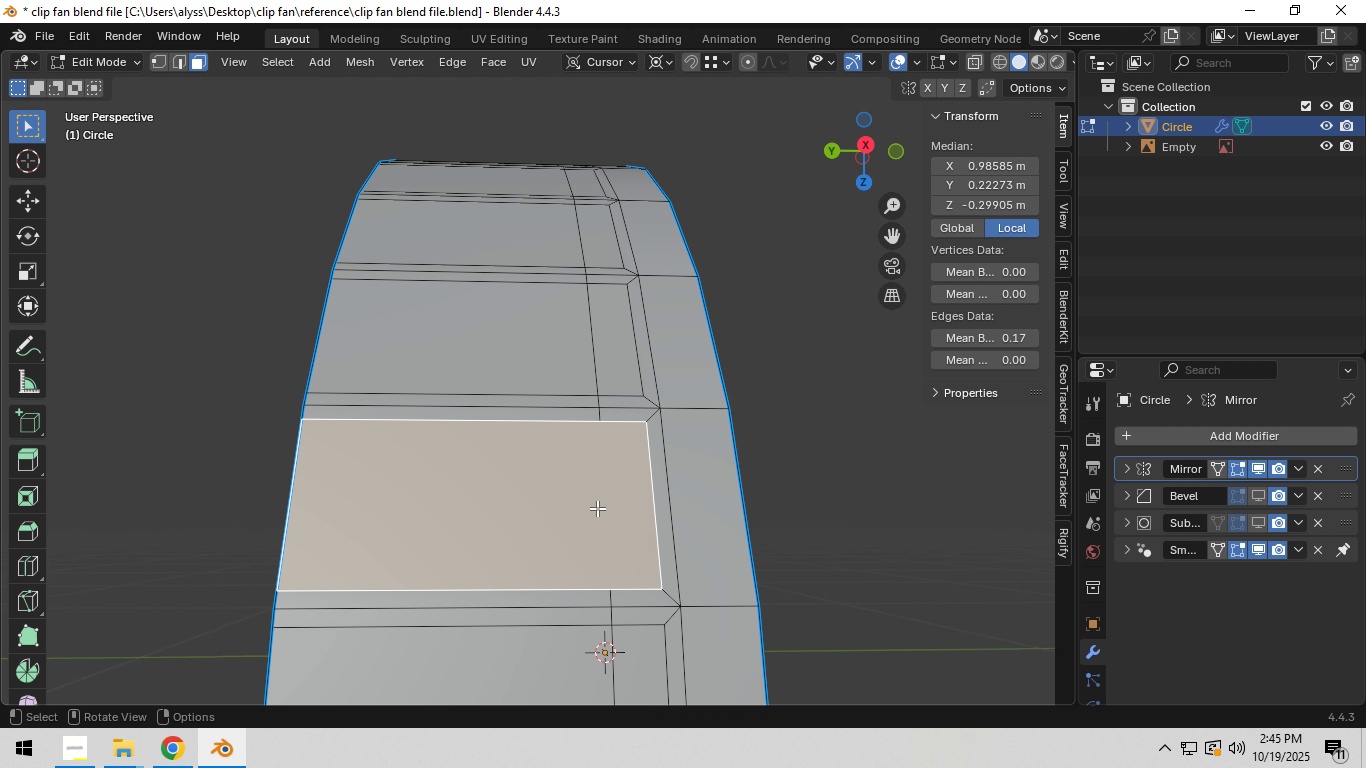 
left_click([597, 508])
 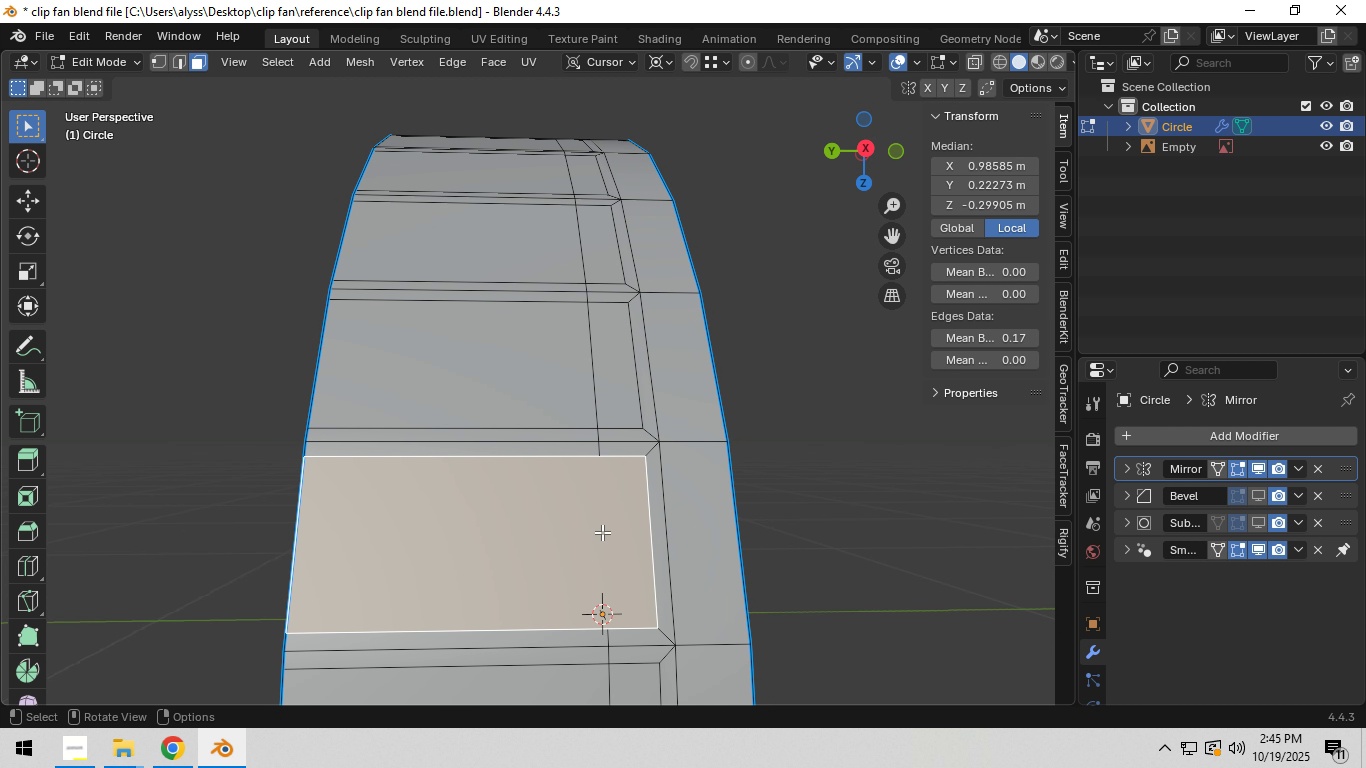 
hold_key(key=ShiftLeft, duration=0.66)
 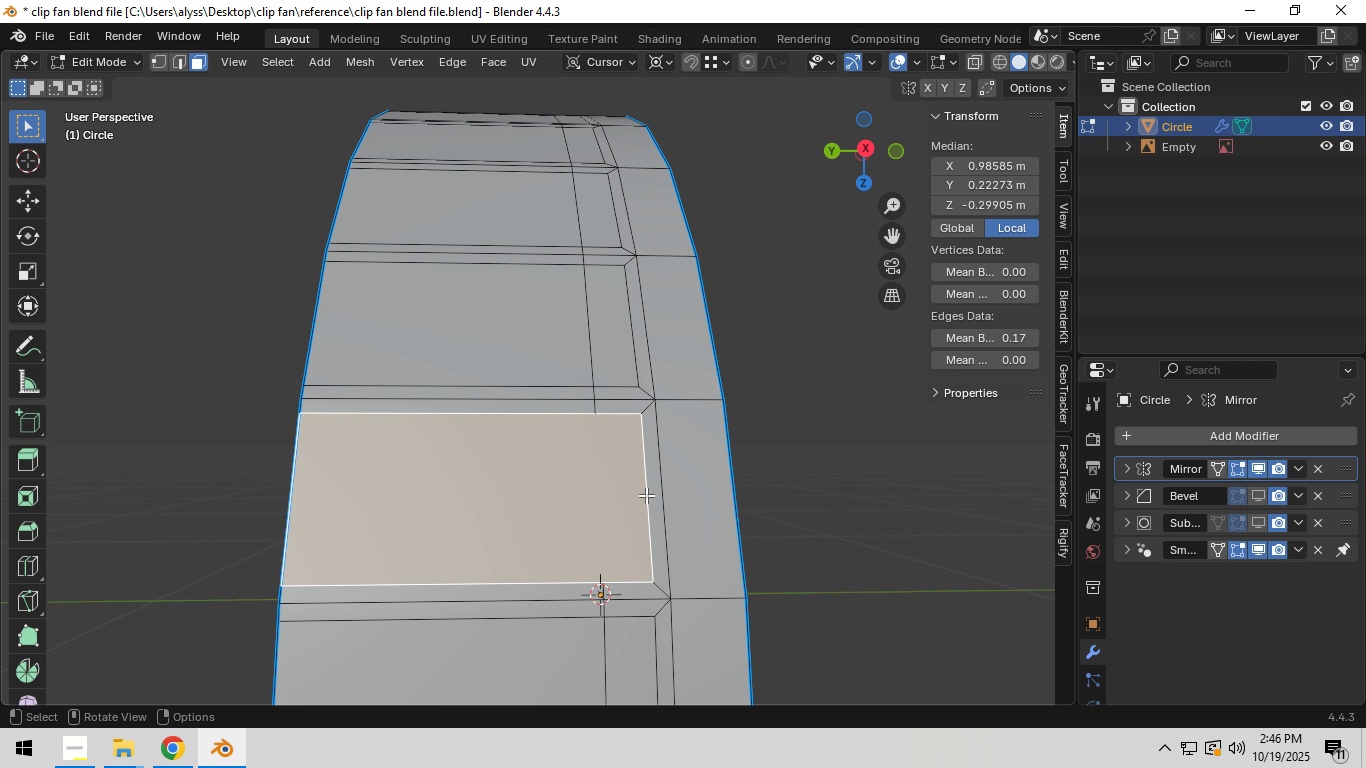 
key(1)
 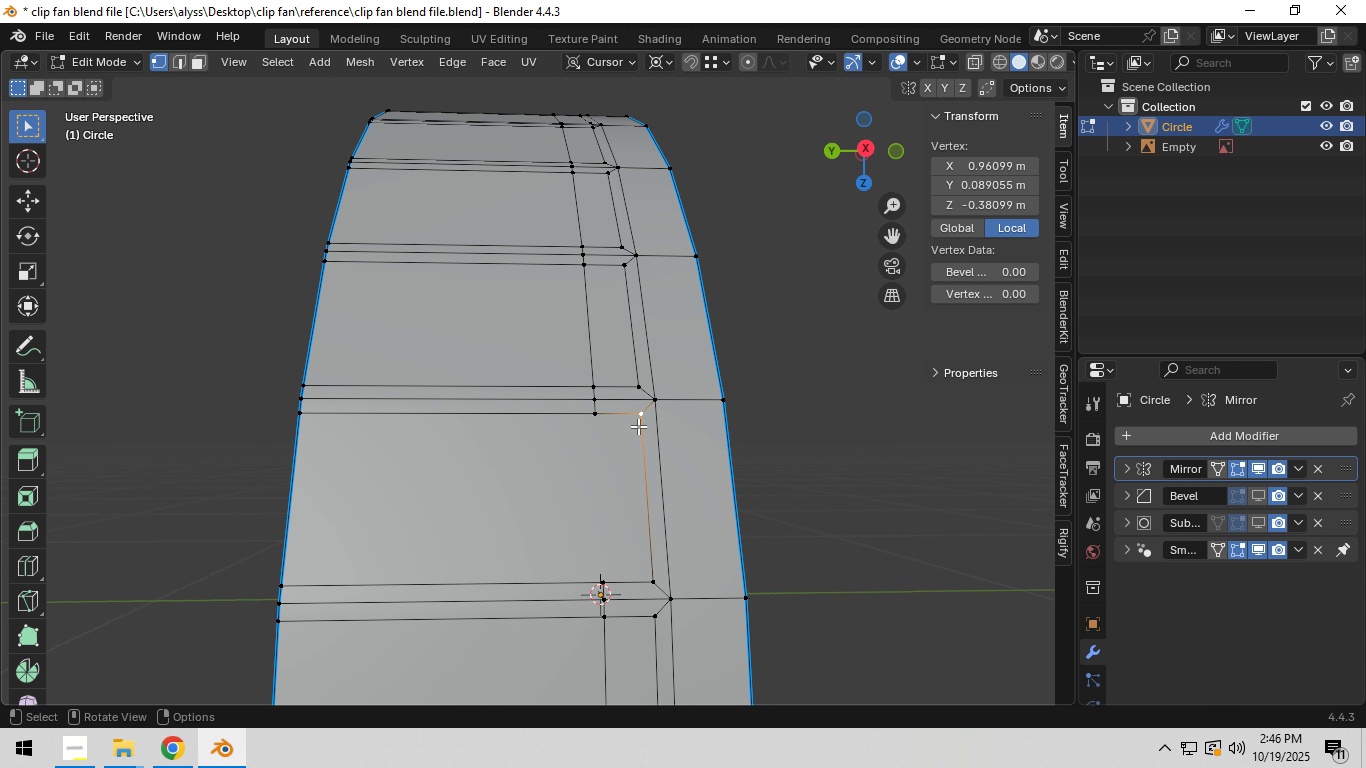 
left_click([639, 426])
 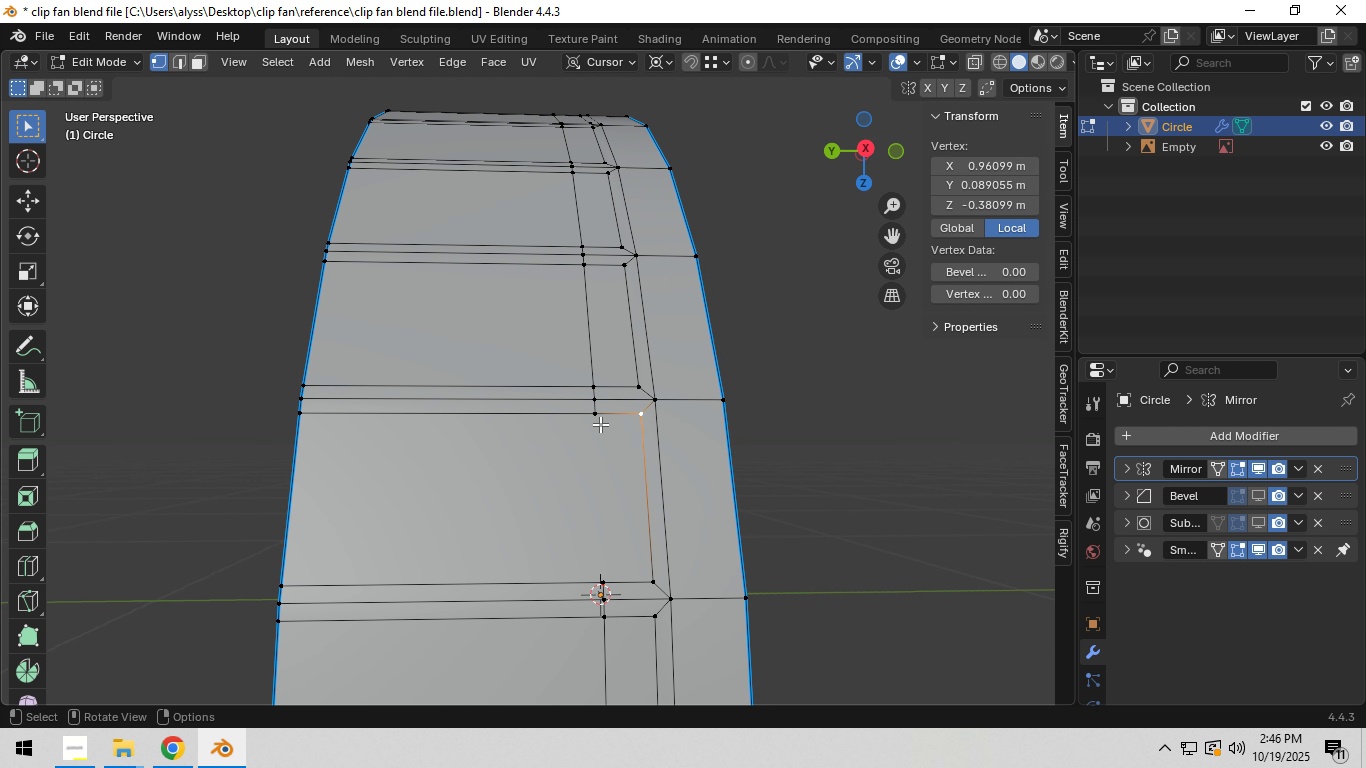 
hold_key(key=ShiftLeft, duration=1.54)
double_click([595, 420])
 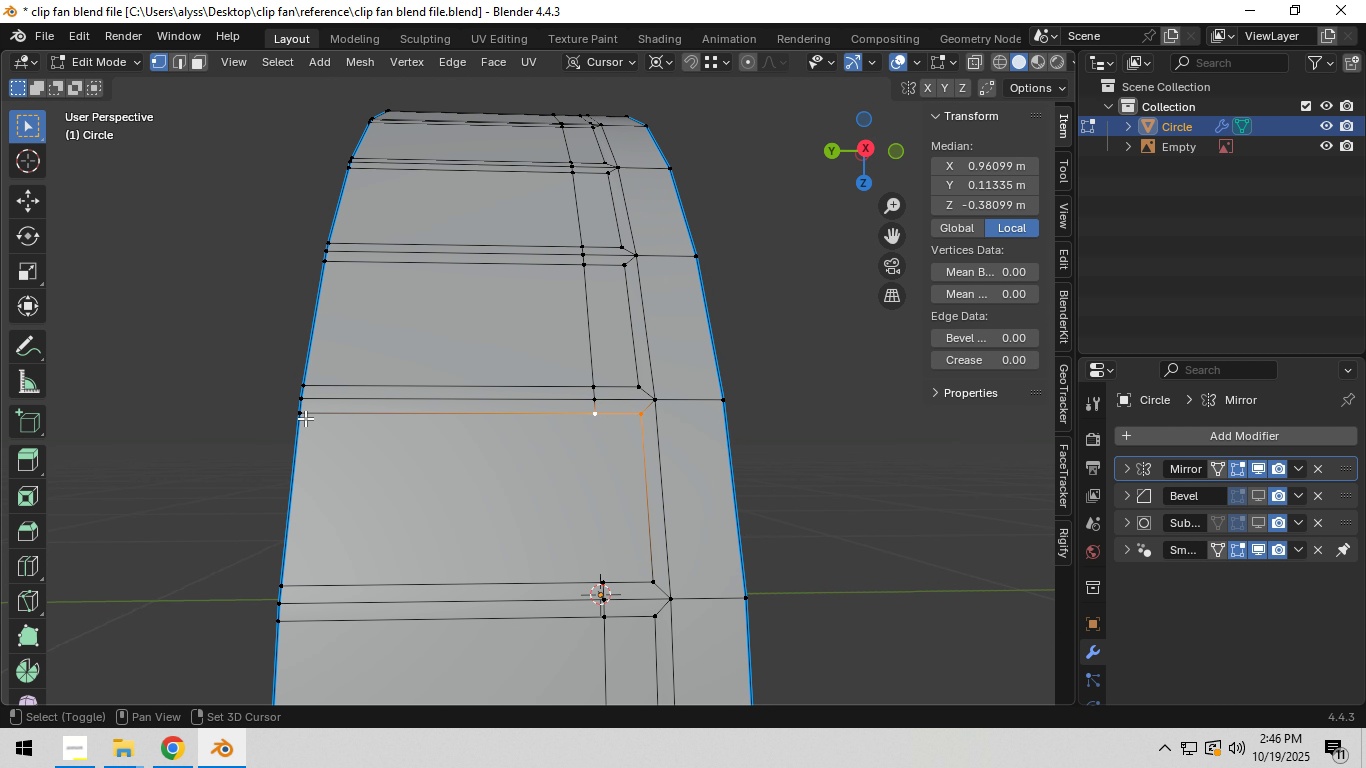 
left_click([304, 418])
 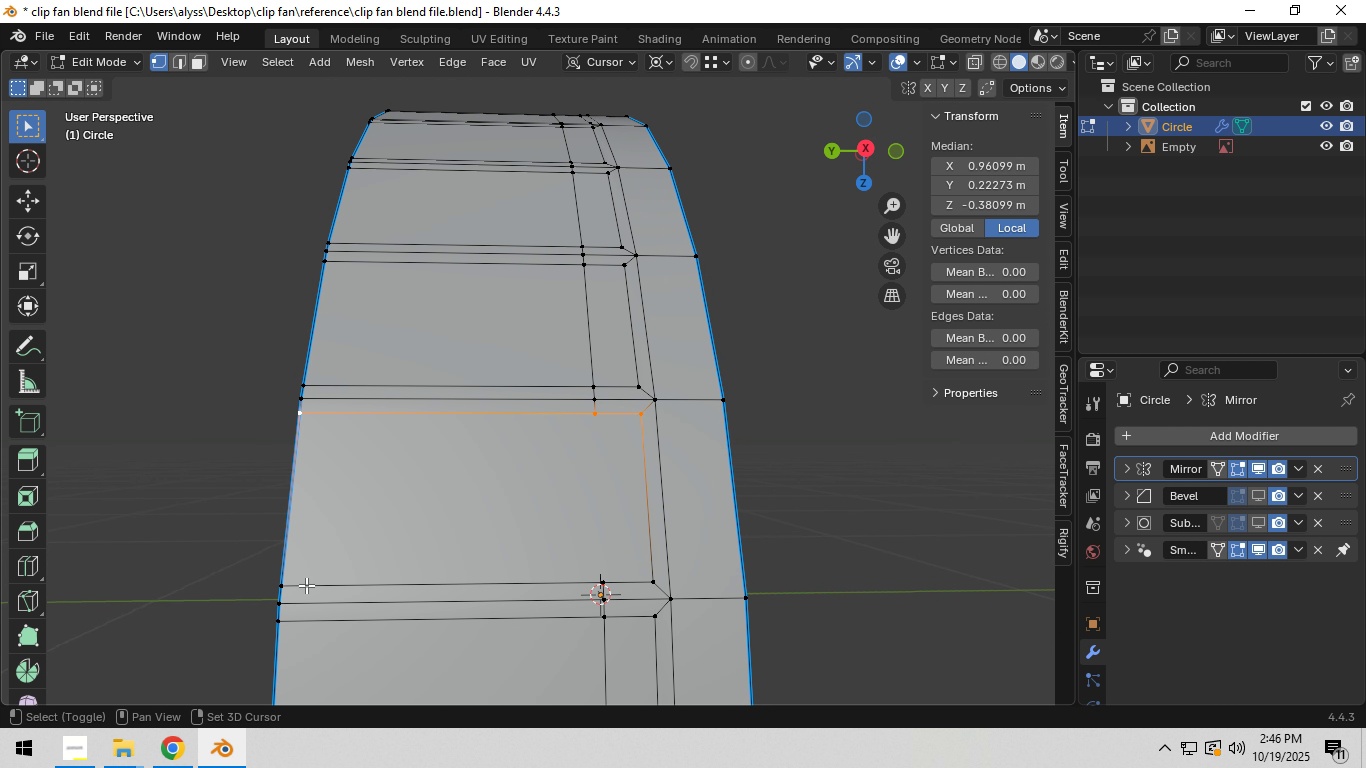 
hold_key(key=ShiftLeft, duration=1.51)
left_click([288, 588])
 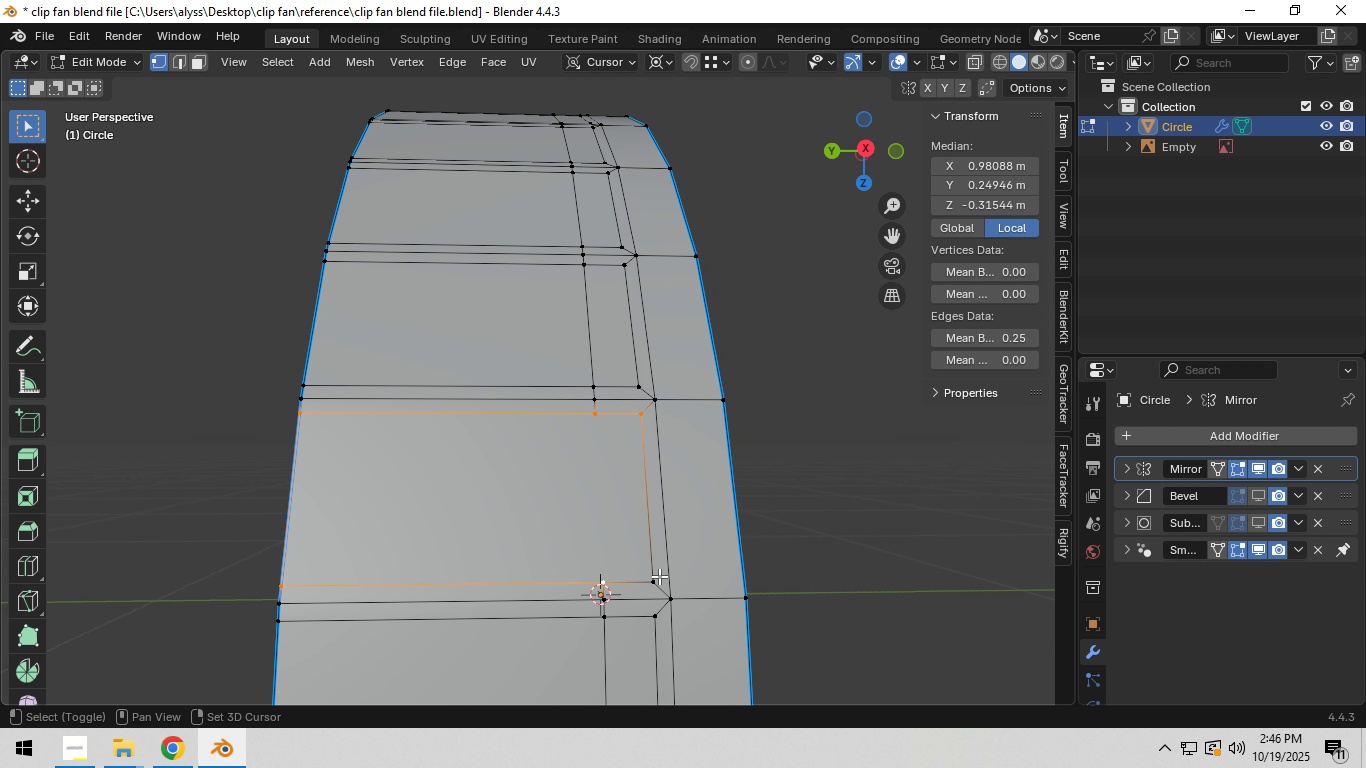 
hold_key(key=ShiftLeft, duration=0.53)
left_click([657, 575])
 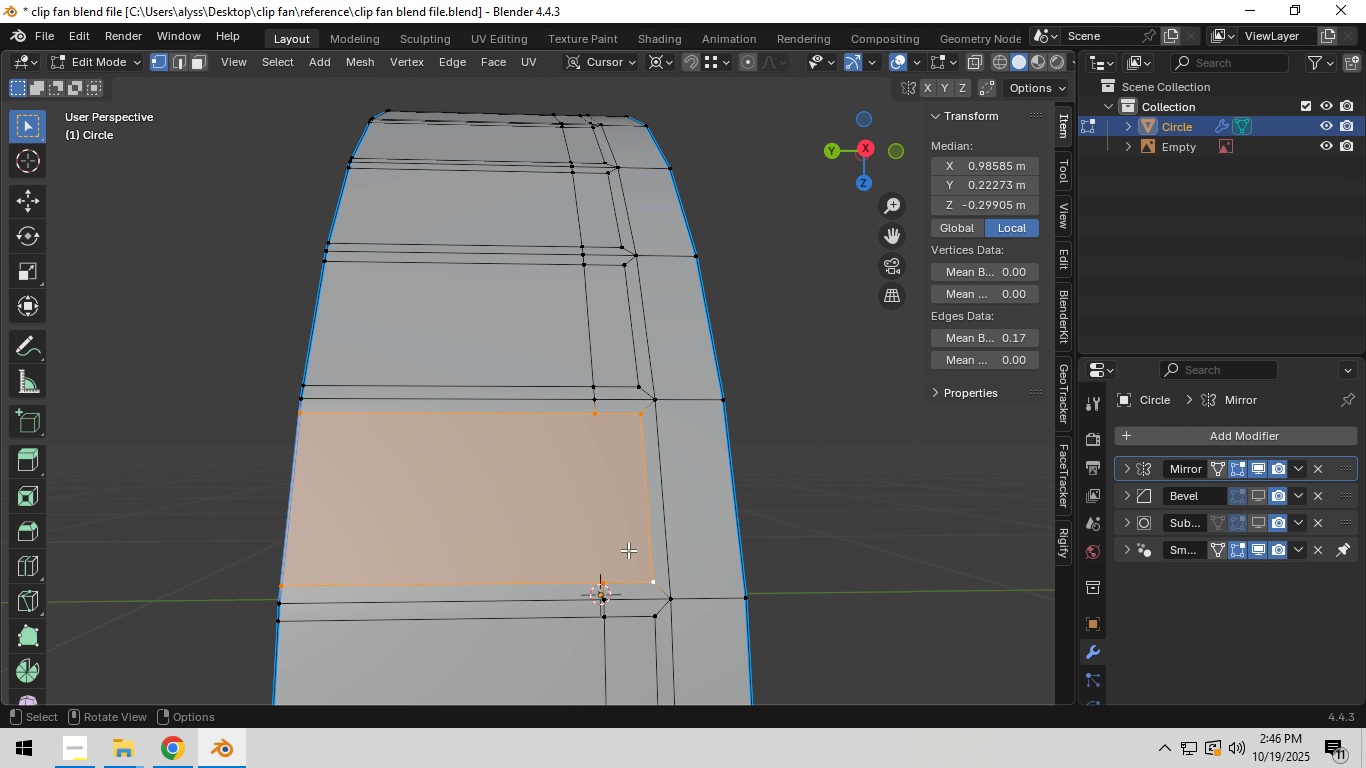 
key(Control+X)
 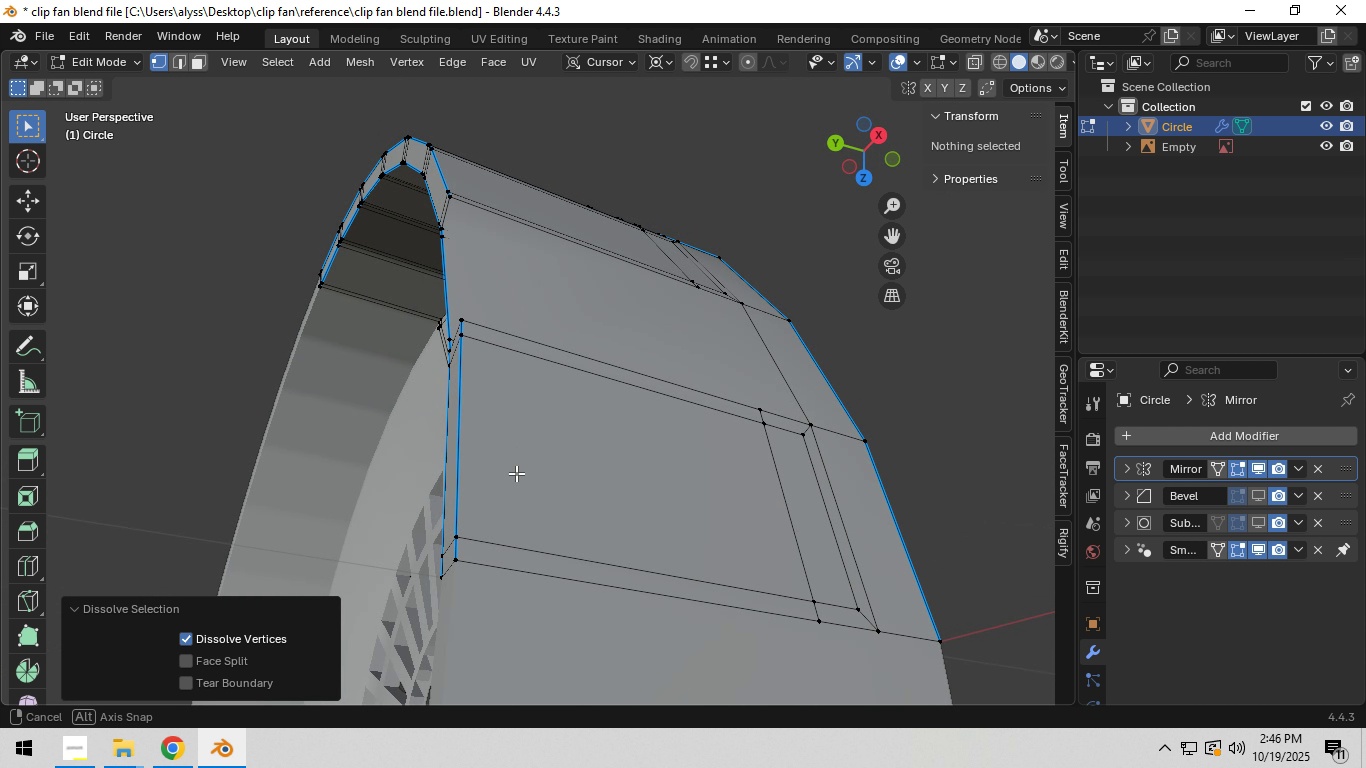 
key(Control+Z)
 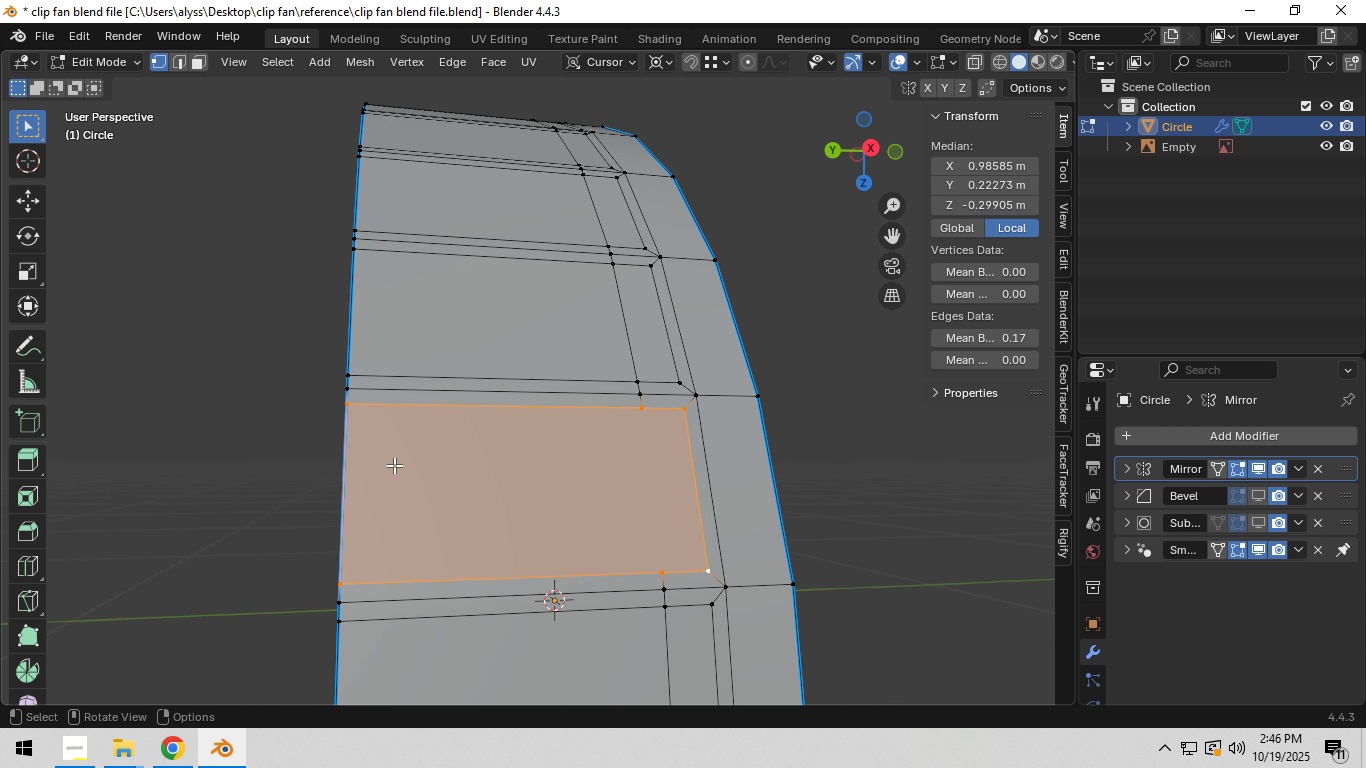 
hold_key(key=ShiftLeft, duration=0.46)
 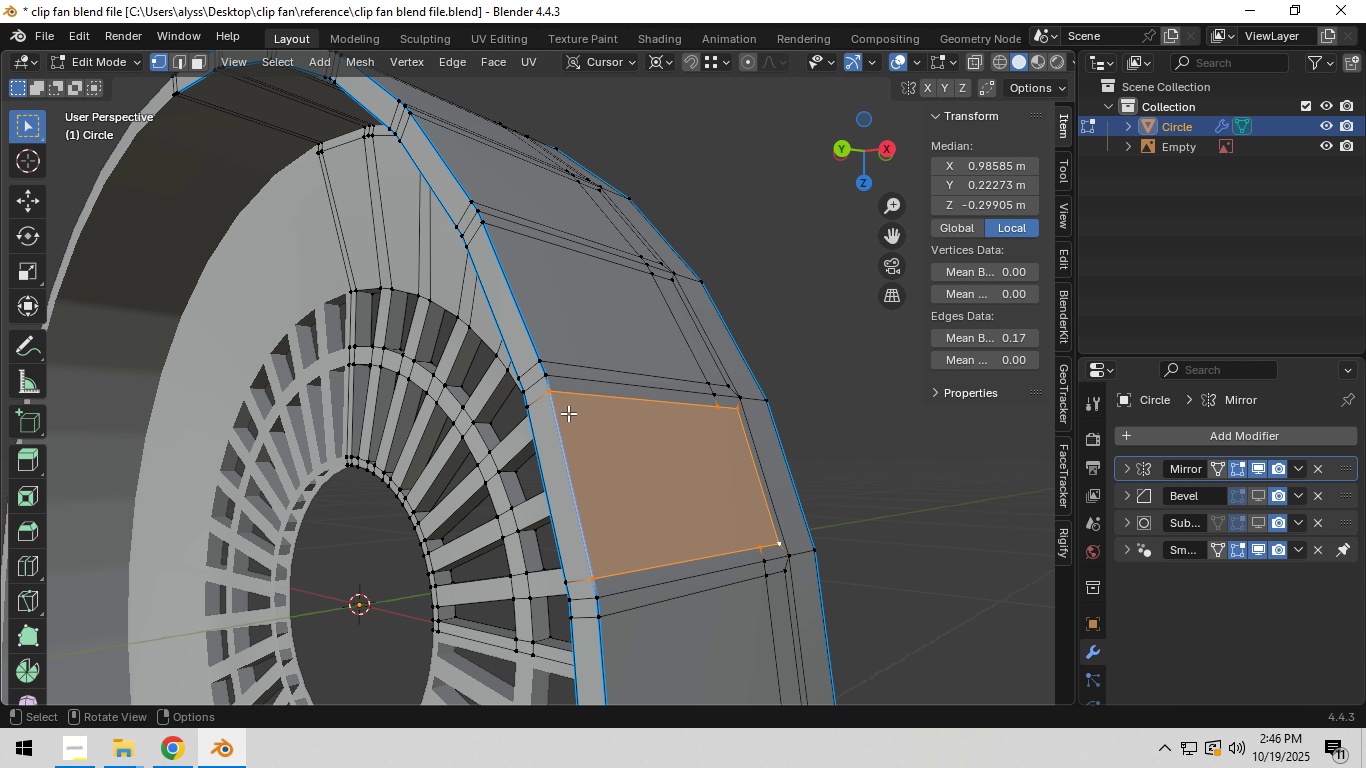 
left_click([556, 402])
 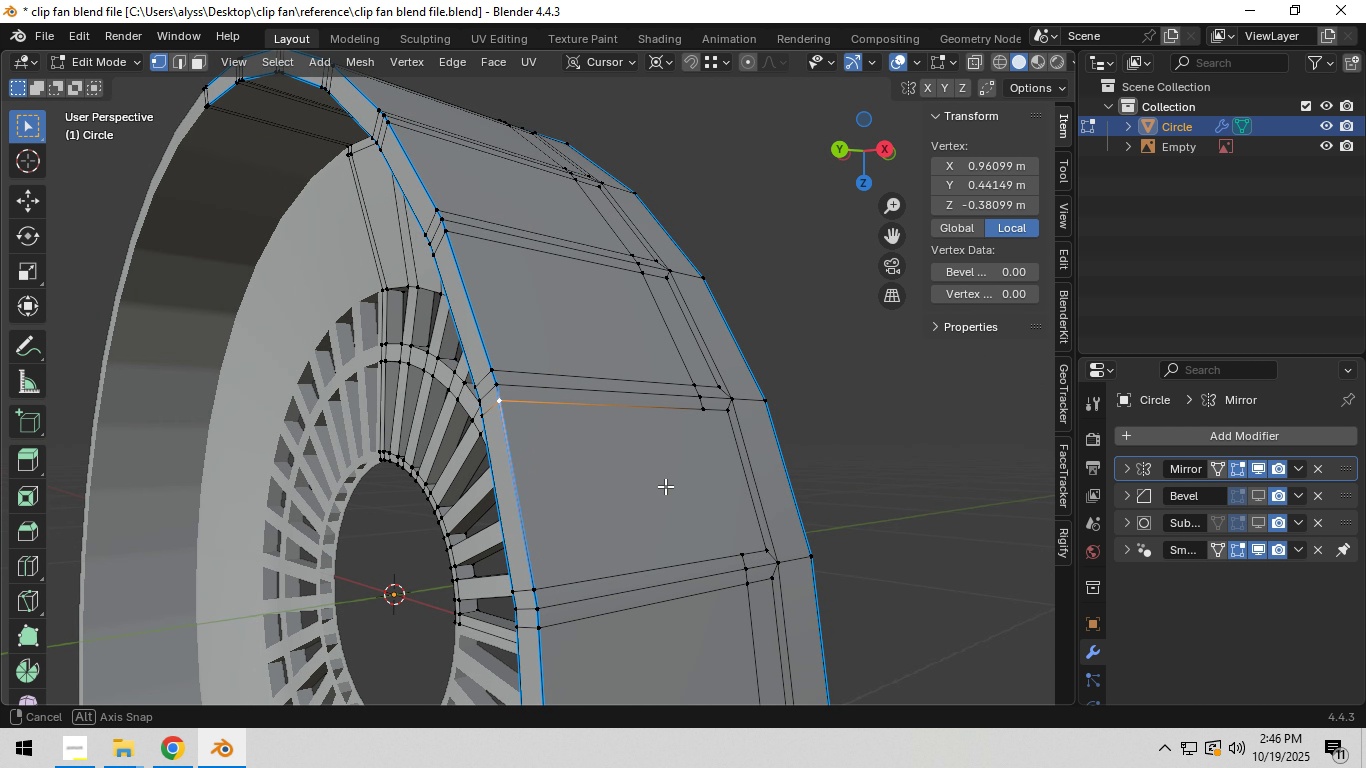 
hold_key(key=ShiftLeft, duration=0.62)
 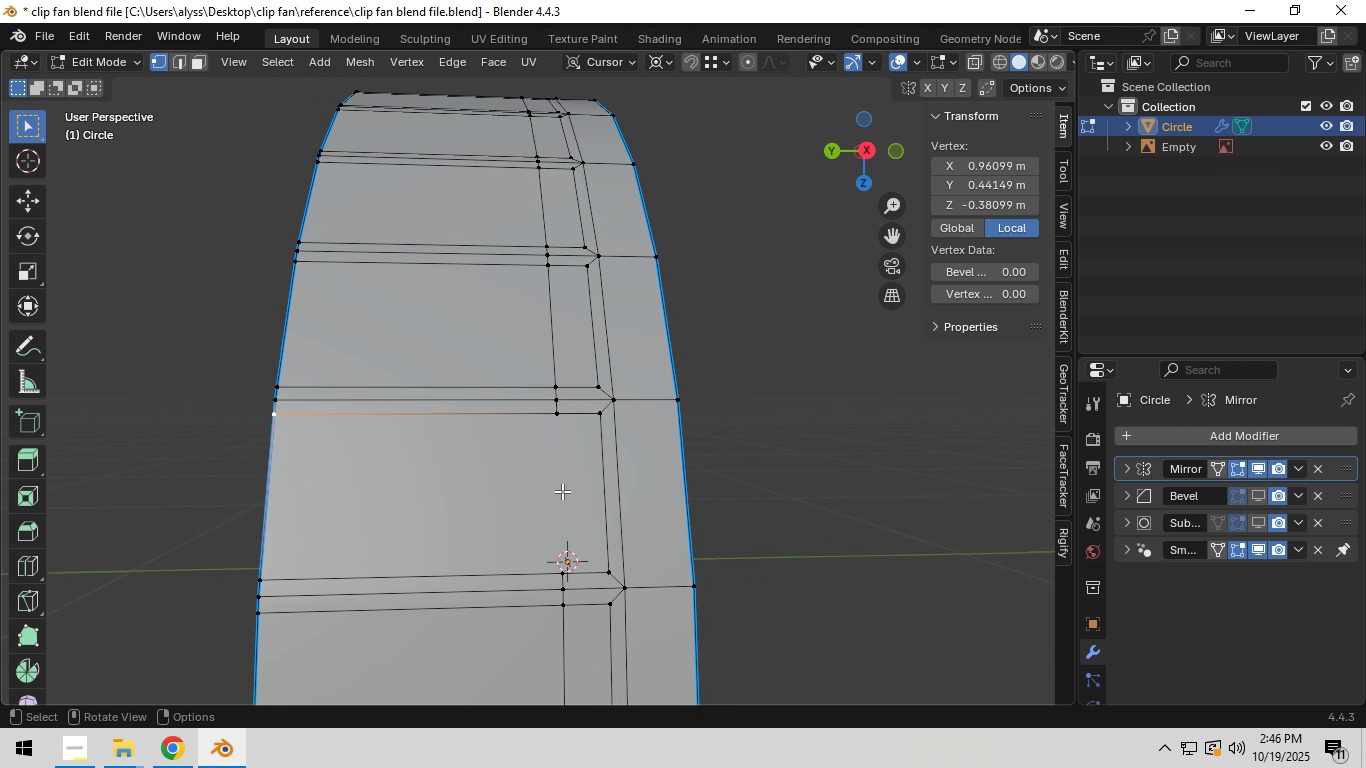 
left_click([564, 419])
 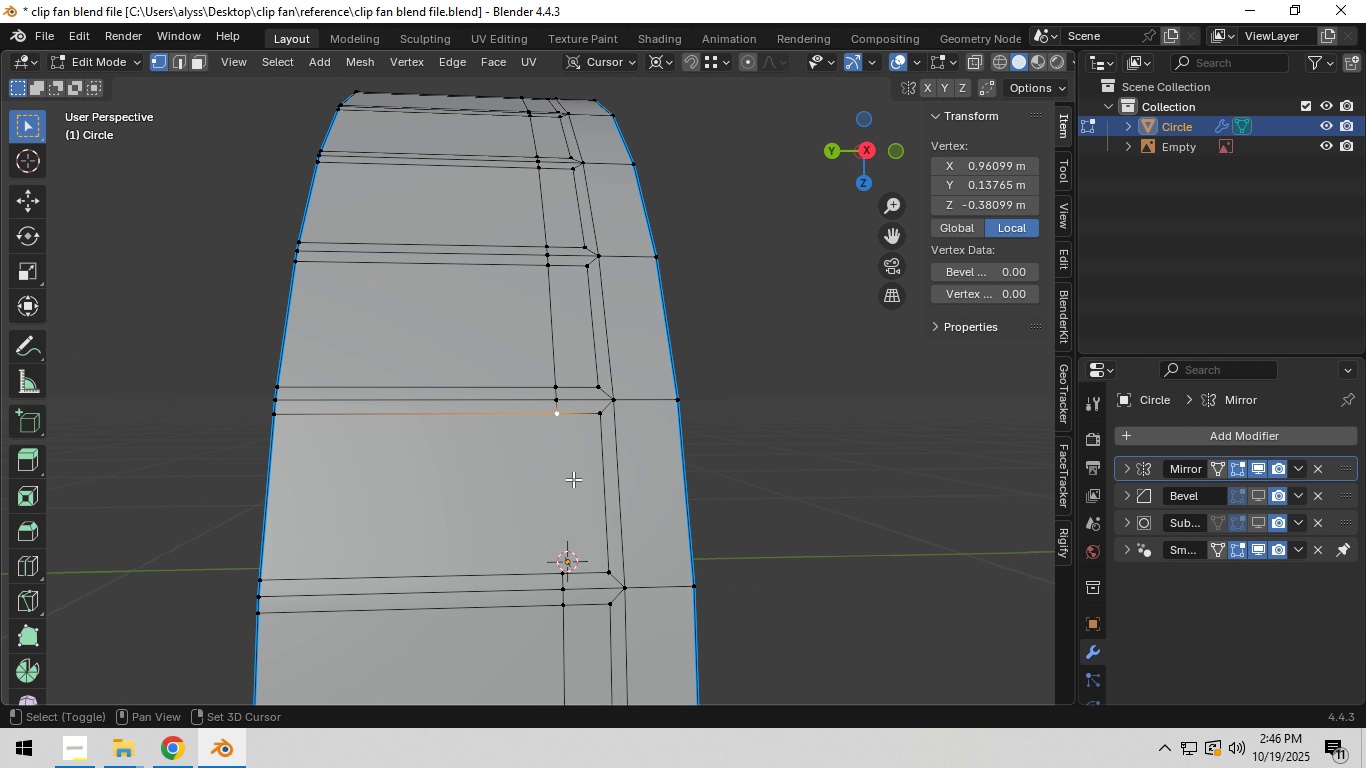 
hold_key(key=ShiftLeft, duration=1.53)
left_click([565, 561])
 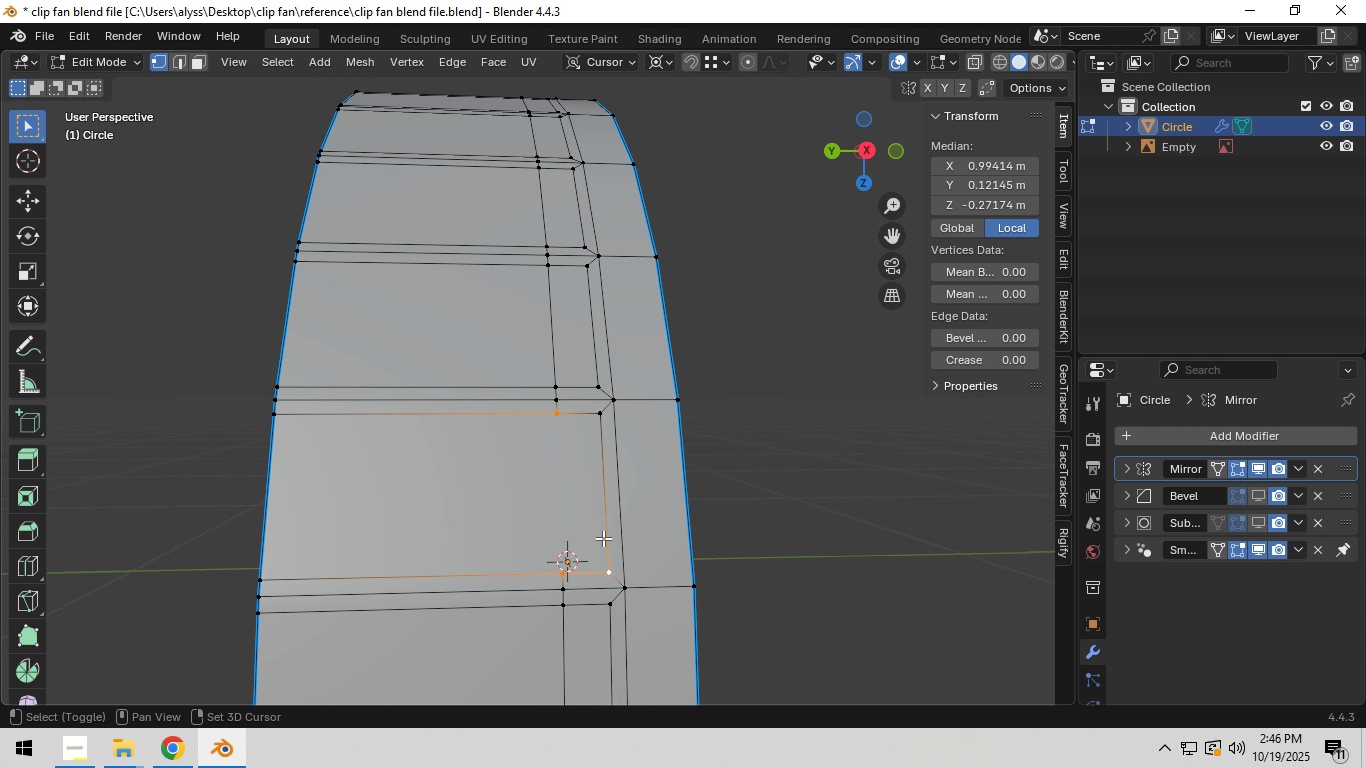 
hold_key(key=ShiftLeft, duration=0.61)
left_click([593, 419])
 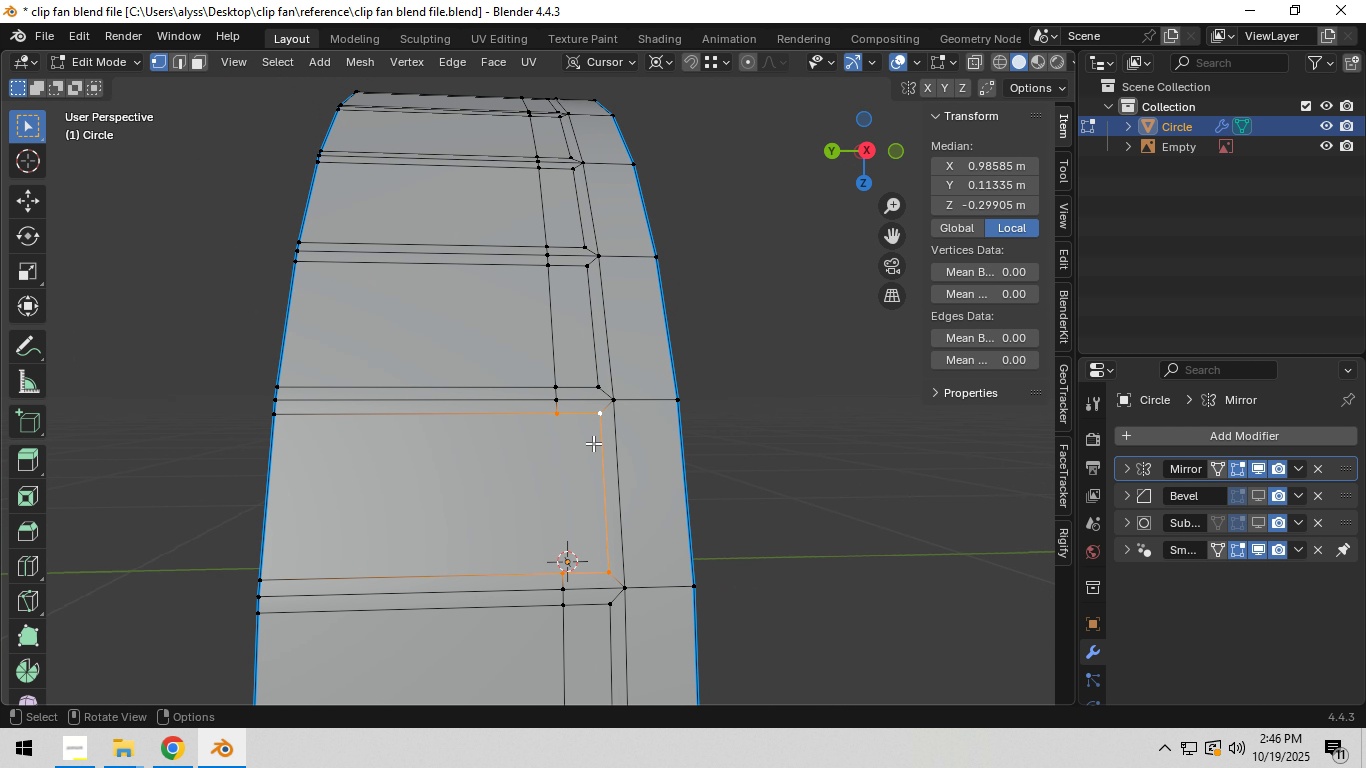 
key(Control+X)
 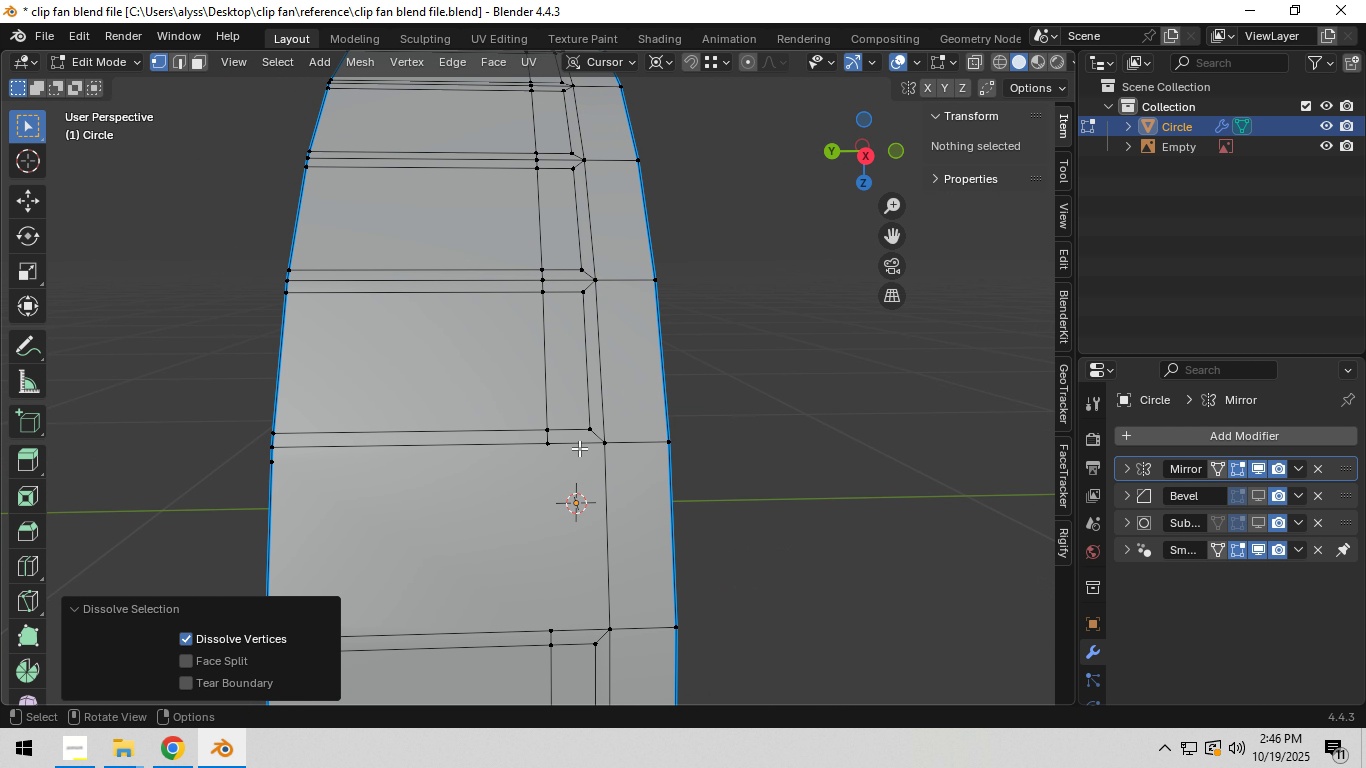 
left_click([586, 431])
 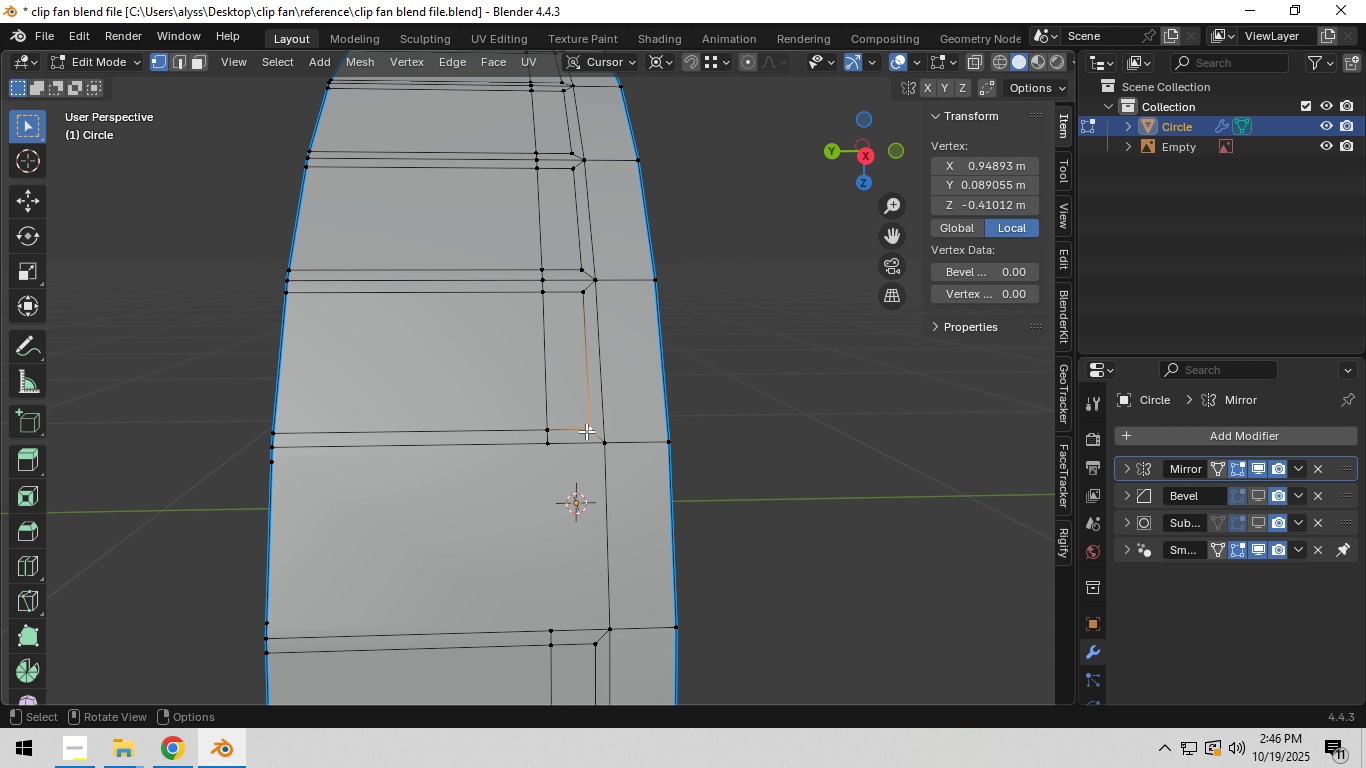 
hold_key(key=ShiftLeft, duration=0.48)
 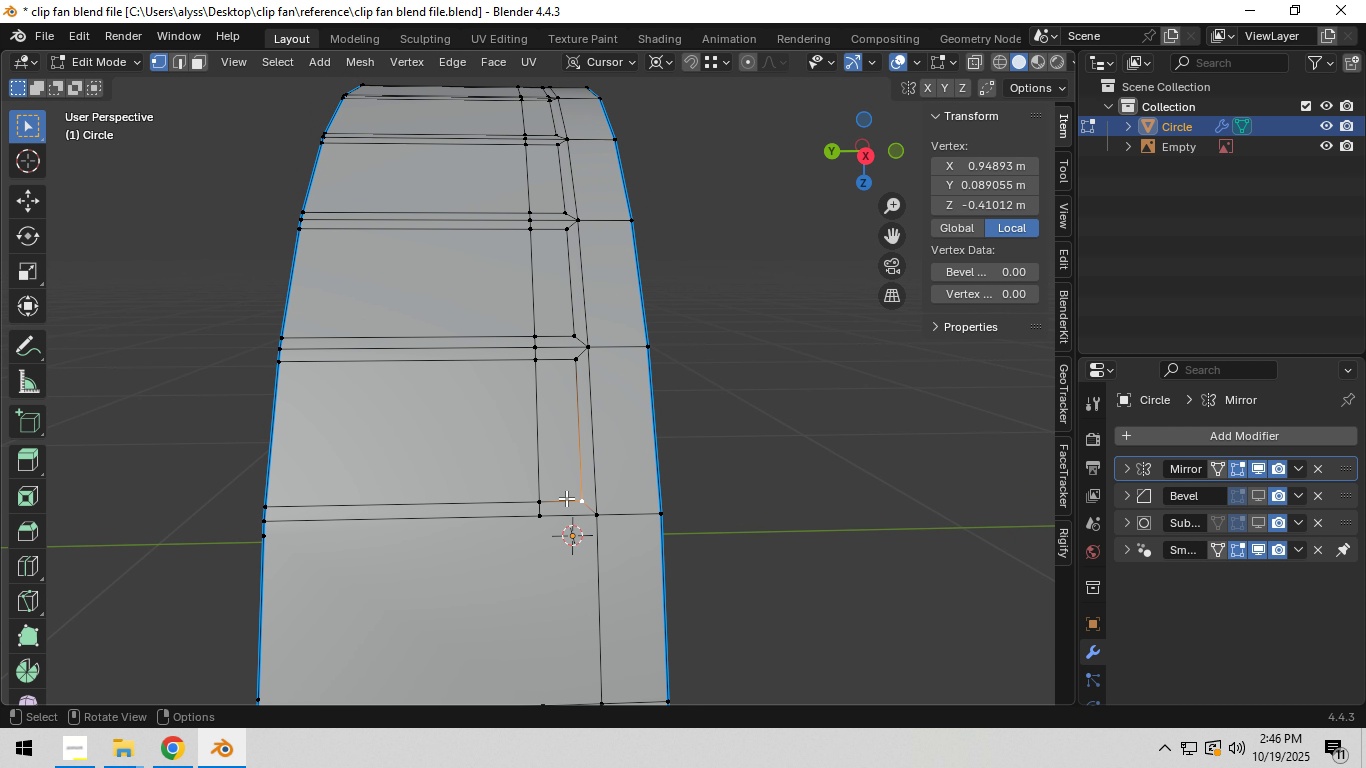 
hold_key(key=ShiftLeft, duration=1.54)
left_click([545, 498])
 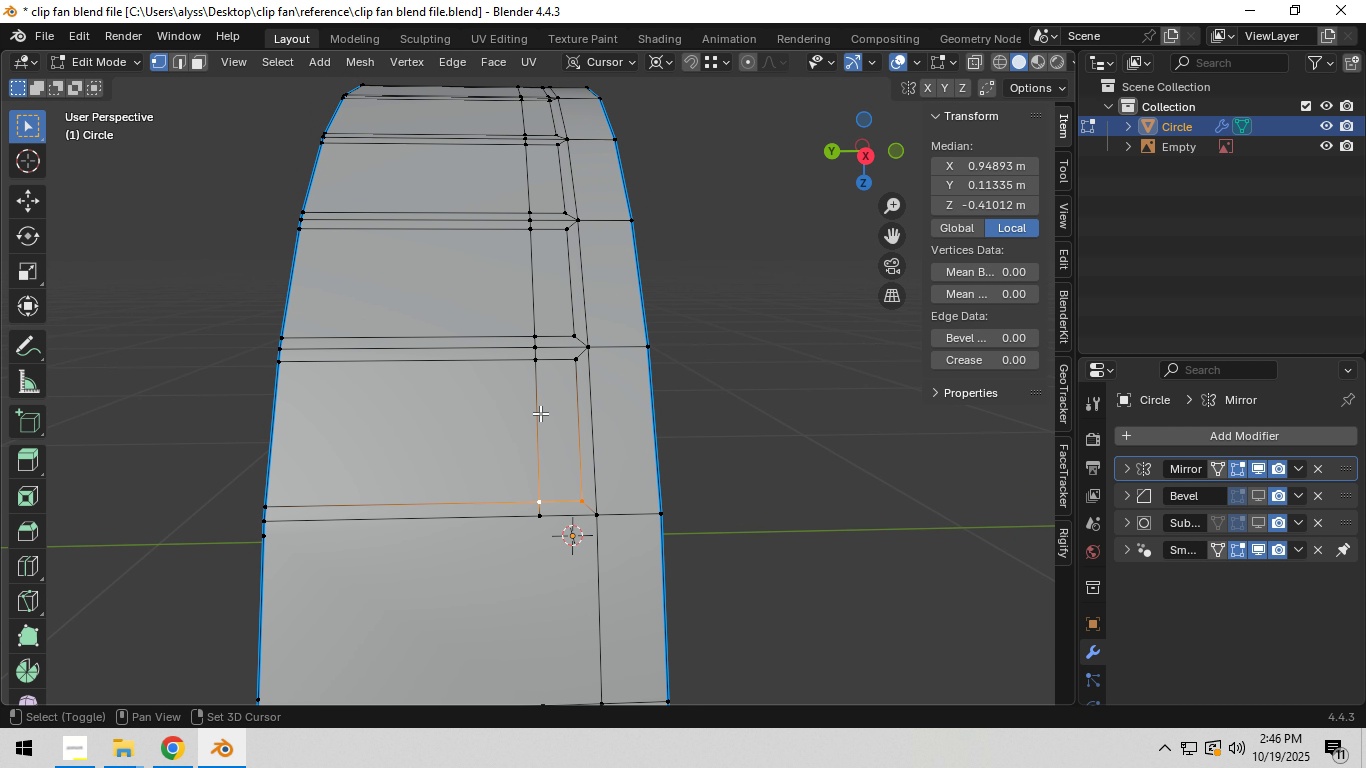 
hold_key(key=ShiftLeft, duration=1.46)
left_click([533, 364])
 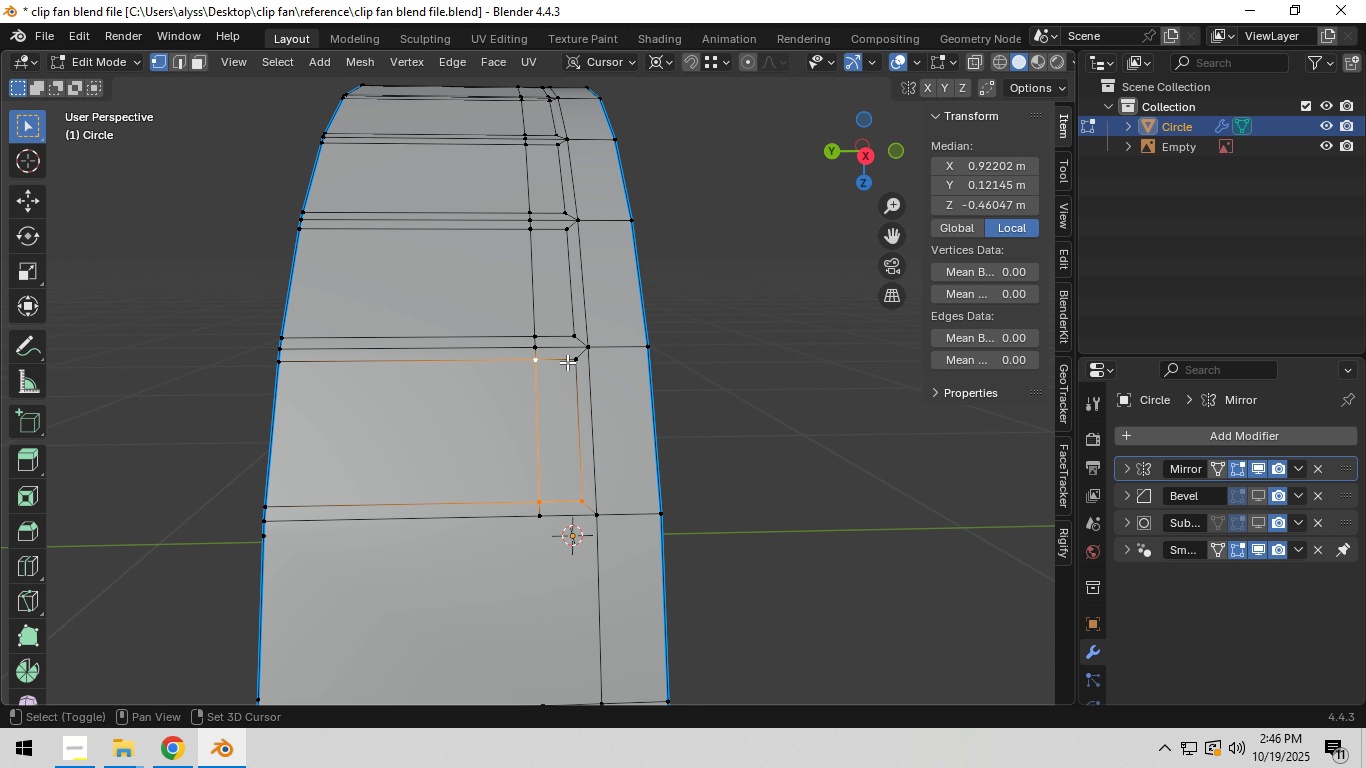 
left_click([565, 362])
 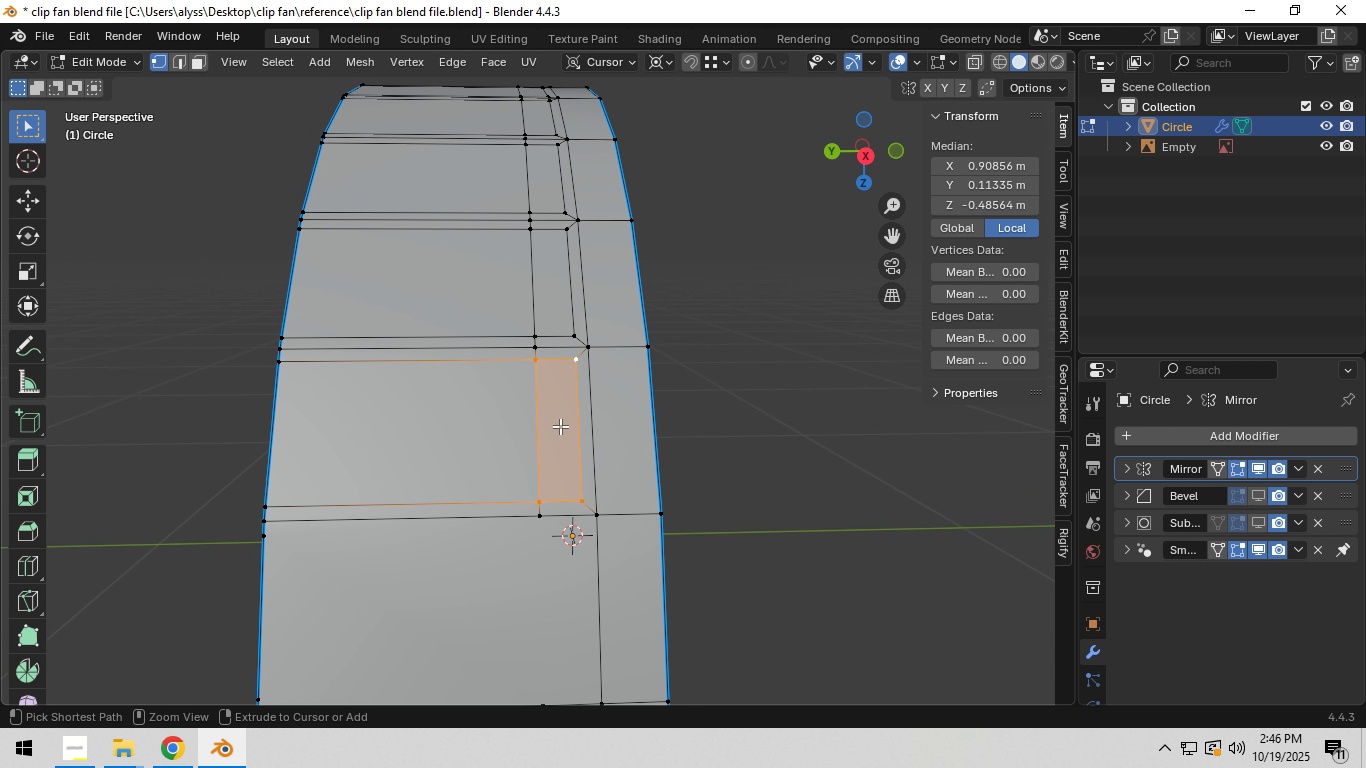 
key(Control+X)
 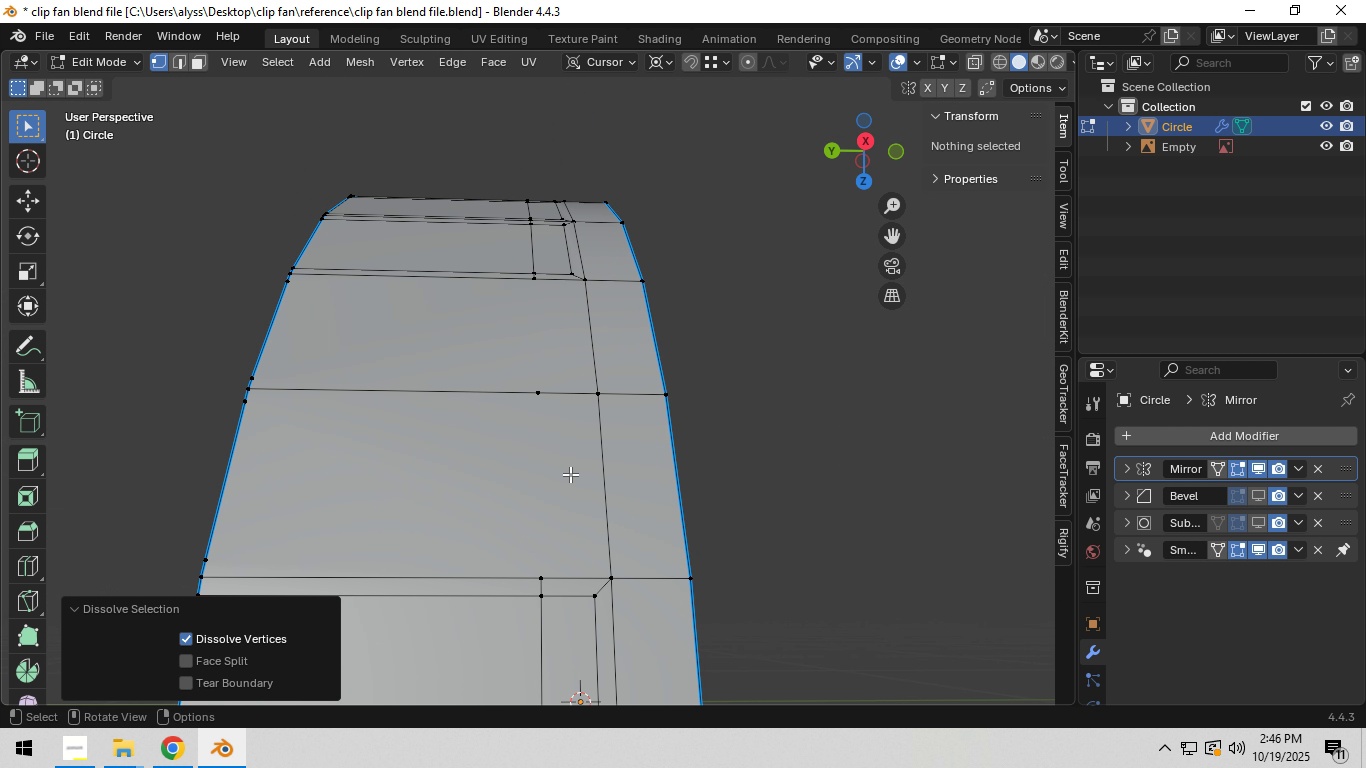 
left_click([542, 404])
 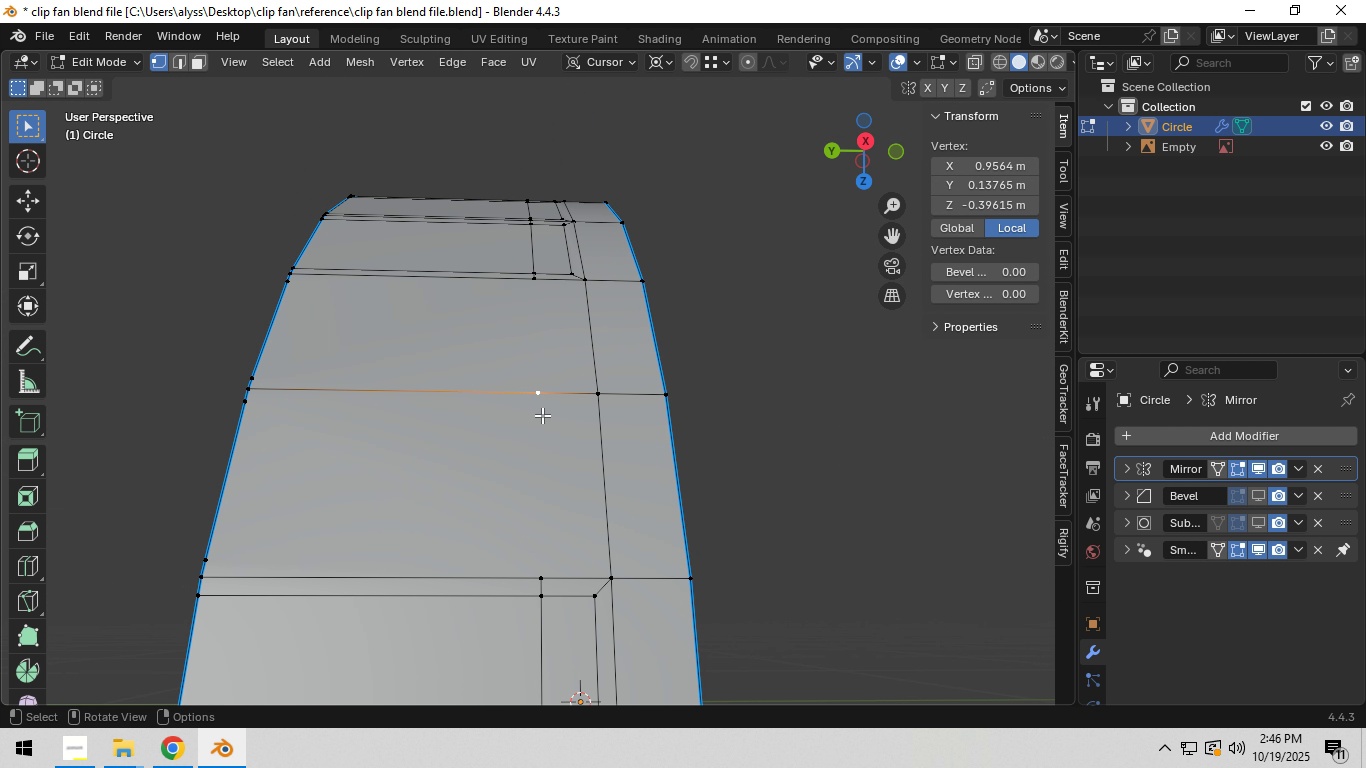 
key(Control+X)
 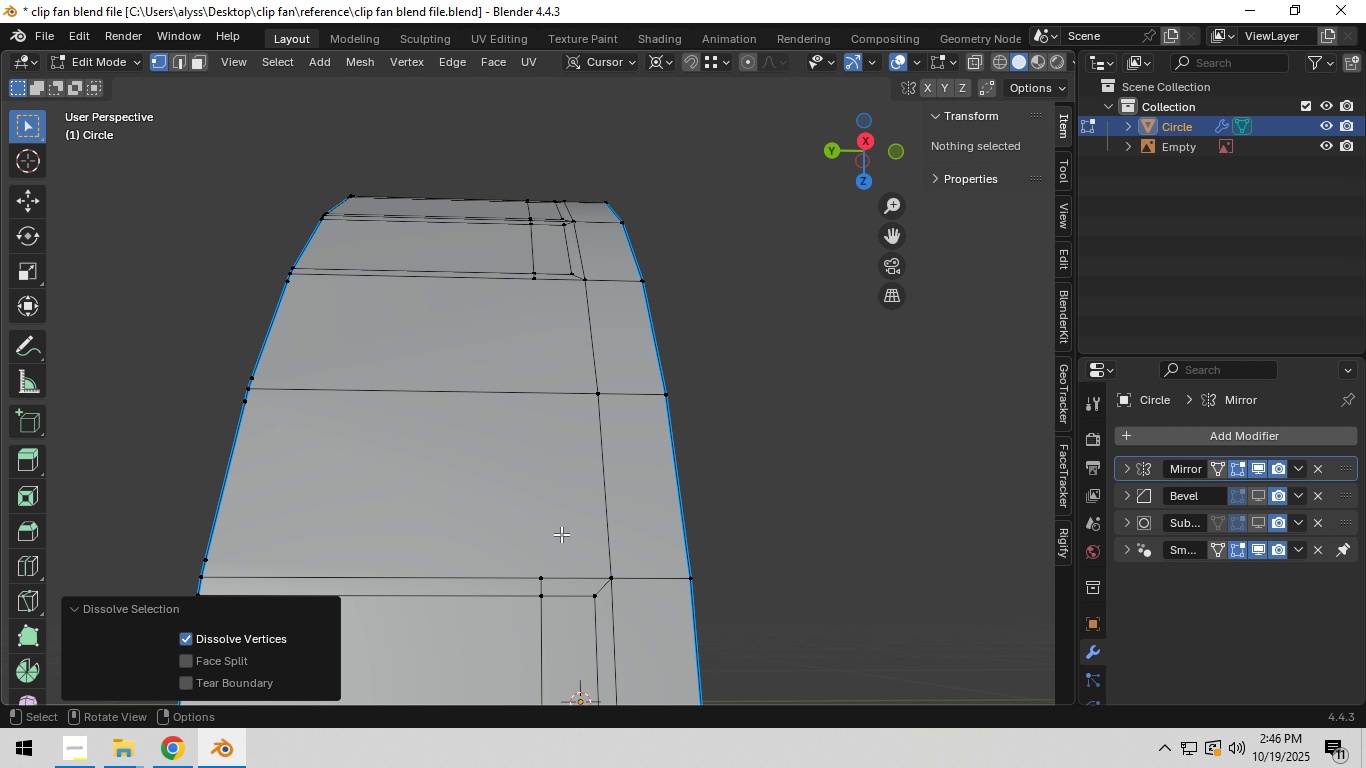 
hold_key(key=ShiftLeft, duration=0.7)
 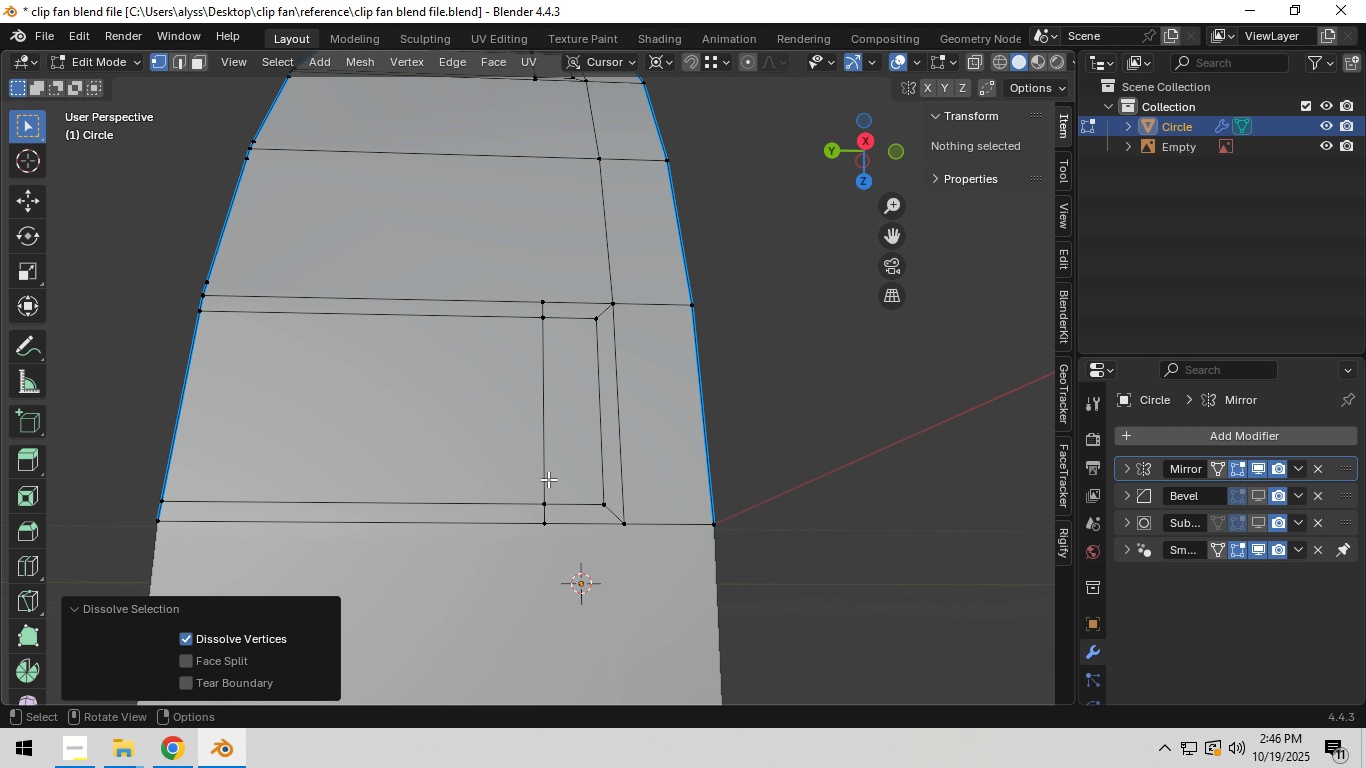 
hold_key(key=ShiftLeft, duration=2.92)
hold_key(key=AltLeft, duration=1.31)
left_click([542, 470])
 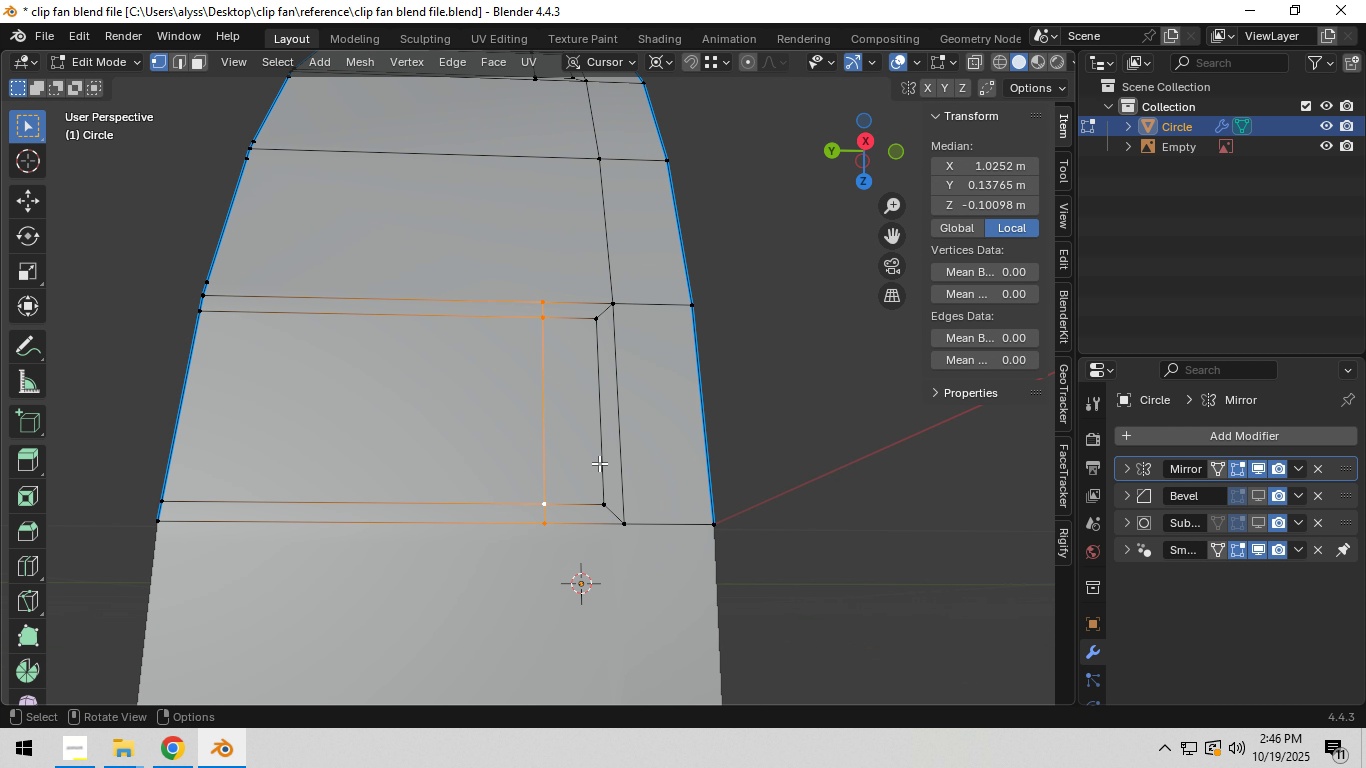 
hold_key(key=ShiftLeft, duration=0.9)
hold_key(key=AltLeft, duration=0.87)
left_click([599, 463])
 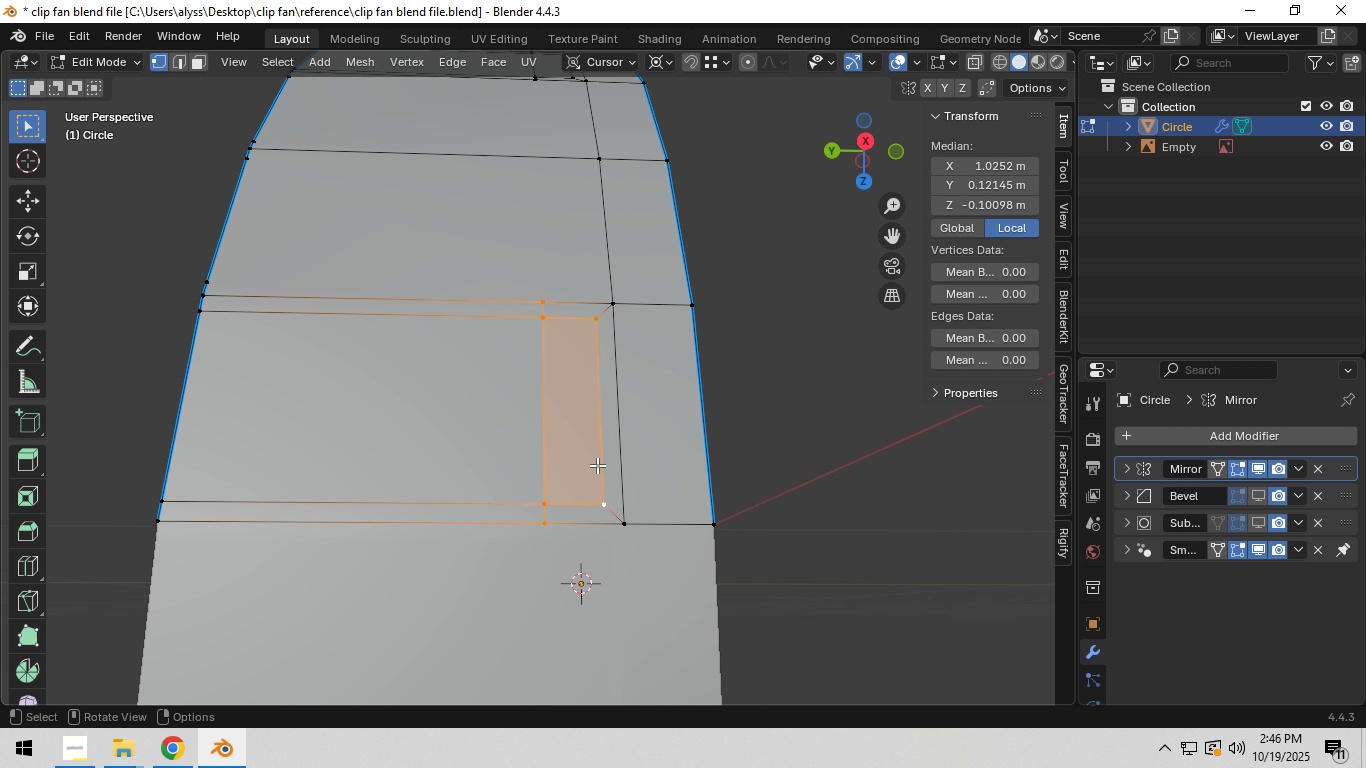 
key(Control+X)
 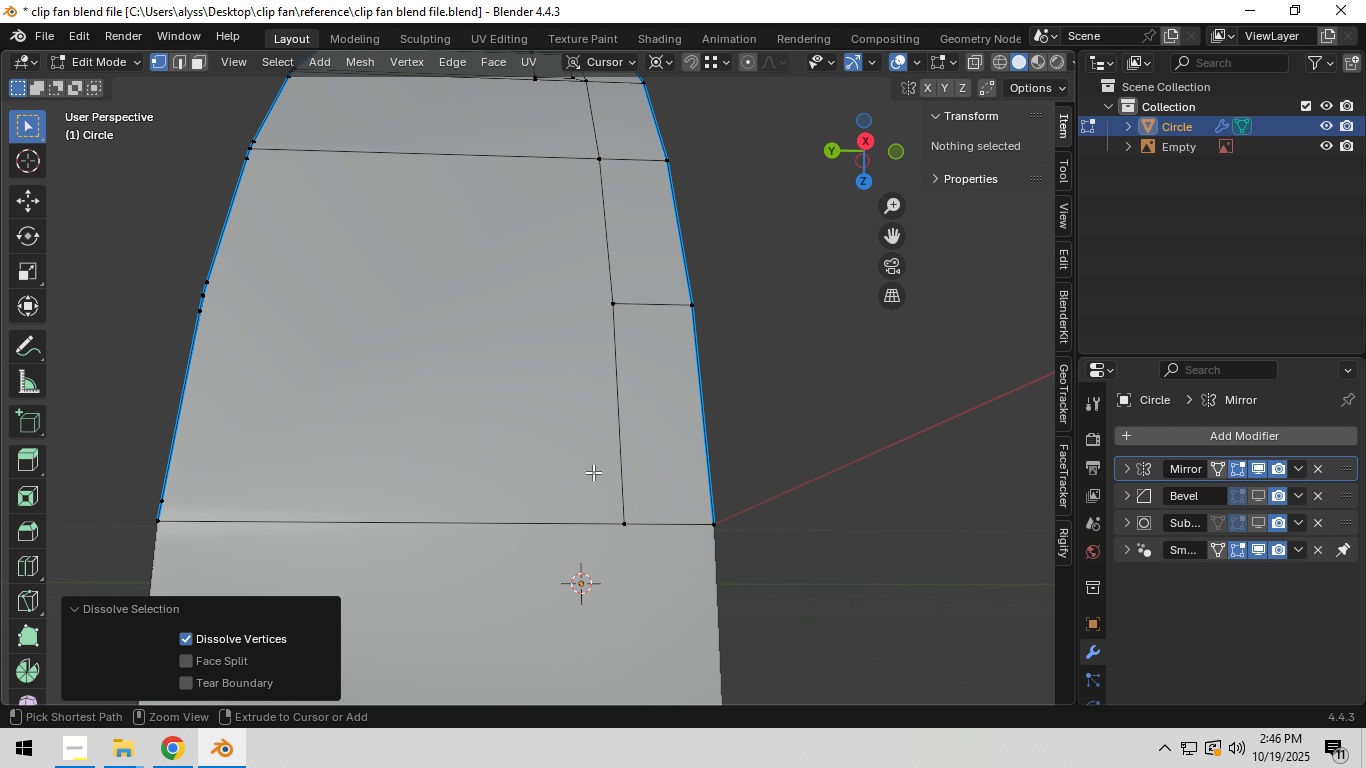 
key(Control+Z)
 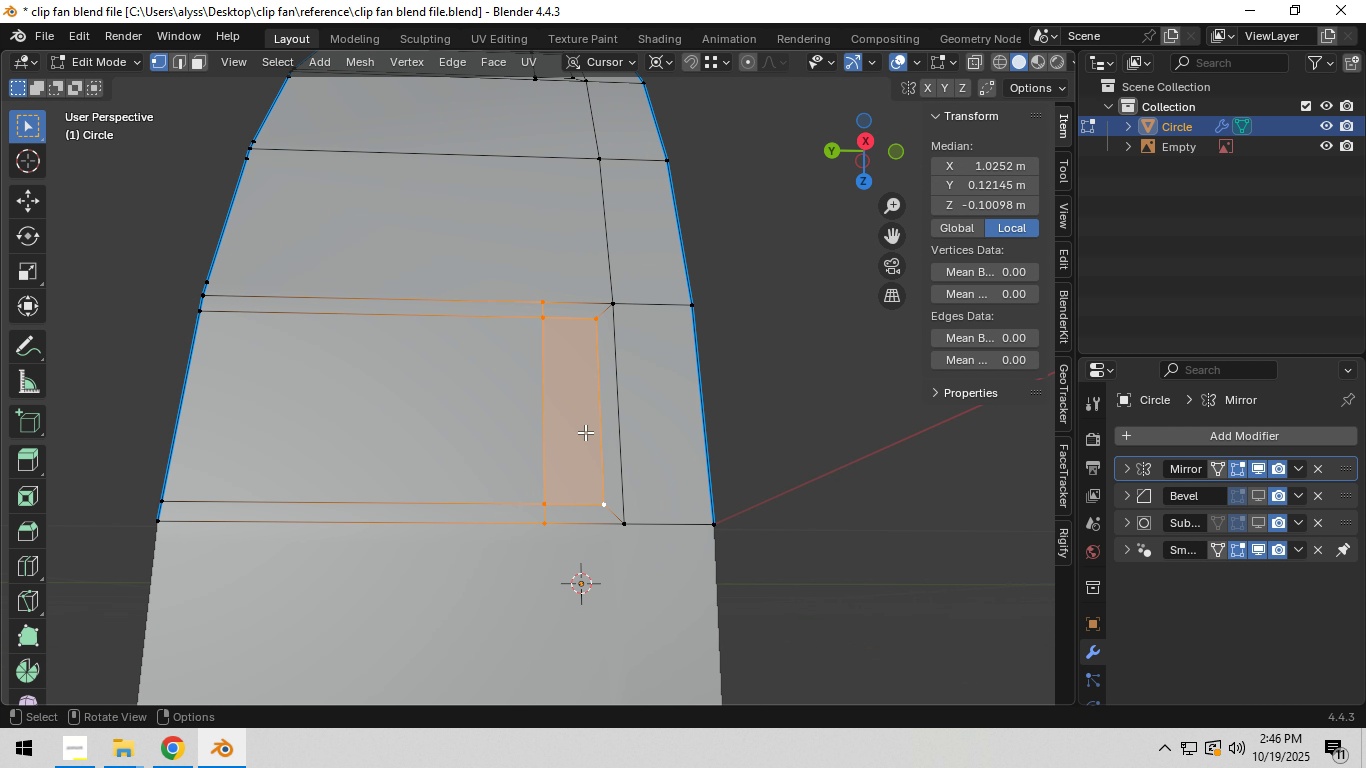 
left_click([585, 432])
 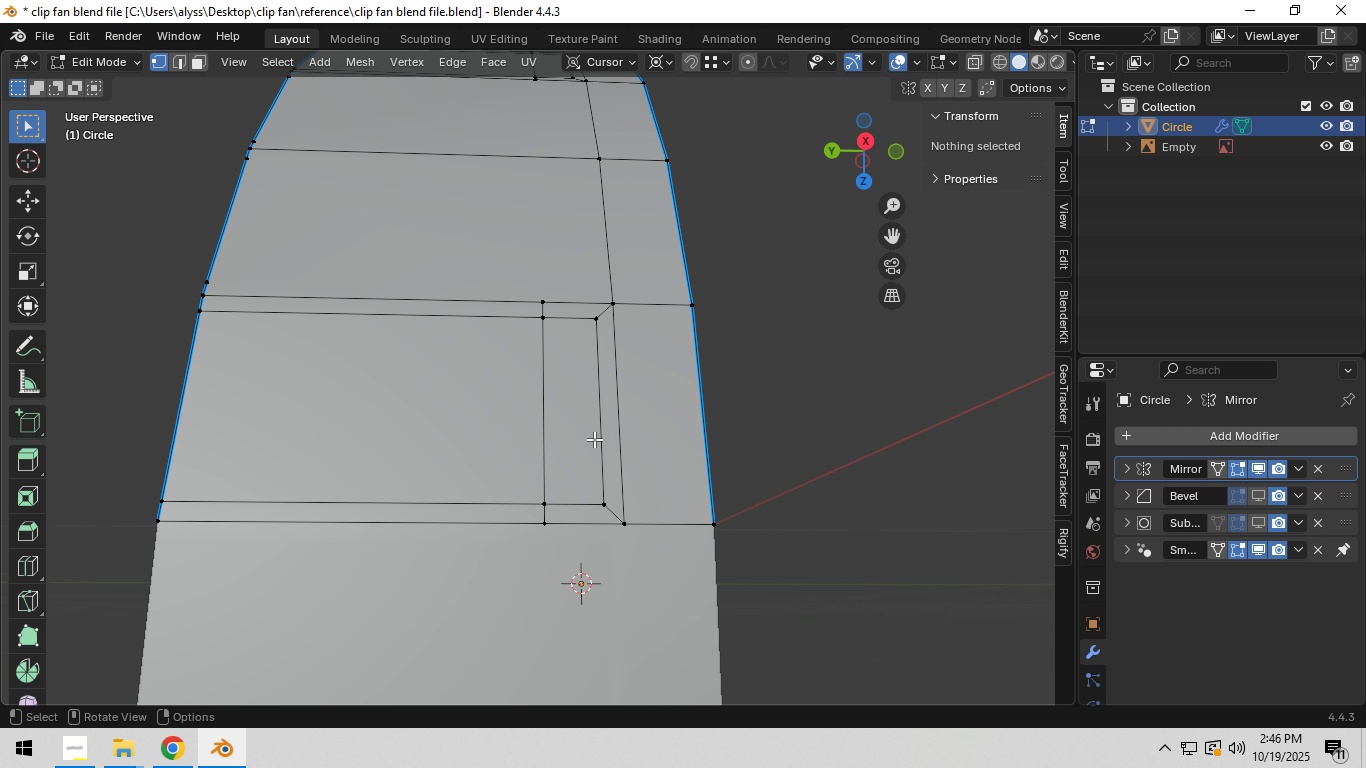 
hold_key(key=AltLeft, duration=0.61)
left_click([594, 439])
 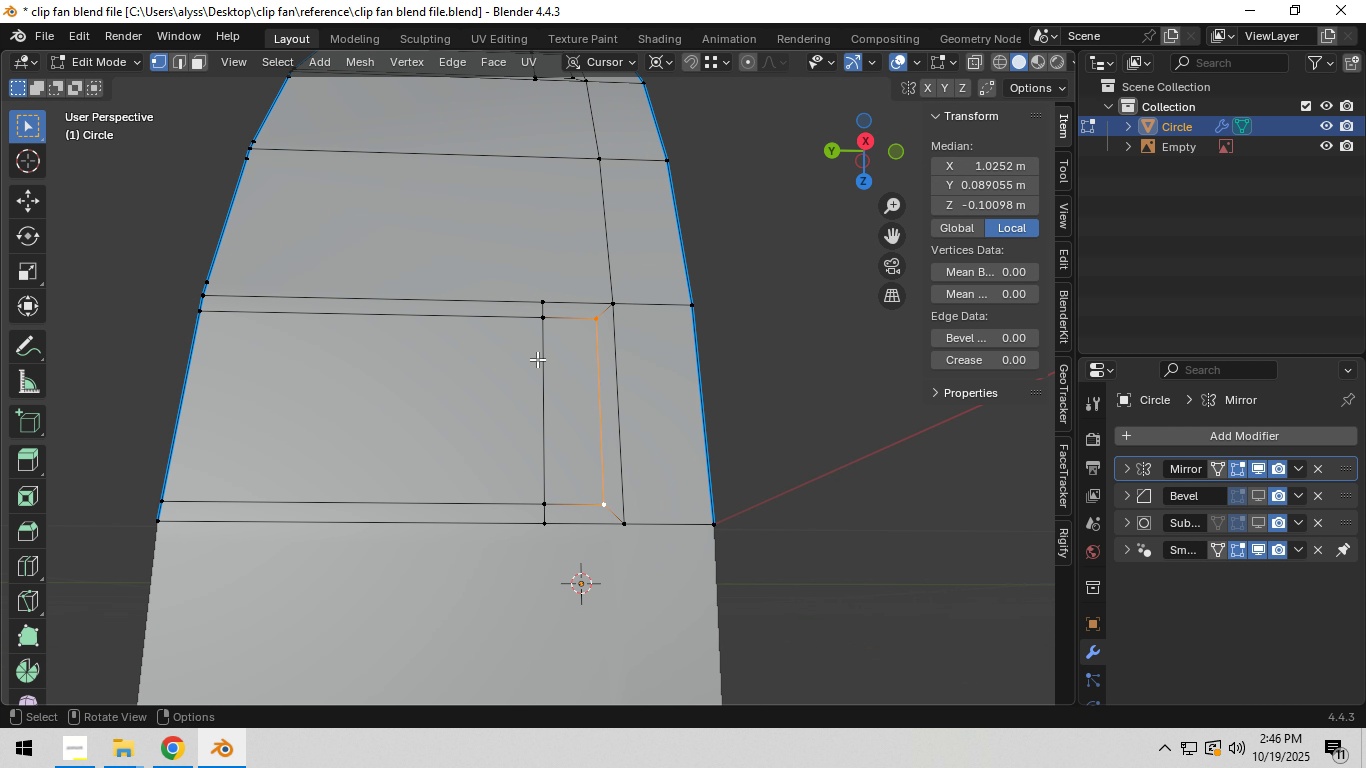 
hold_key(key=ShiftLeft, duration=1.14)
left_click([544, 319])
 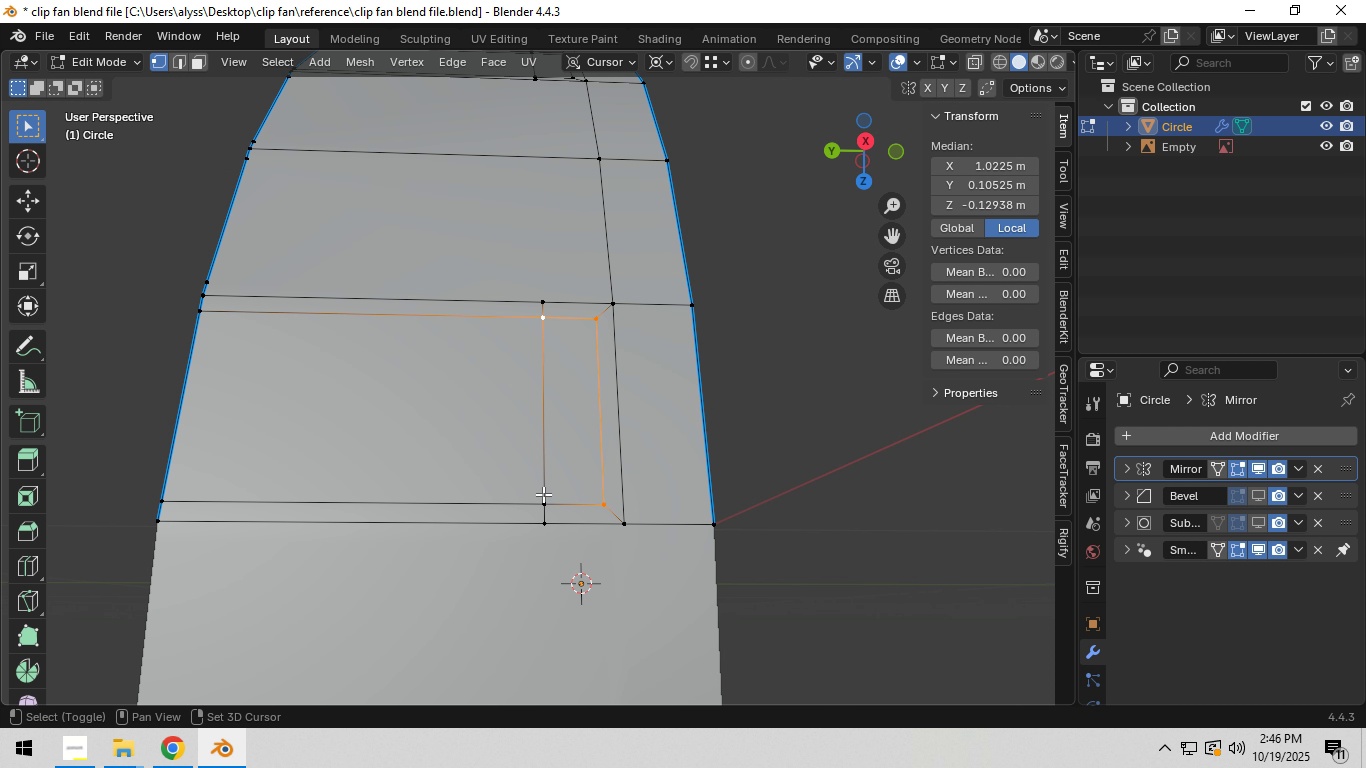 
left_click([543, 494])
 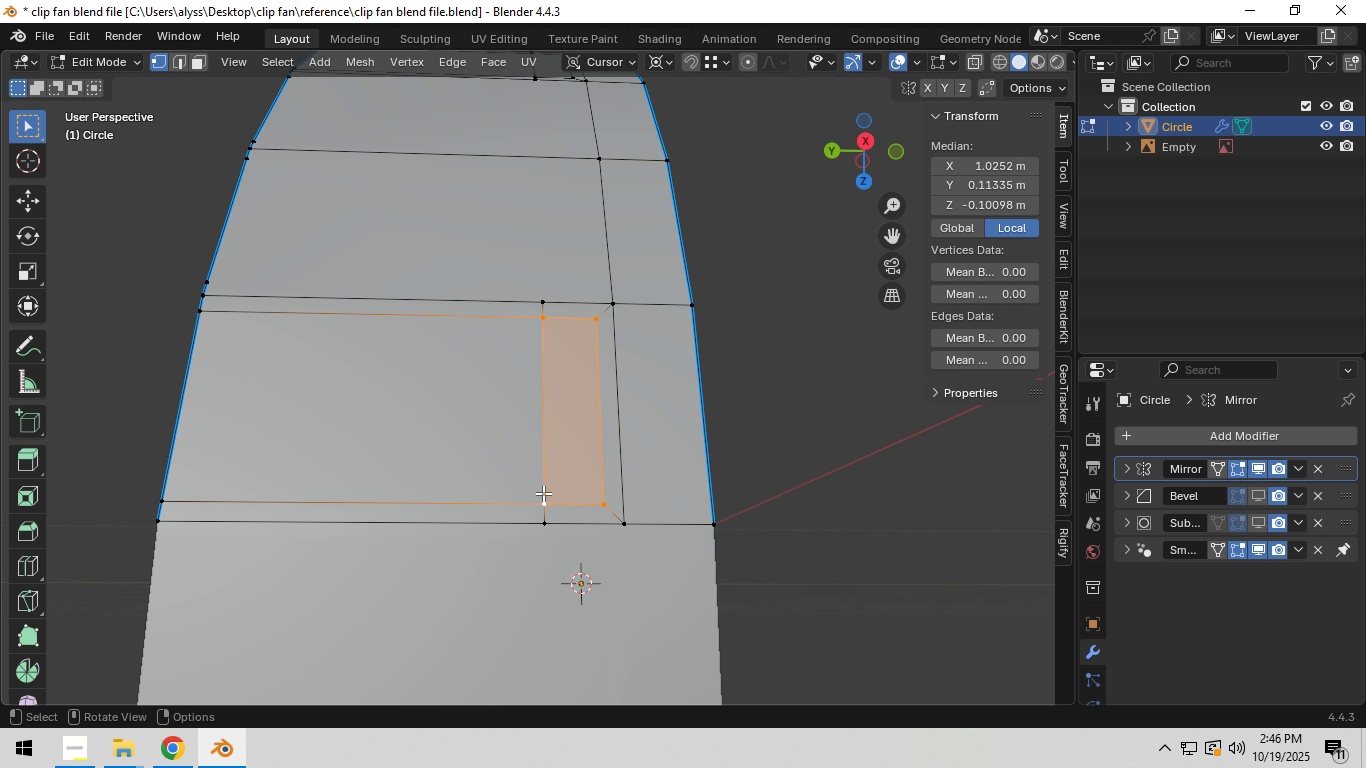 
key(Control+X)
 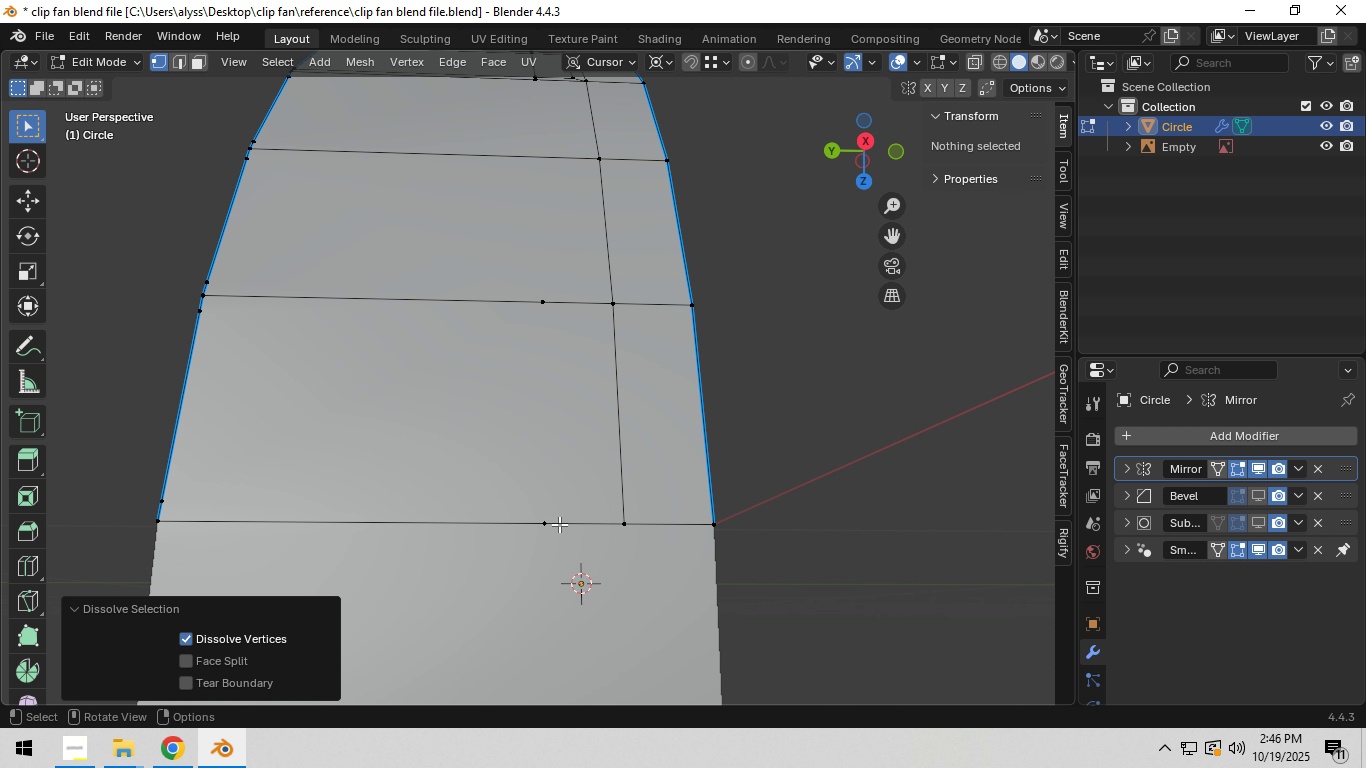 
left_click([559, 524])
 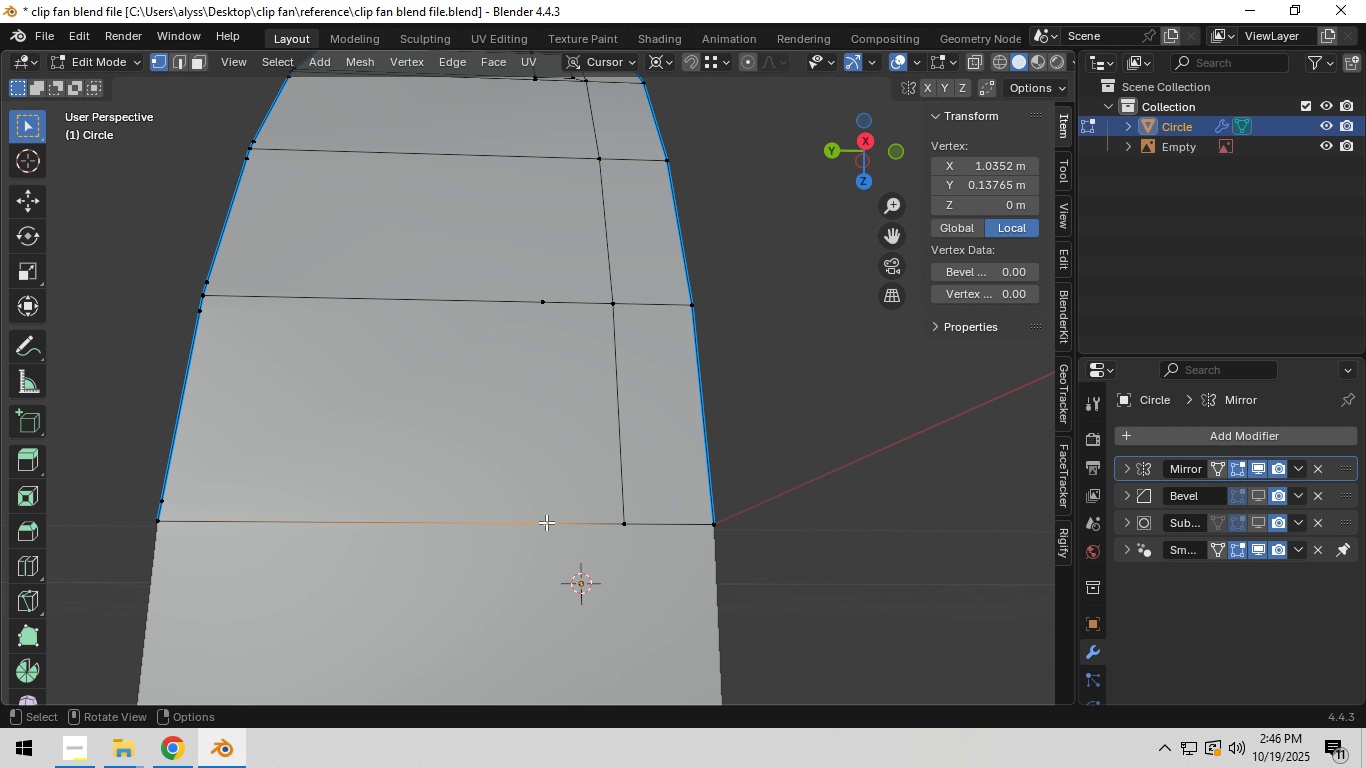 
left_click([546, 522])
 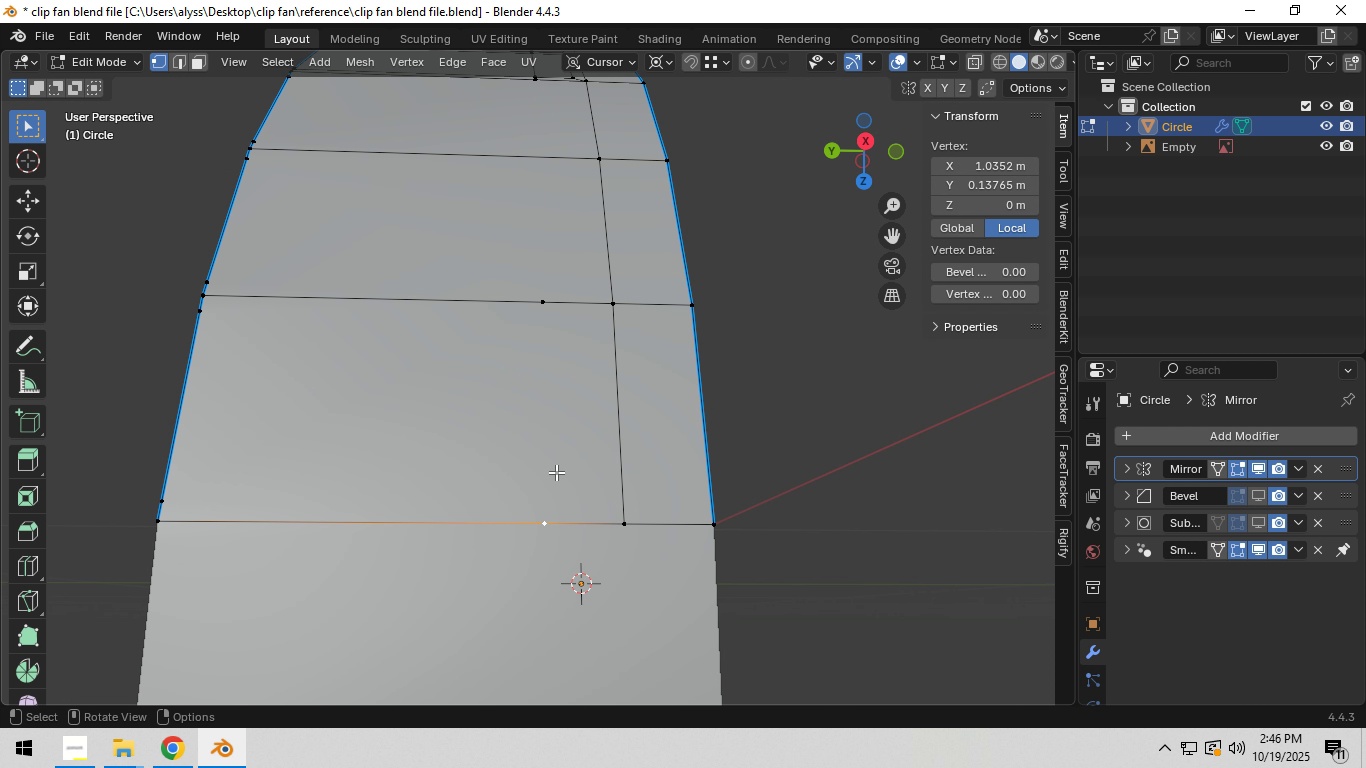 
hold_key(key=ShiftLeft, duration=0.55)
left_click([543, 322])
 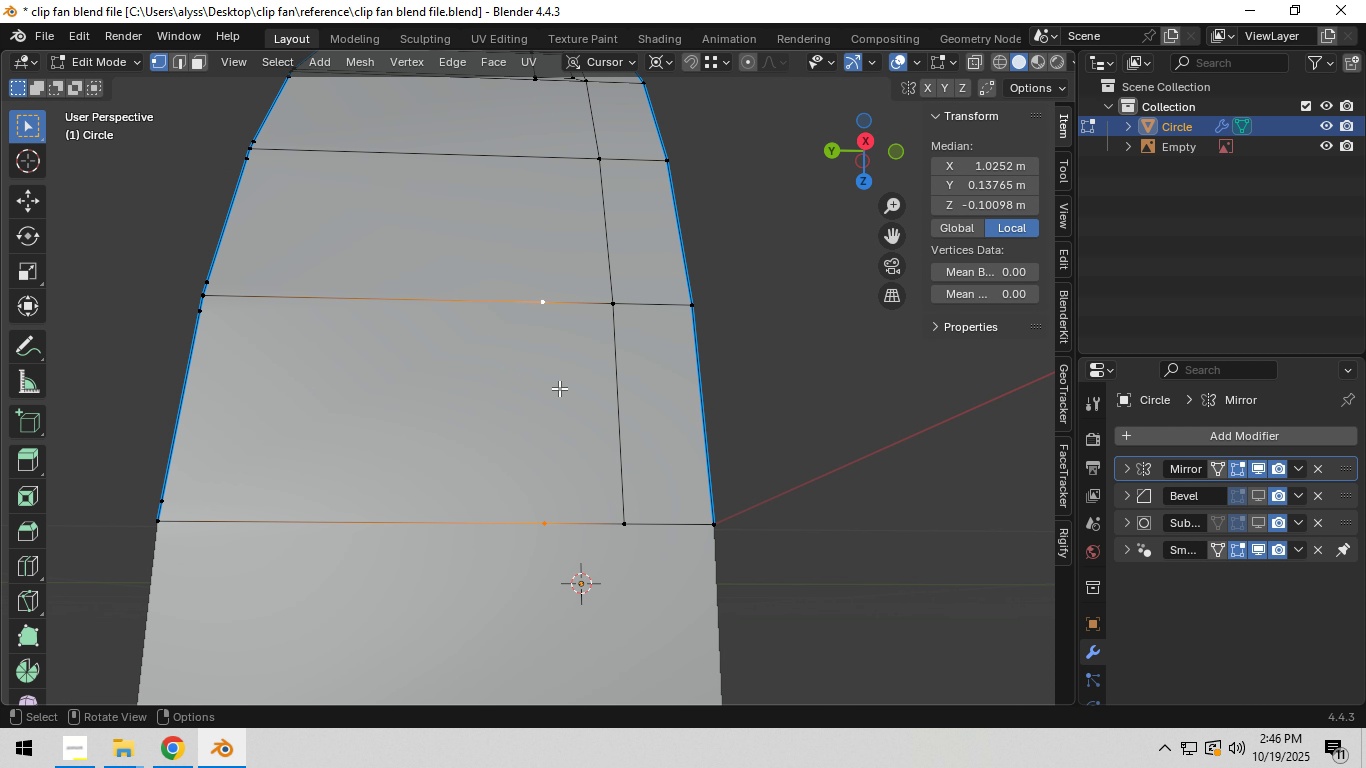 
key(Control+X)
 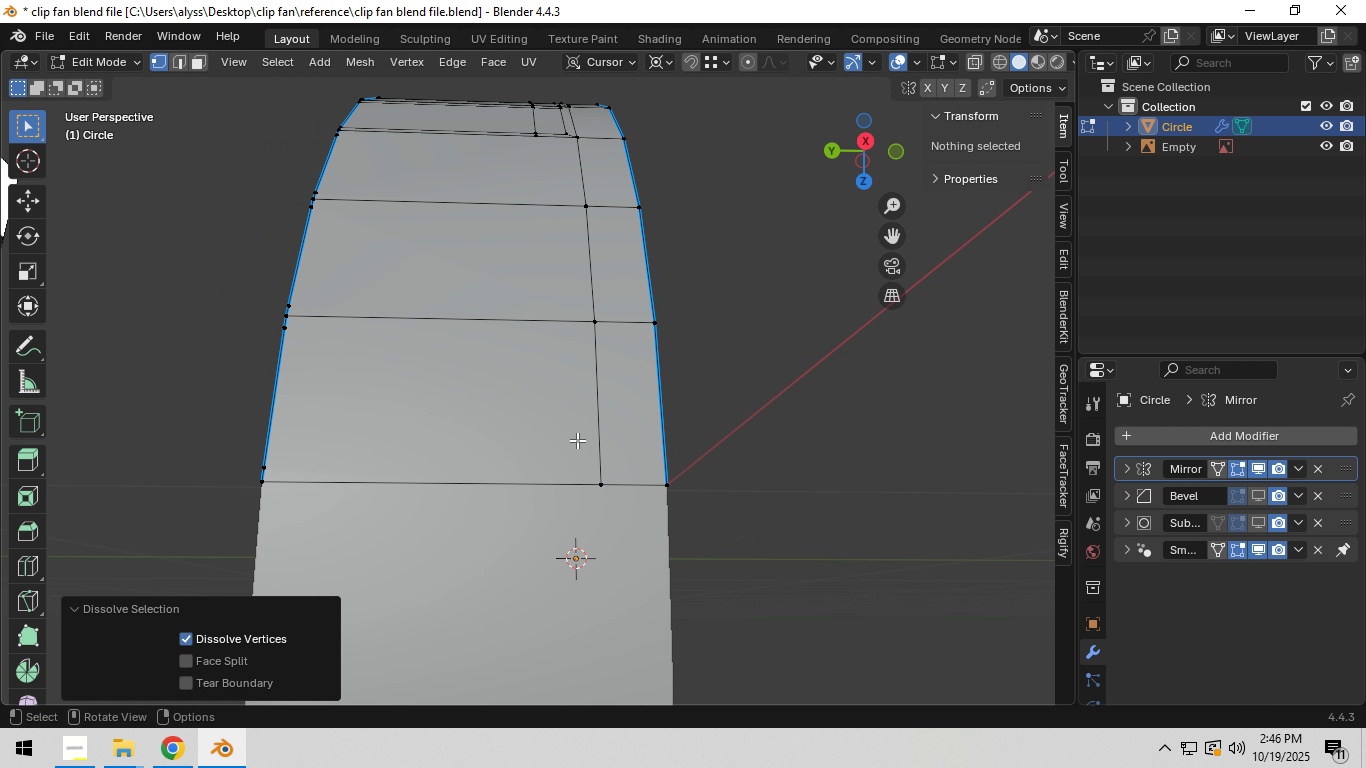 
scroll: coordinate [577, 440], scroll_direction: down, amount: 3.0
 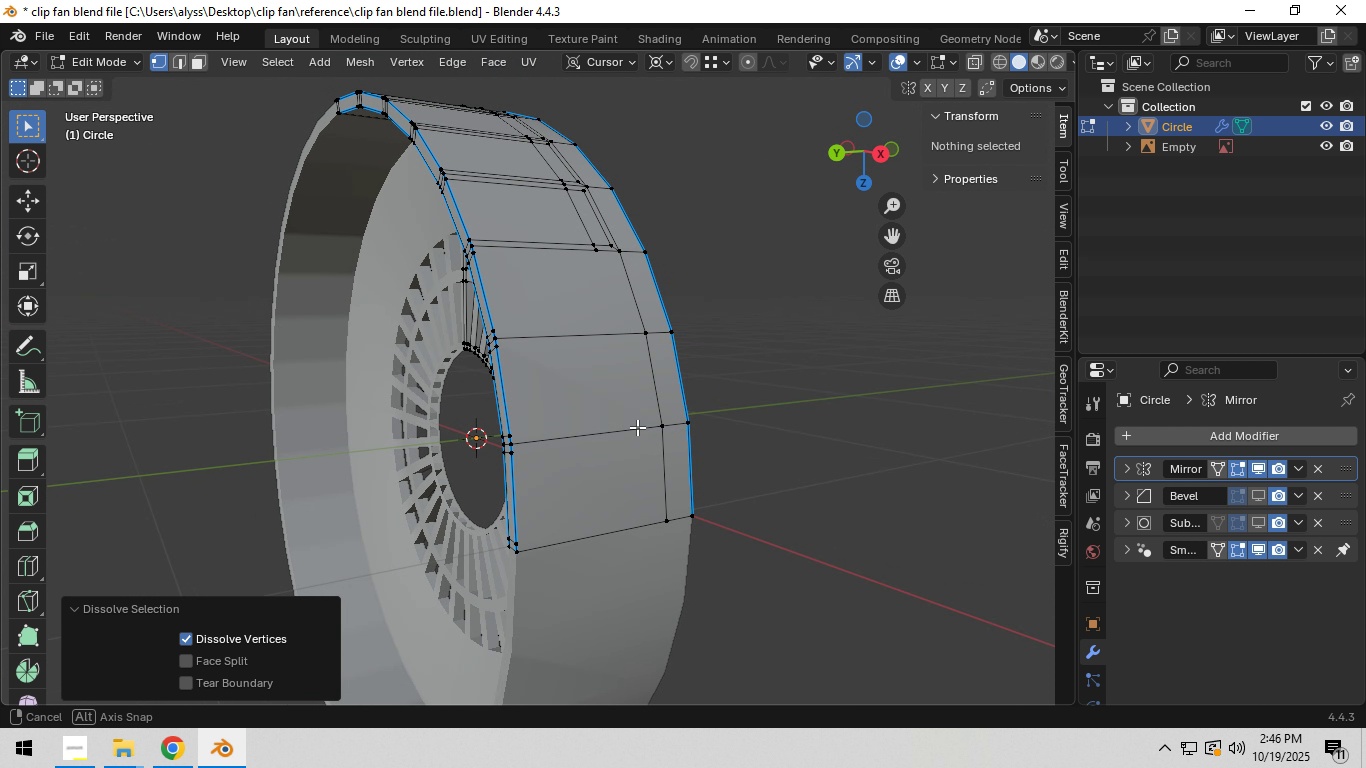 
scroll: coordinate [545, 474], scroll_direction: up, amount: 3.0
 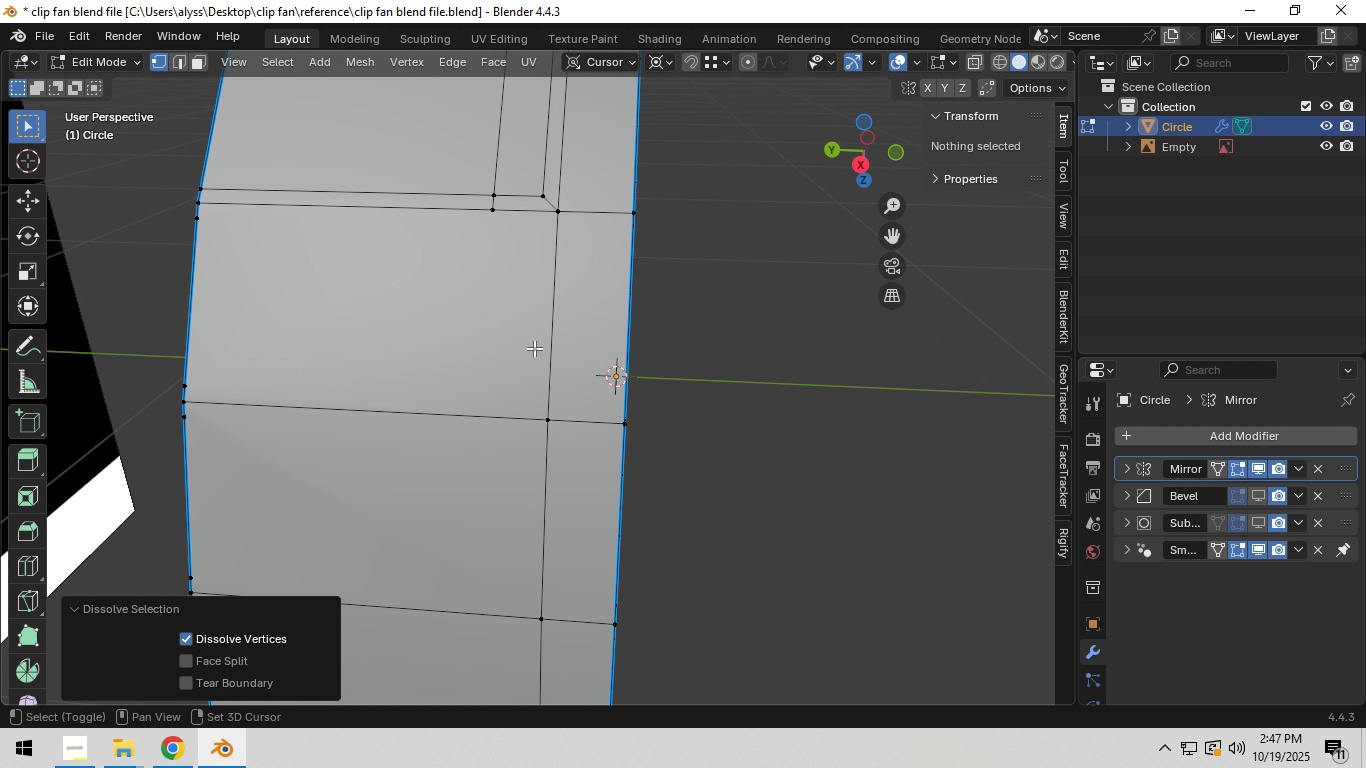 
hold_key(key=ShiftLeft, duration=0.44)
 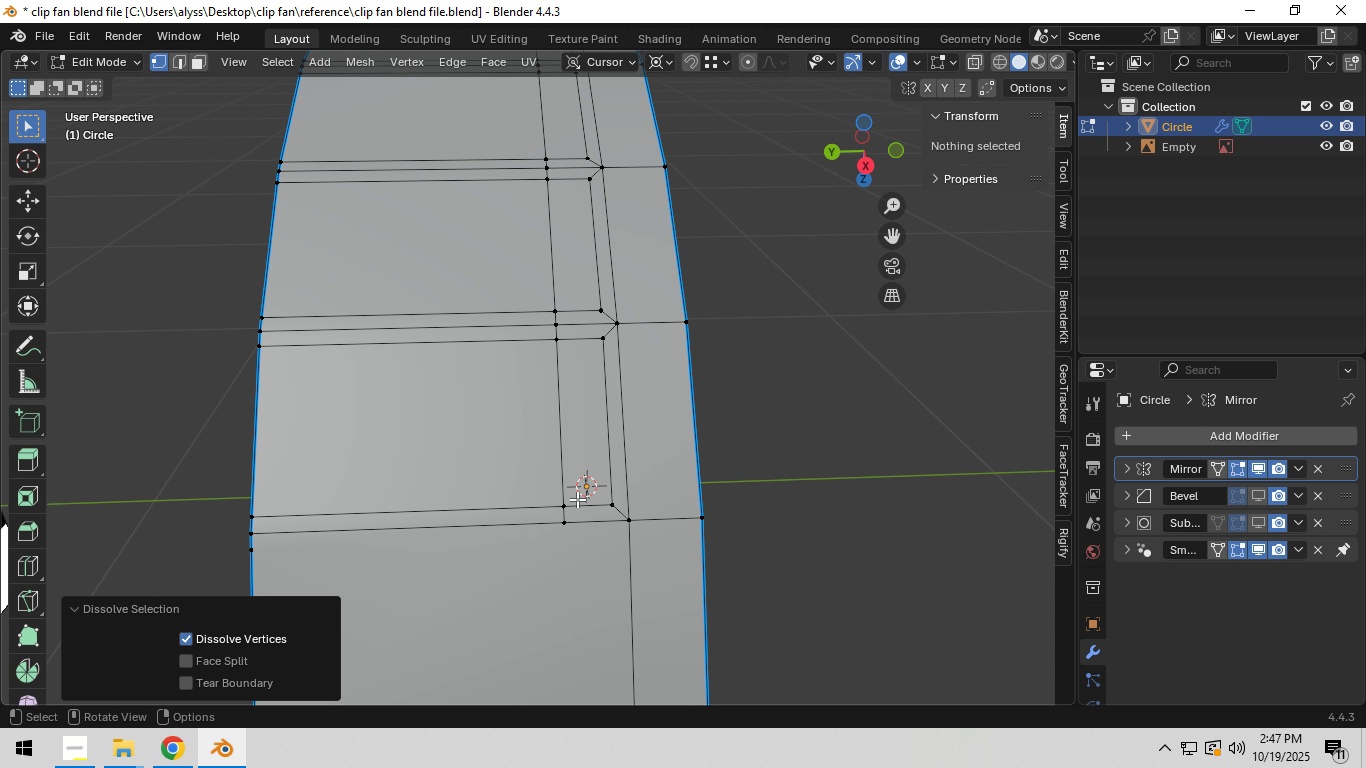 
hold_key(key=AltLeft, duration=0.44)
left_click([610, 431])
 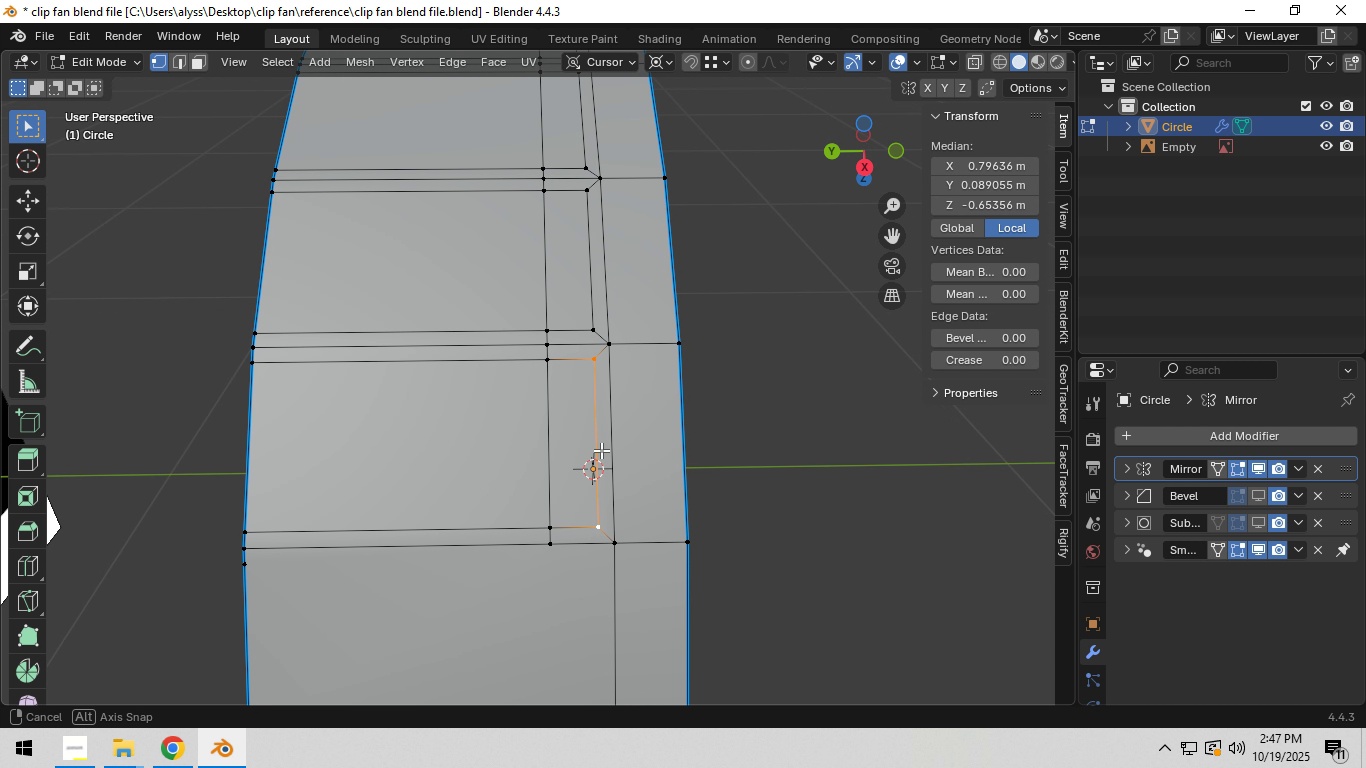 
hold_key(key=ShiftLeft, duration=0.42)
 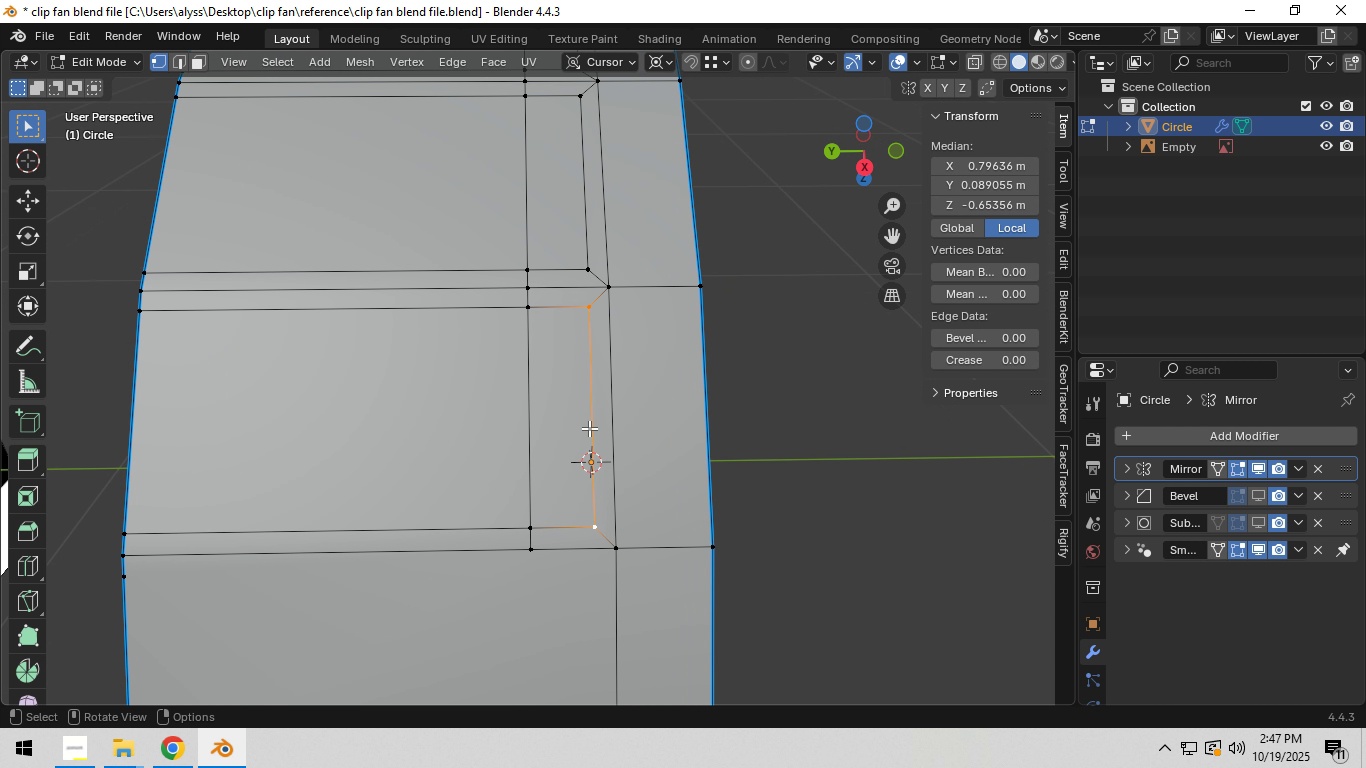 
scroll: coordinate [589, 428], scroll_direction: up, amount: 1.0
 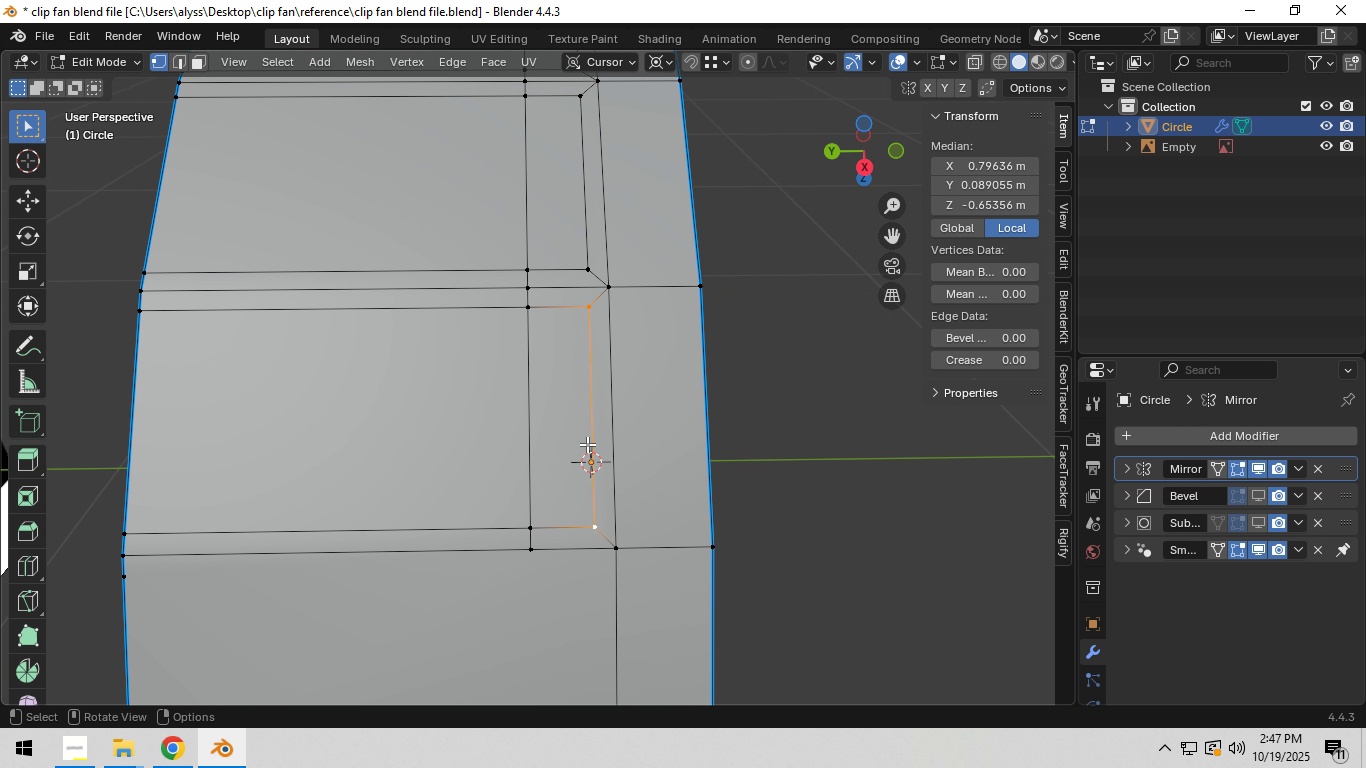 
key(Control+X)
 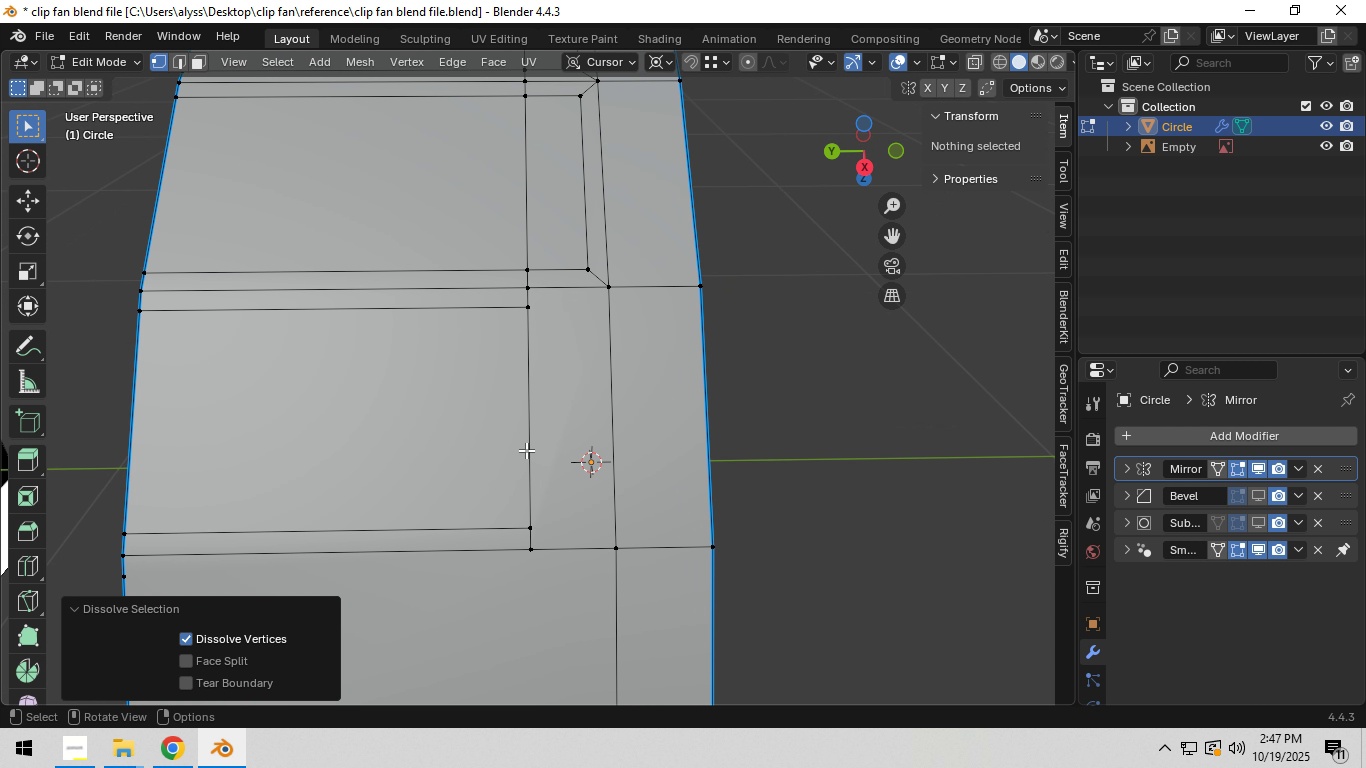 
hold_key(key=MetaLeft, duration=0.56)
left_click([526, 450])
 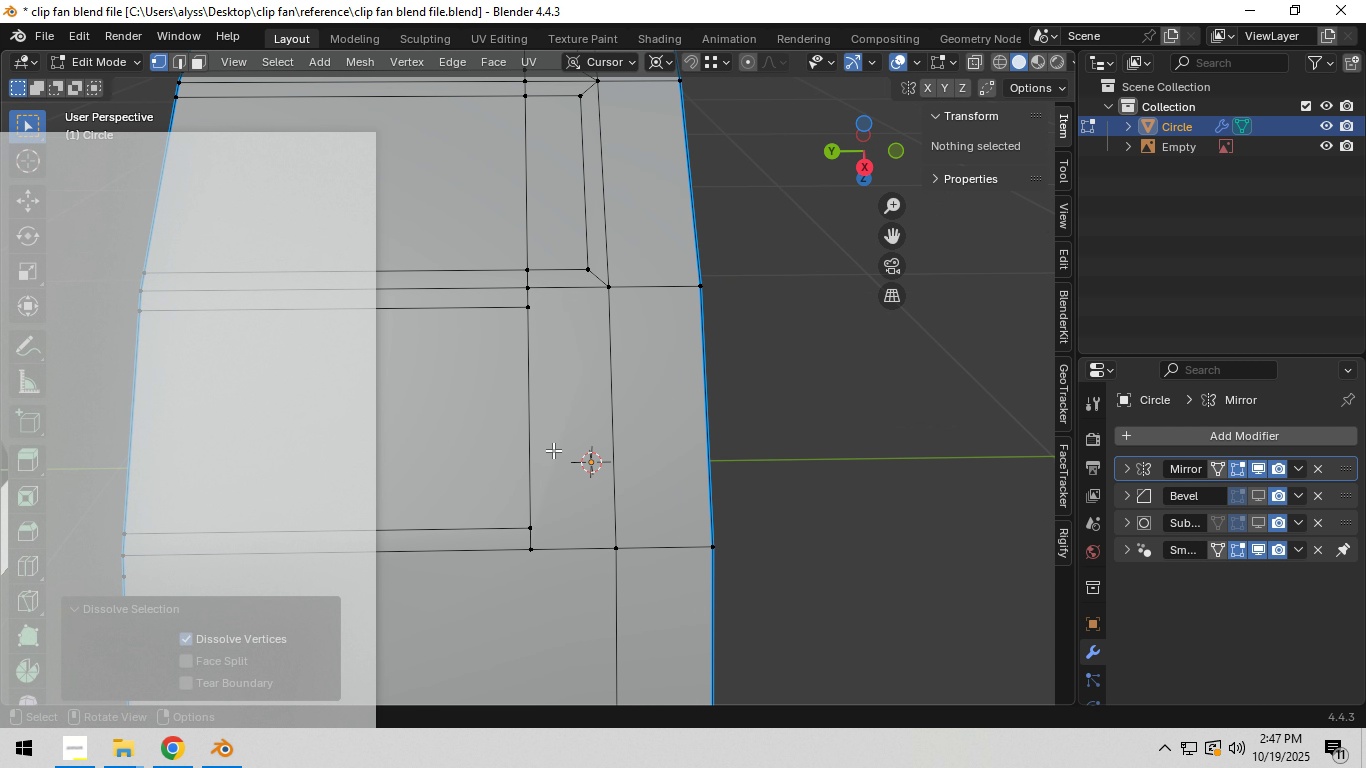 
hold_key(key=AltLeft, duration=0.35)
left_click([538, 450])
 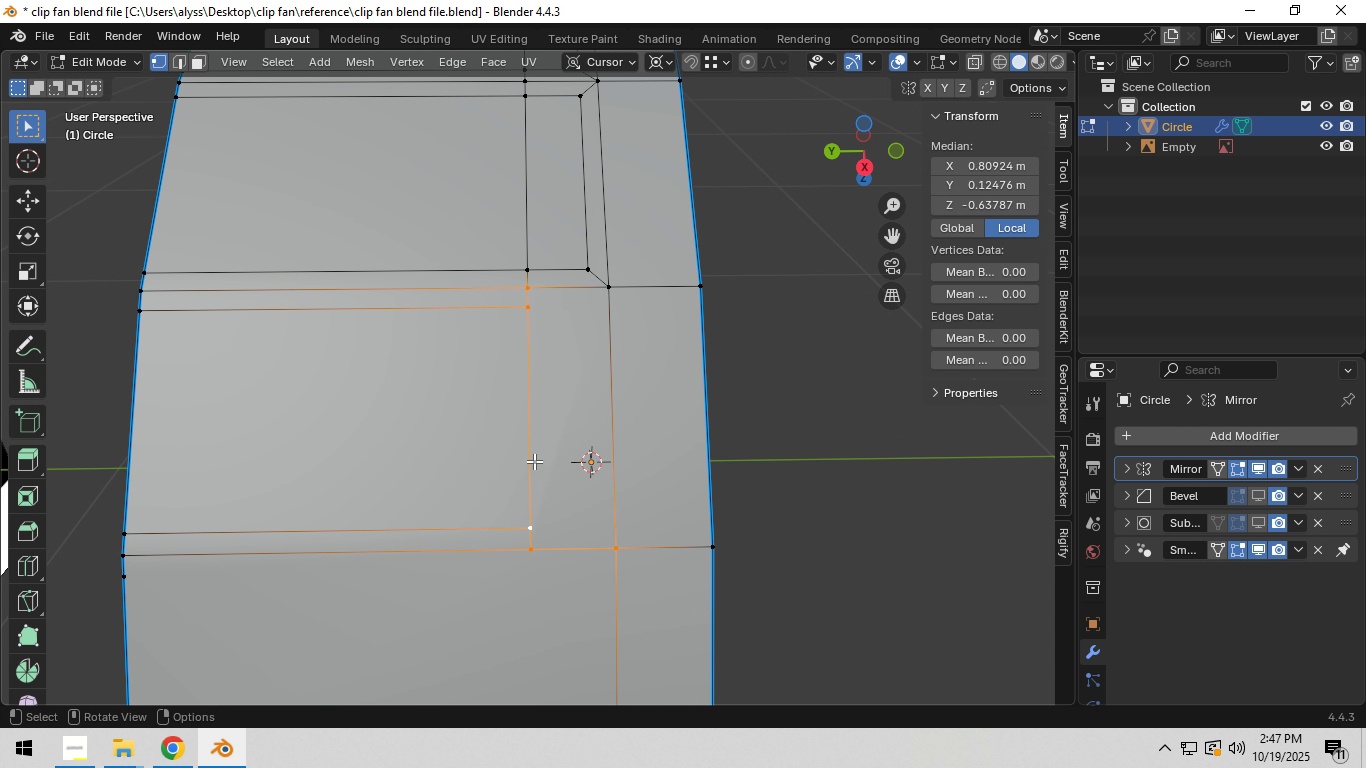 
left_click([530, 461])
 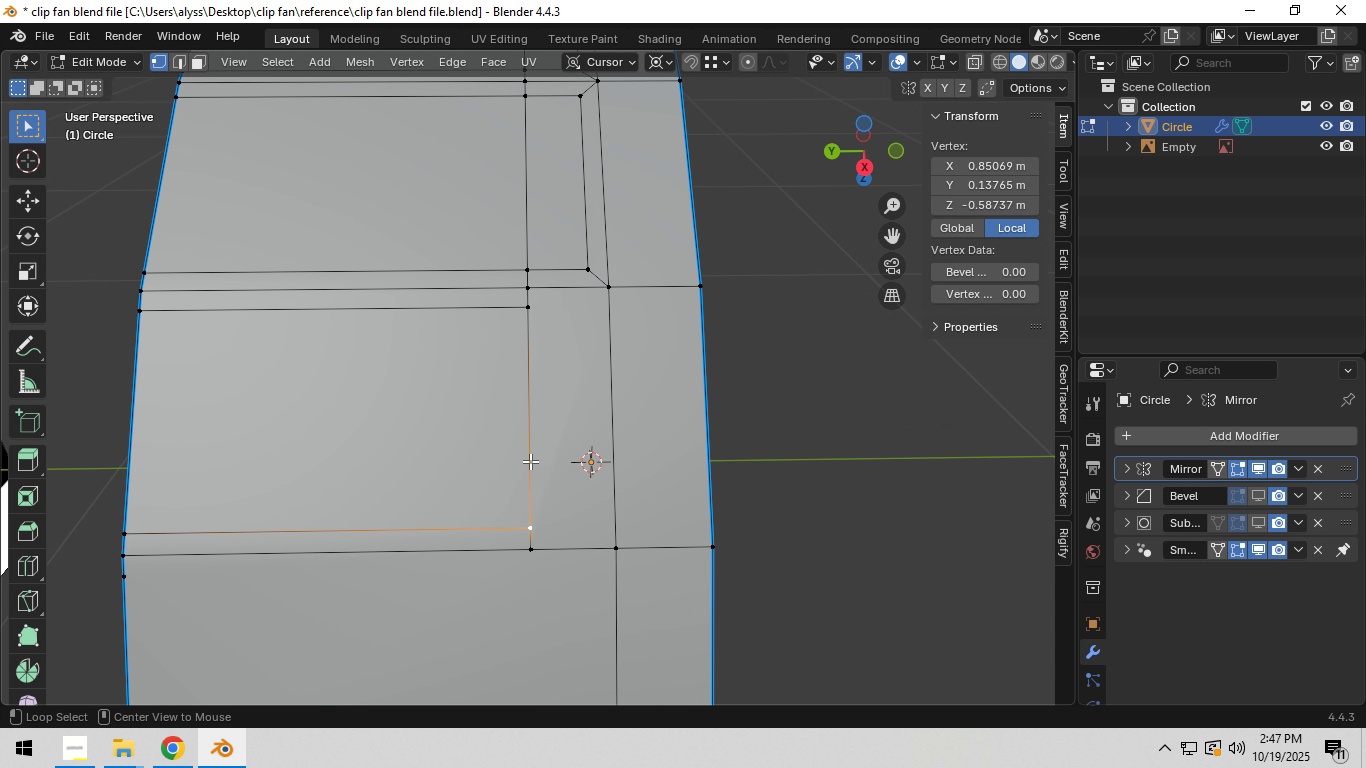 
hold_key(key=AltLeft, duration=0.54)
double_click([530, 461])
 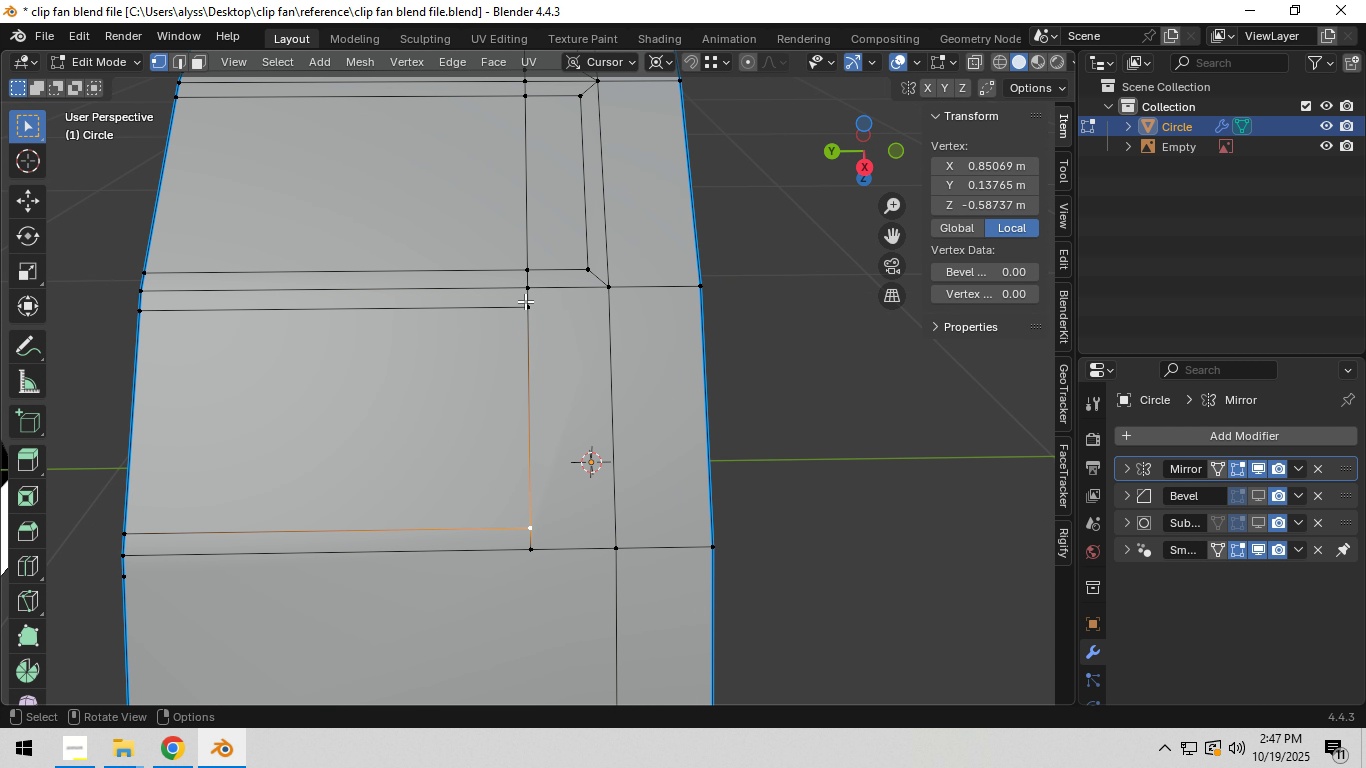 
left_click([527, 307])
 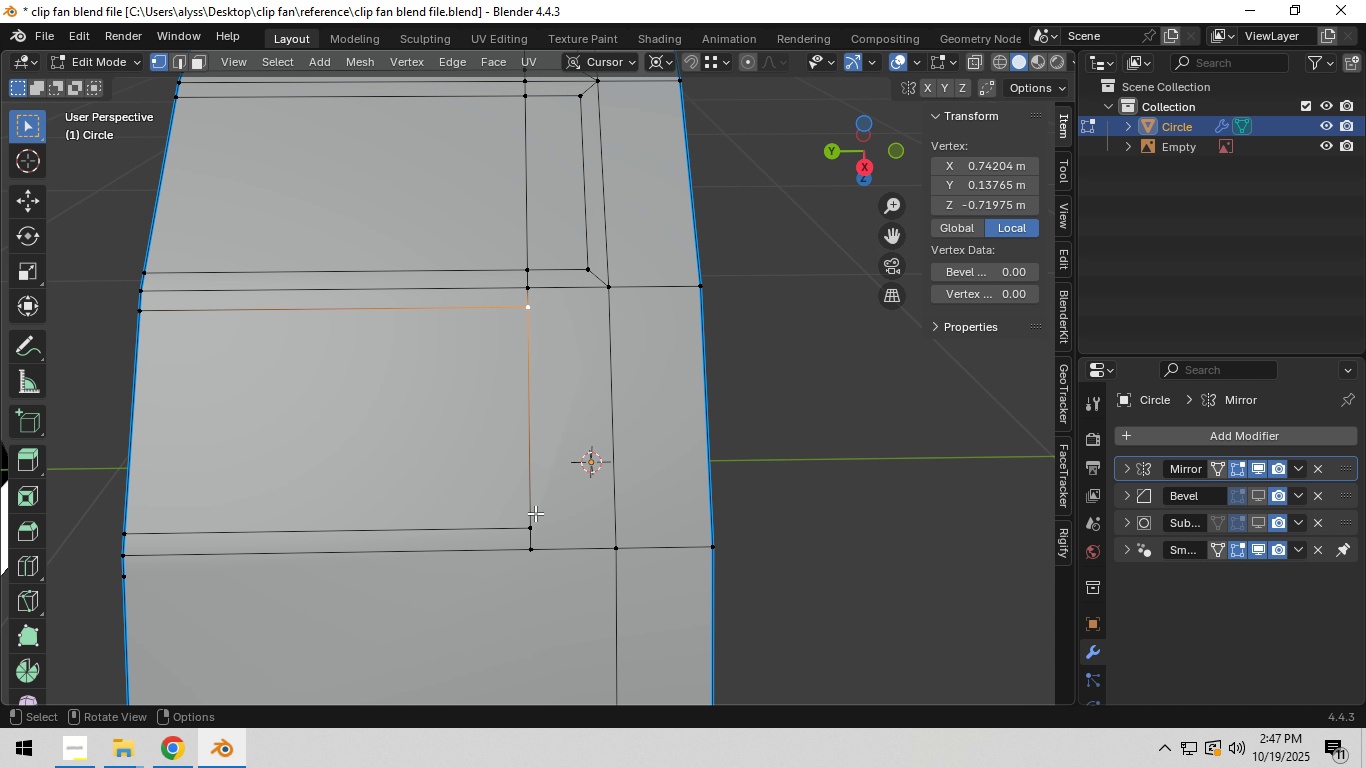 
hold_key(key=ShiftLeft, duration=0.5)
left_click([535, 513])
 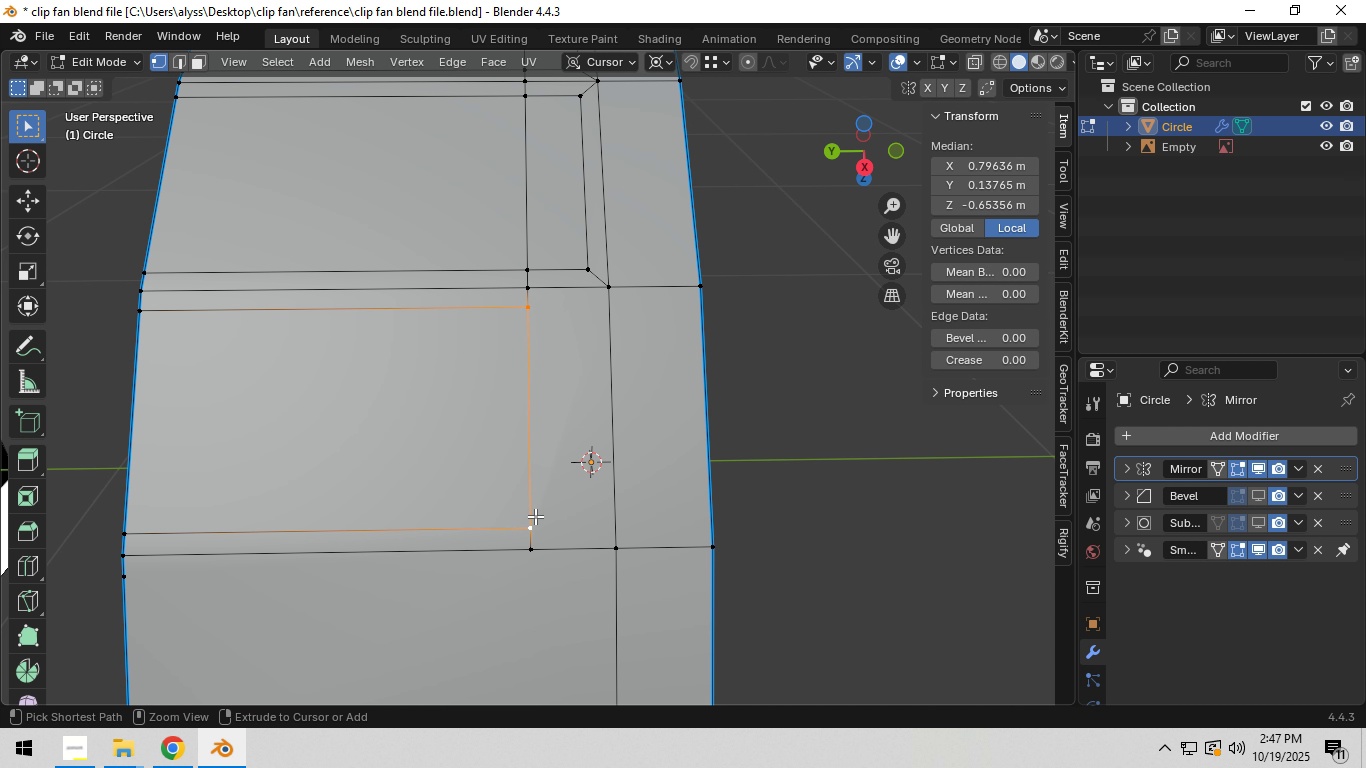 
key(Control+X)
 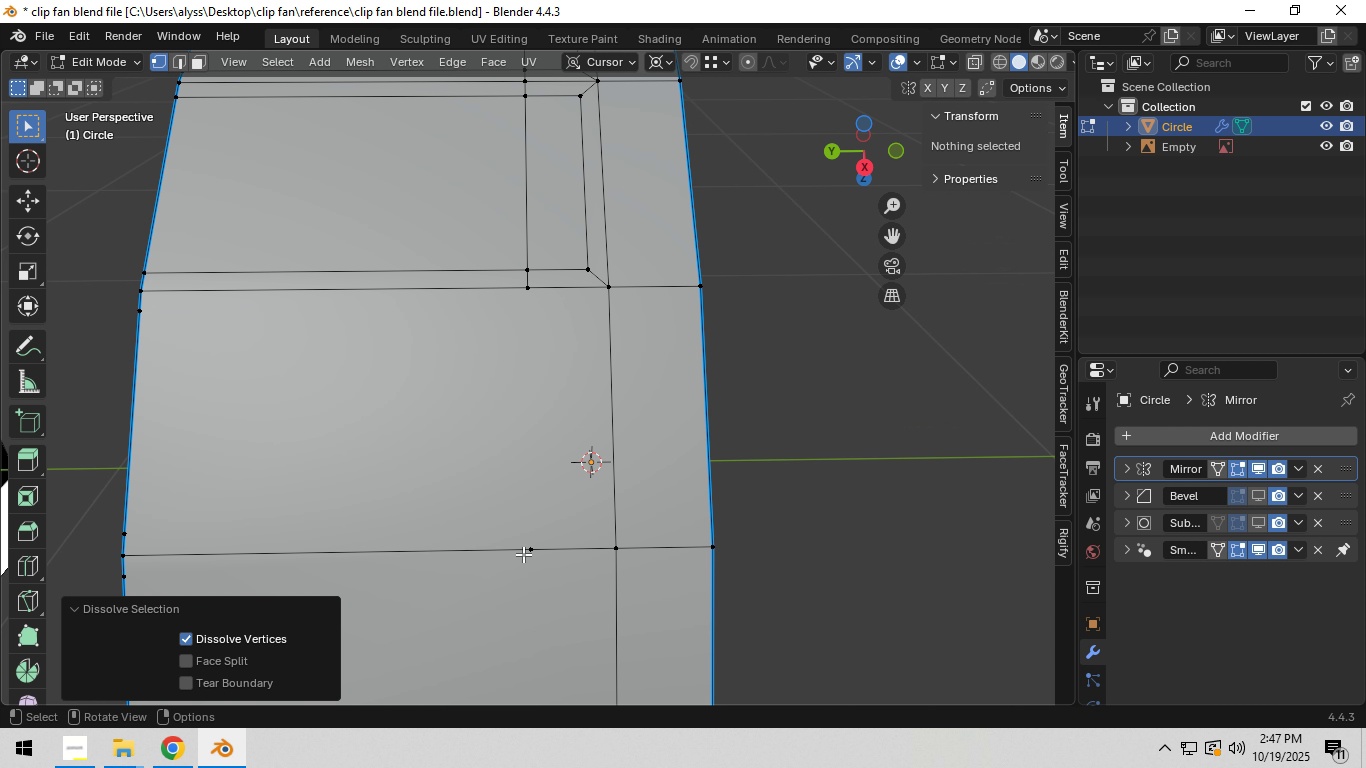 
left_click([524, 550])
 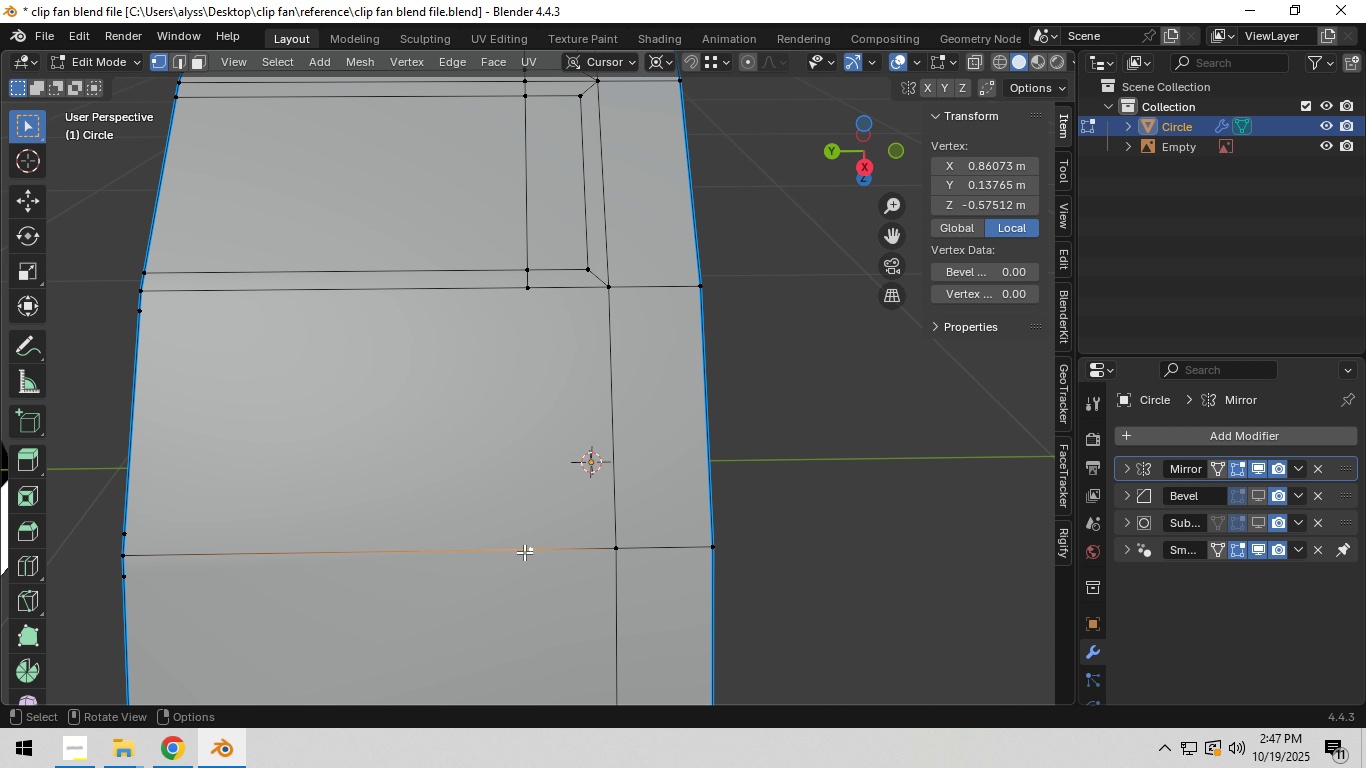 
key(Control+X)
 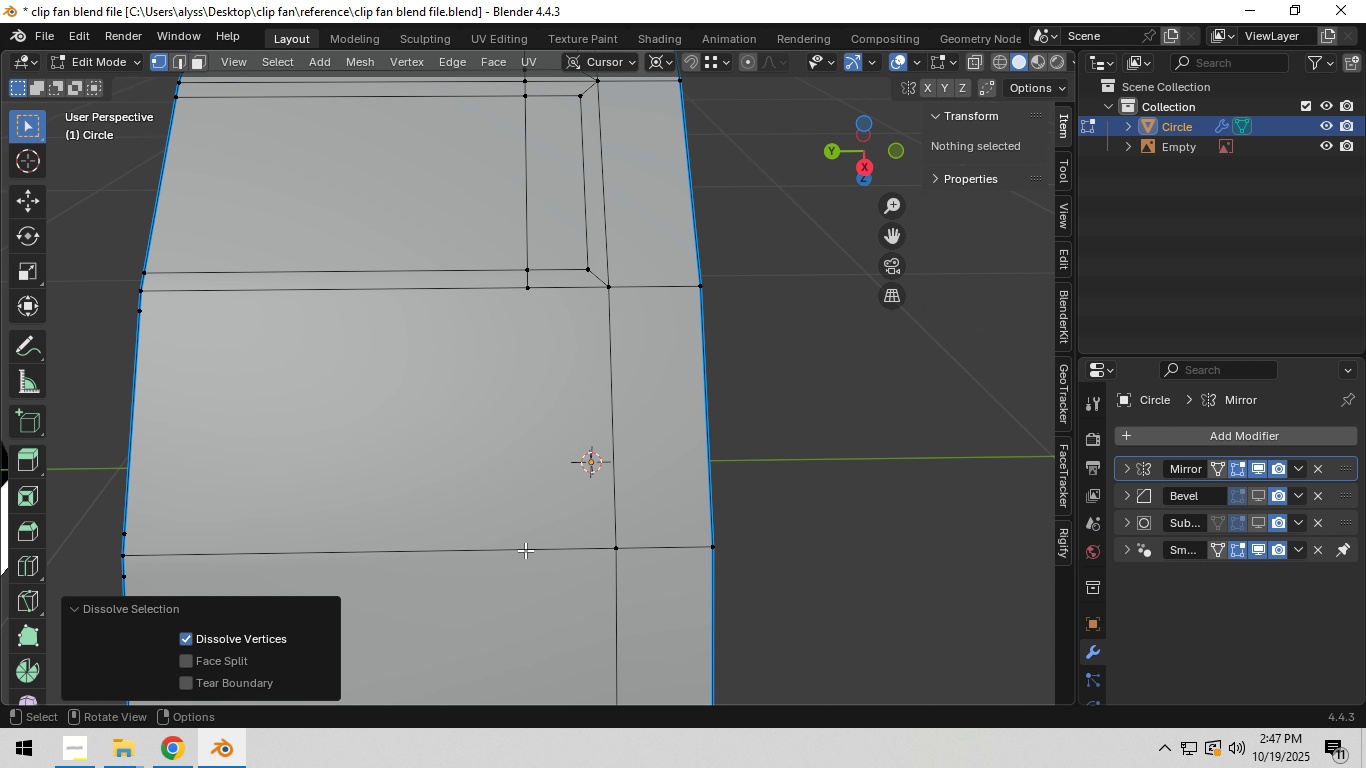 
scroll: coordinate [526, 550], scroll_direction: down, amount: 5.0
 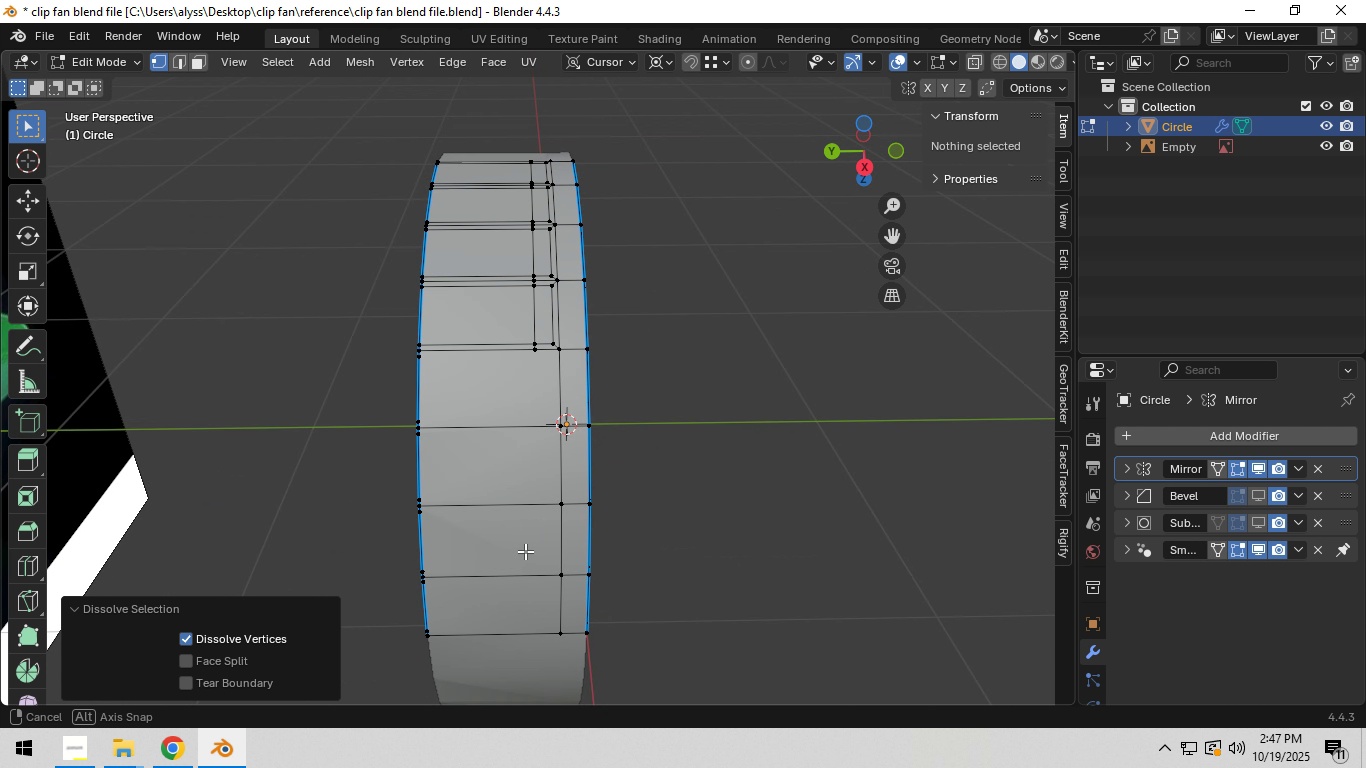 
scroll: coordinate [522, 552], scroll_direction: up, amount: 4.0
 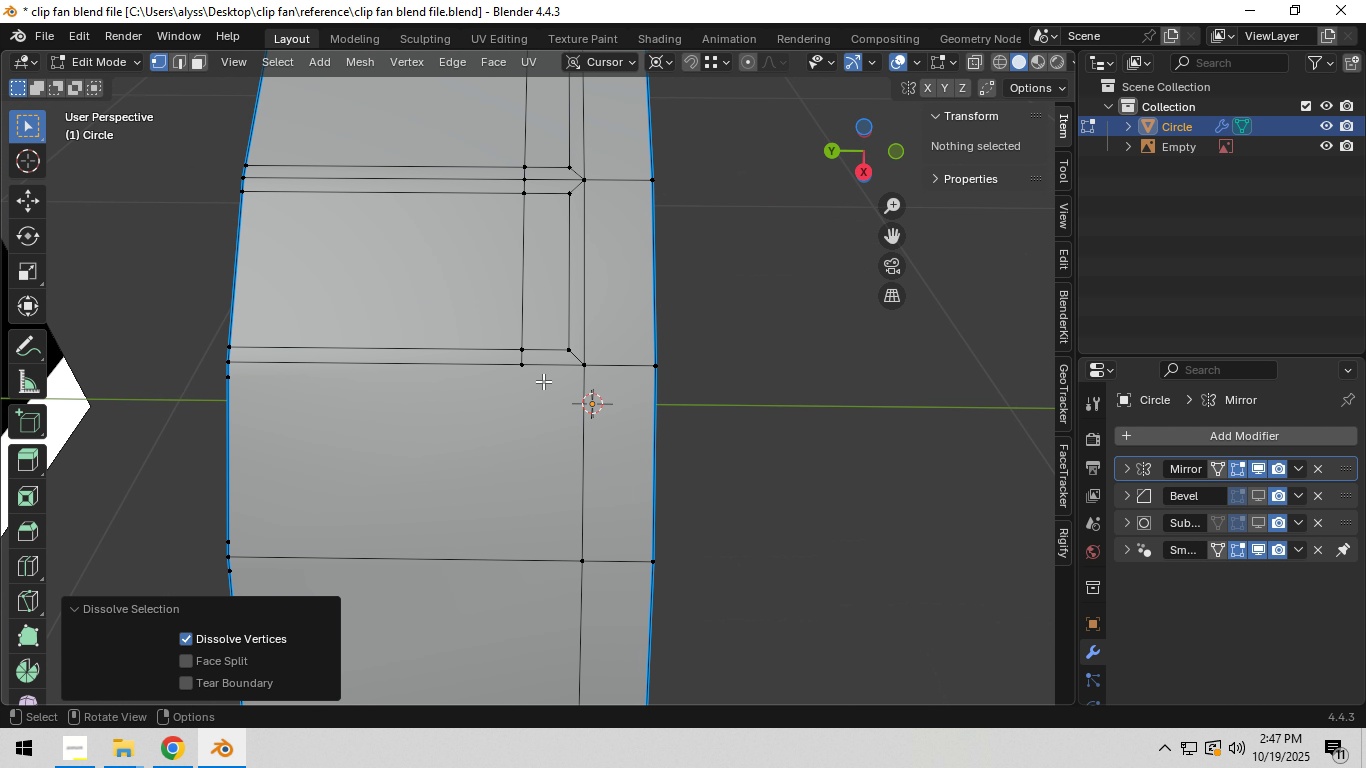 
key(Shift+ShiftLeft)
 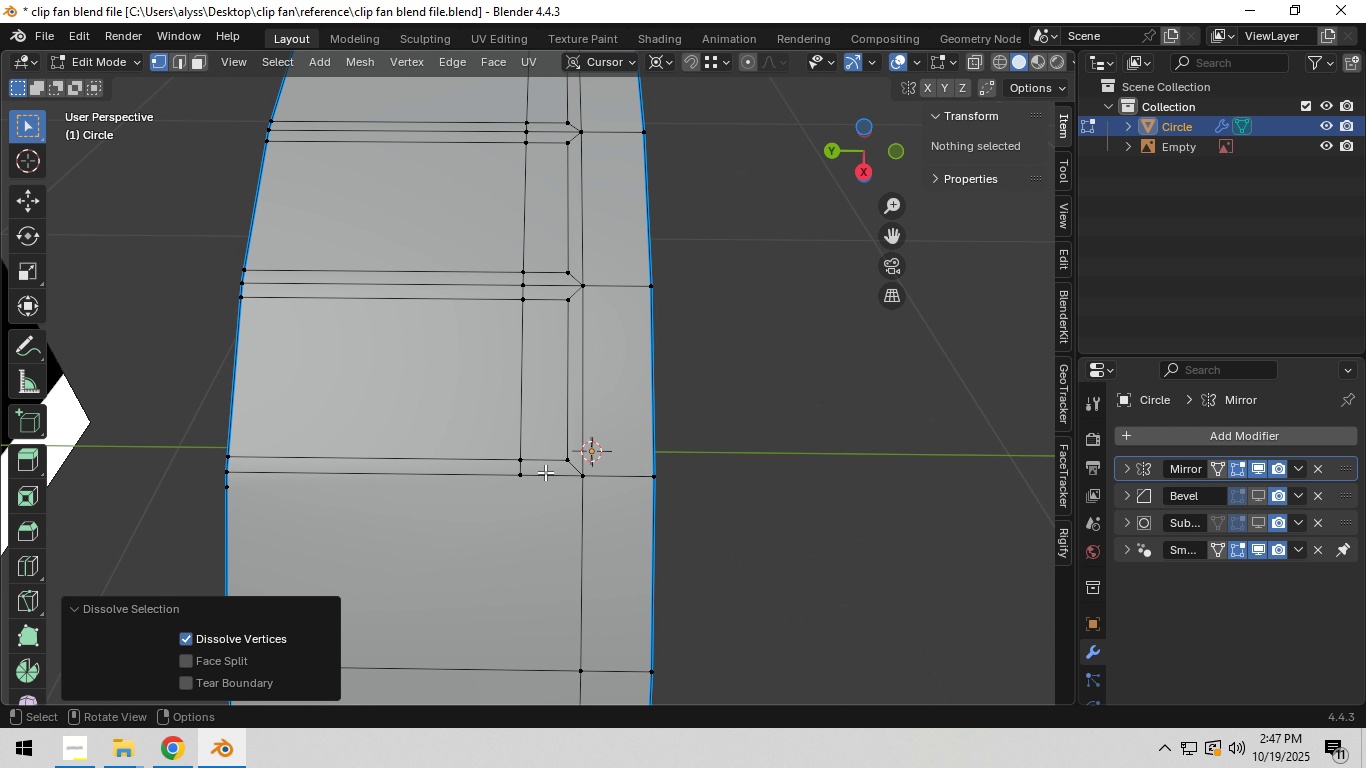 
scroll: coordinate [545, 472], scroll_direction: up, amount: 2.0
 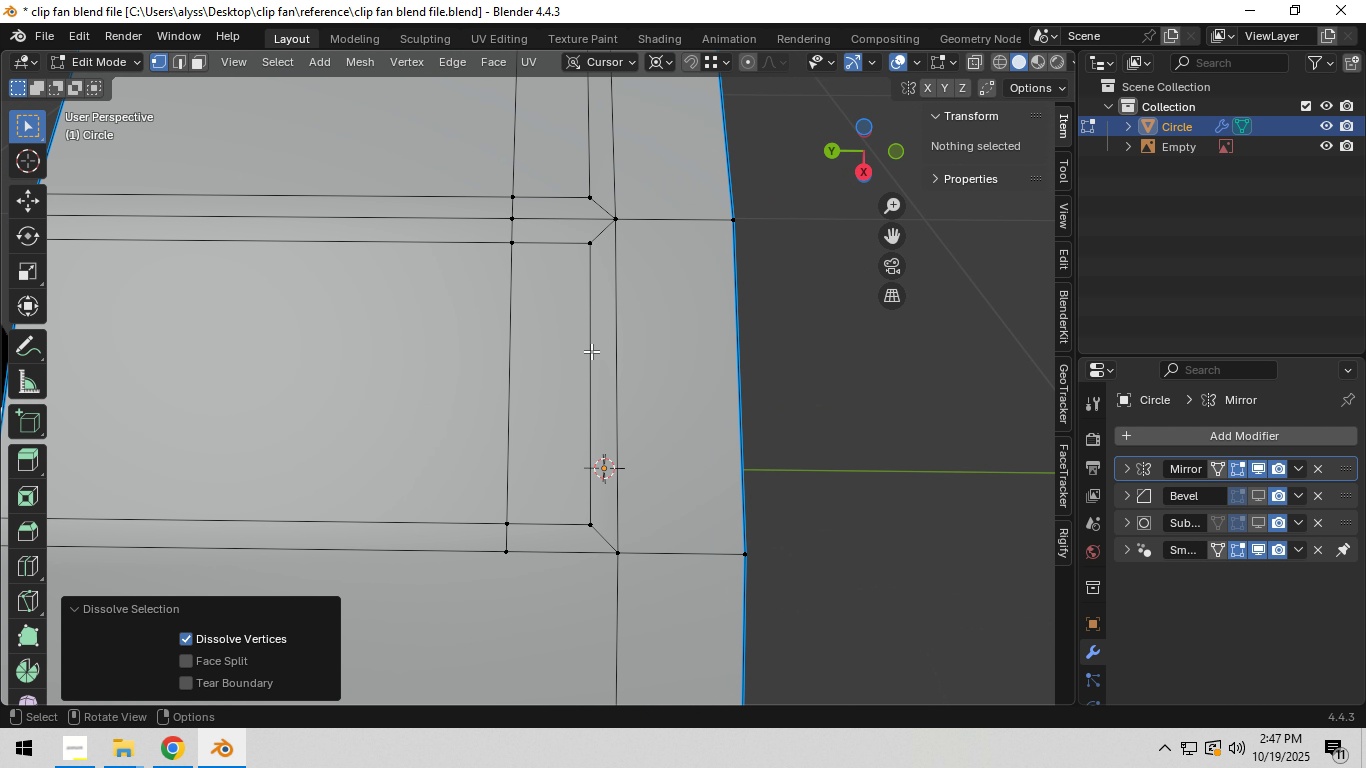 
left_click([593, 275])
 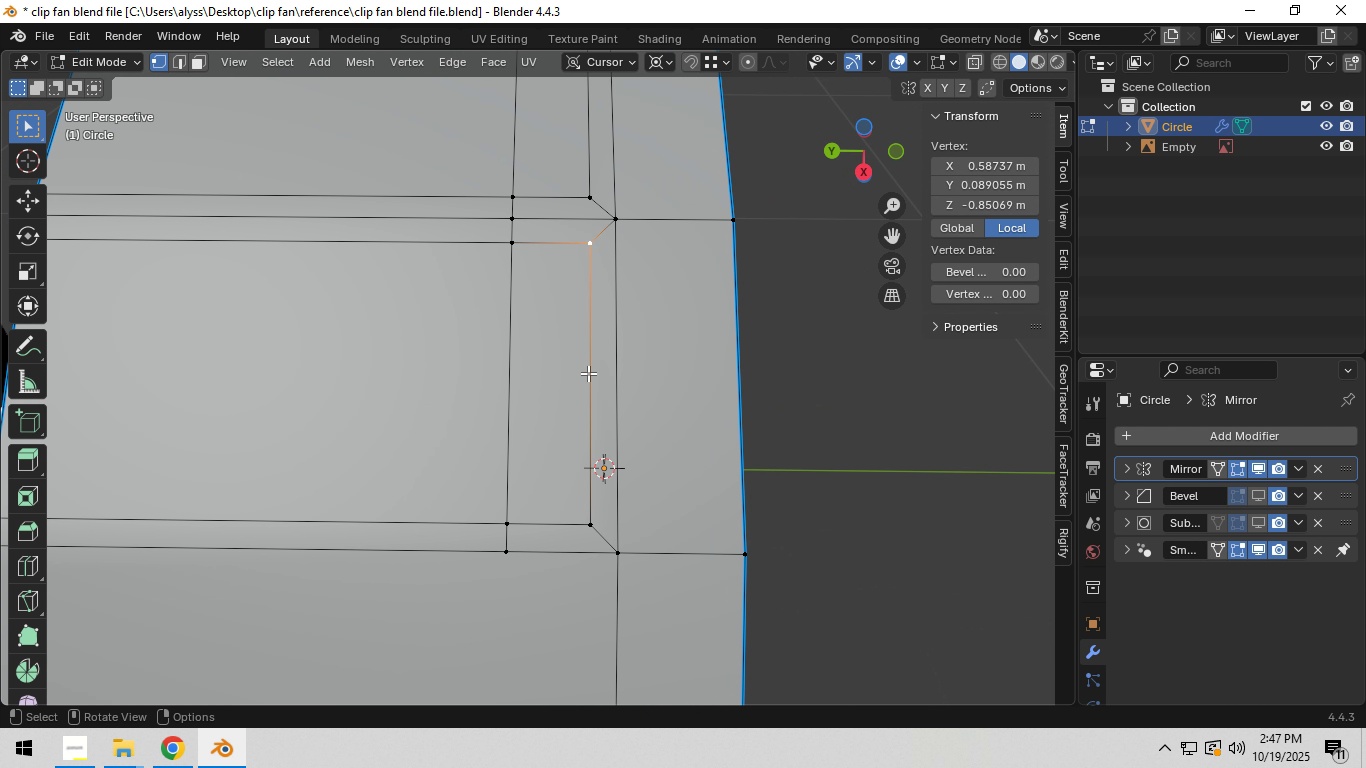 
hold_key(key=ShiftLeft, duration=1.52)
left_click([587, 523])
 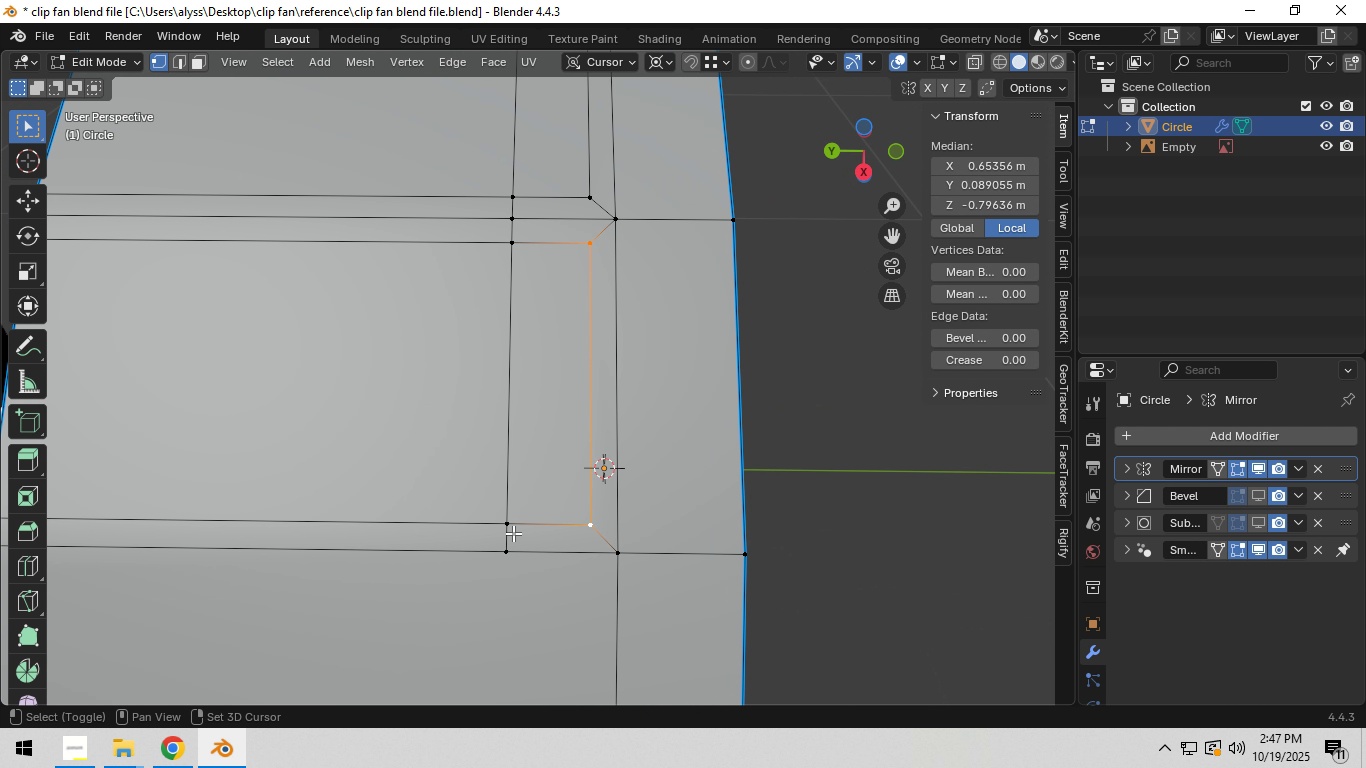 
hold_key(key=ShiftLeft, duration=1.29)
left_click([506, 521])
 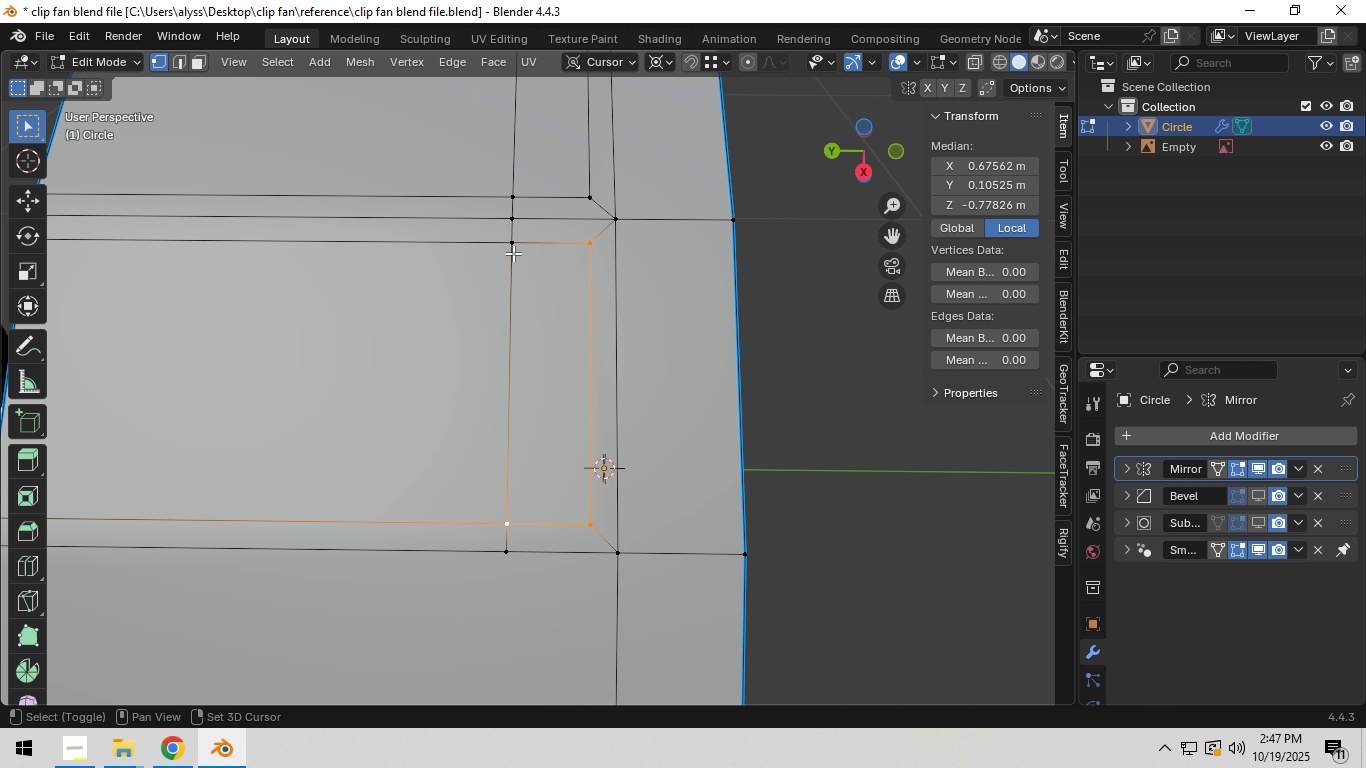 
left_click([513, 253])
 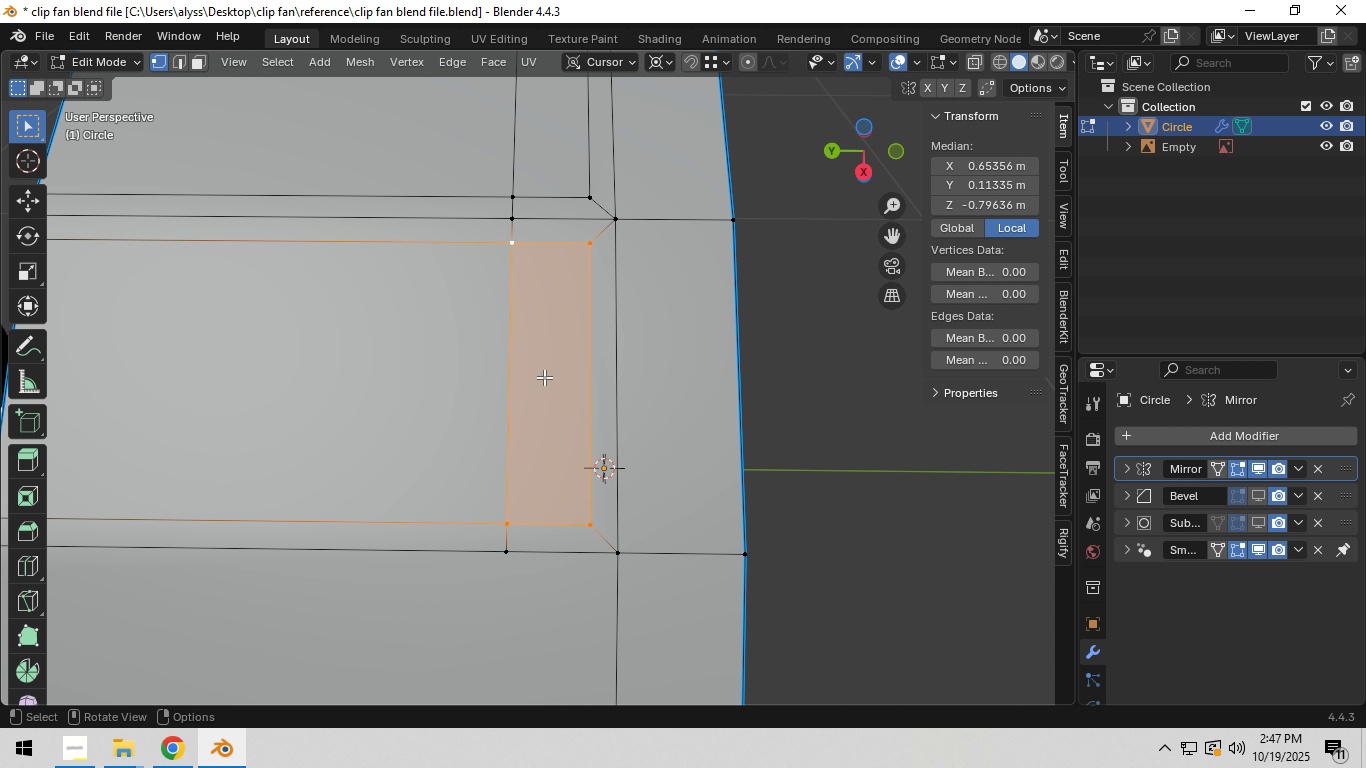 
key(Control+C)
 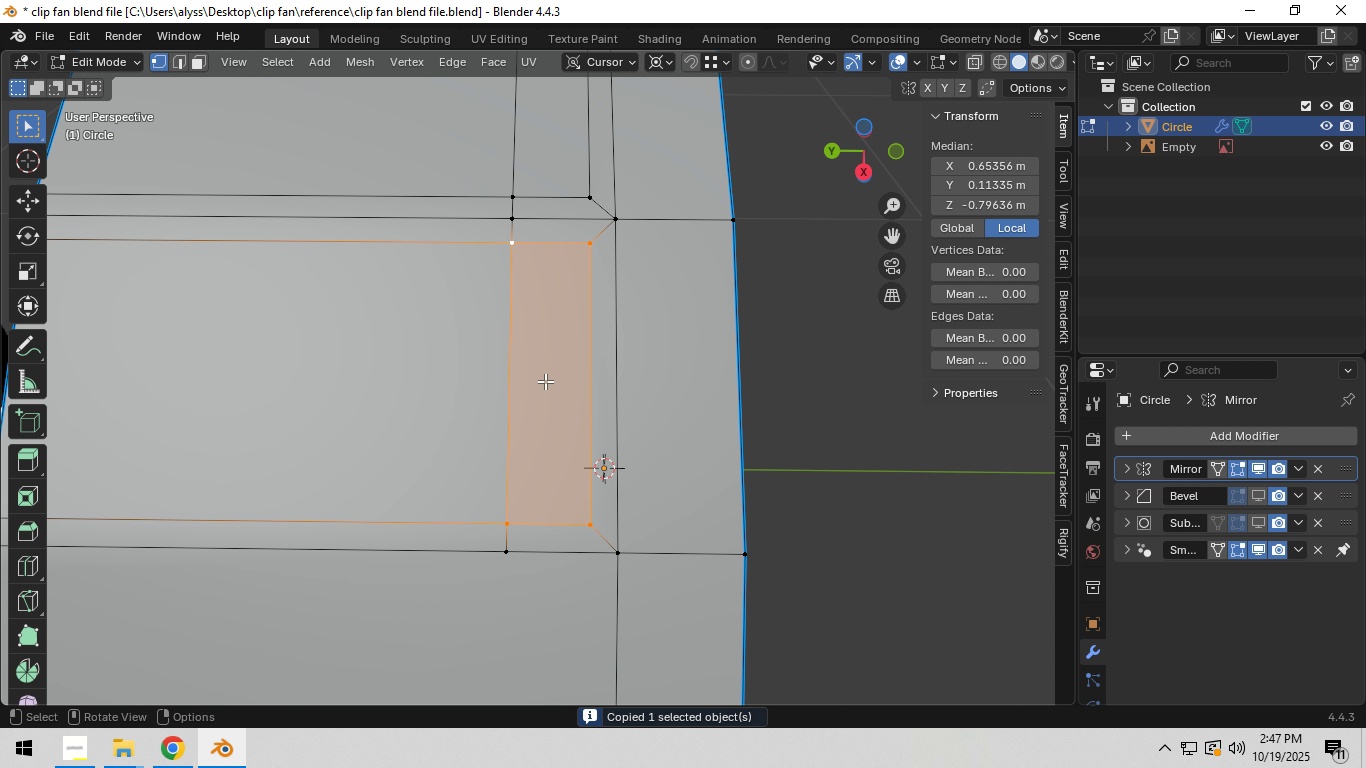 
key(Control+X)
 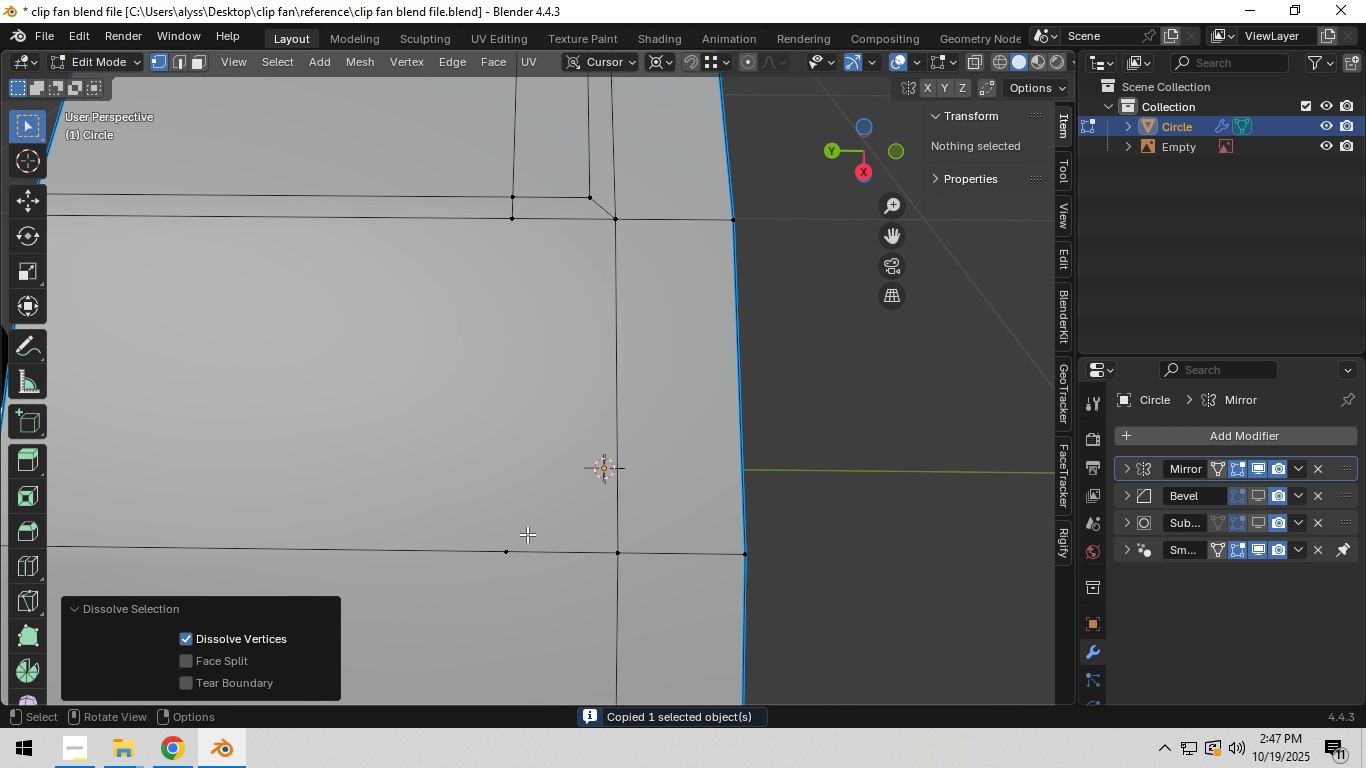 
left_click([521, 554])
 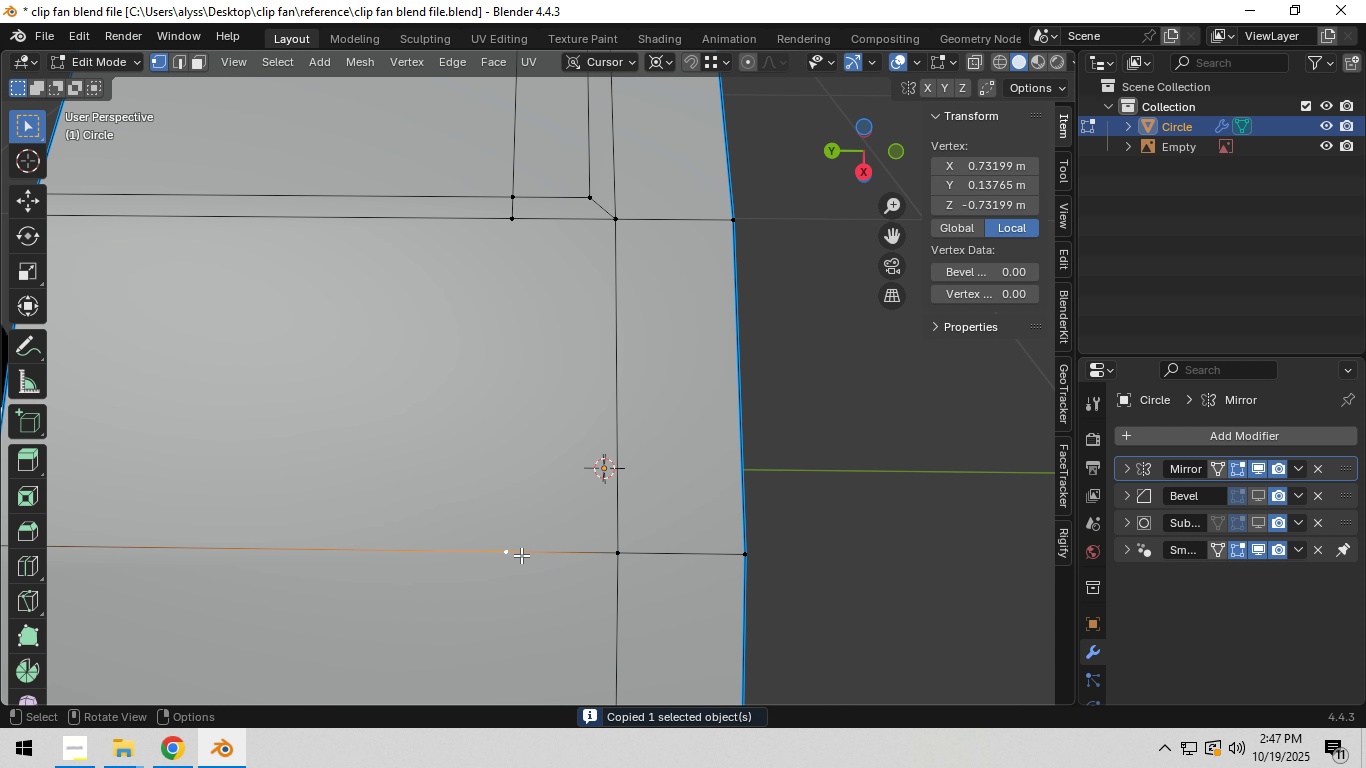 
key(Control+X)
 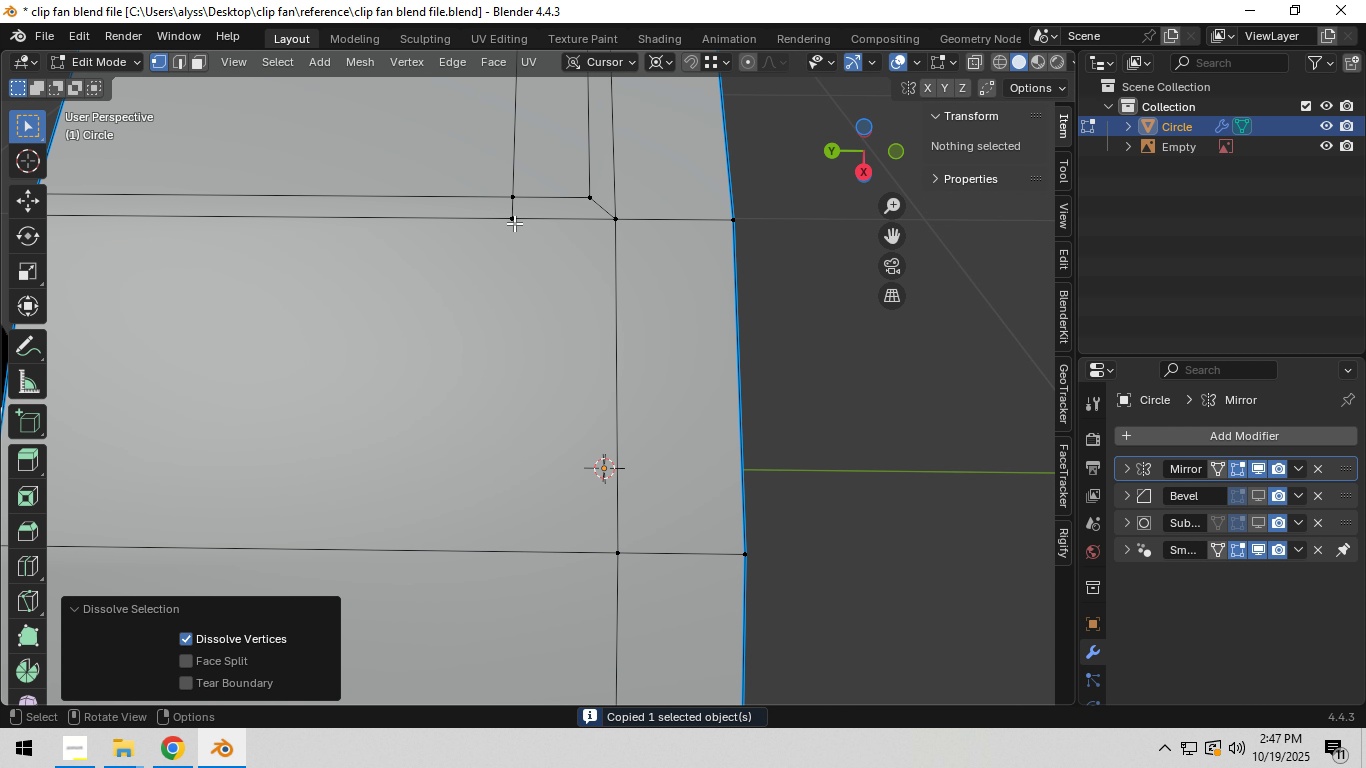 
left_click([515, 228])
 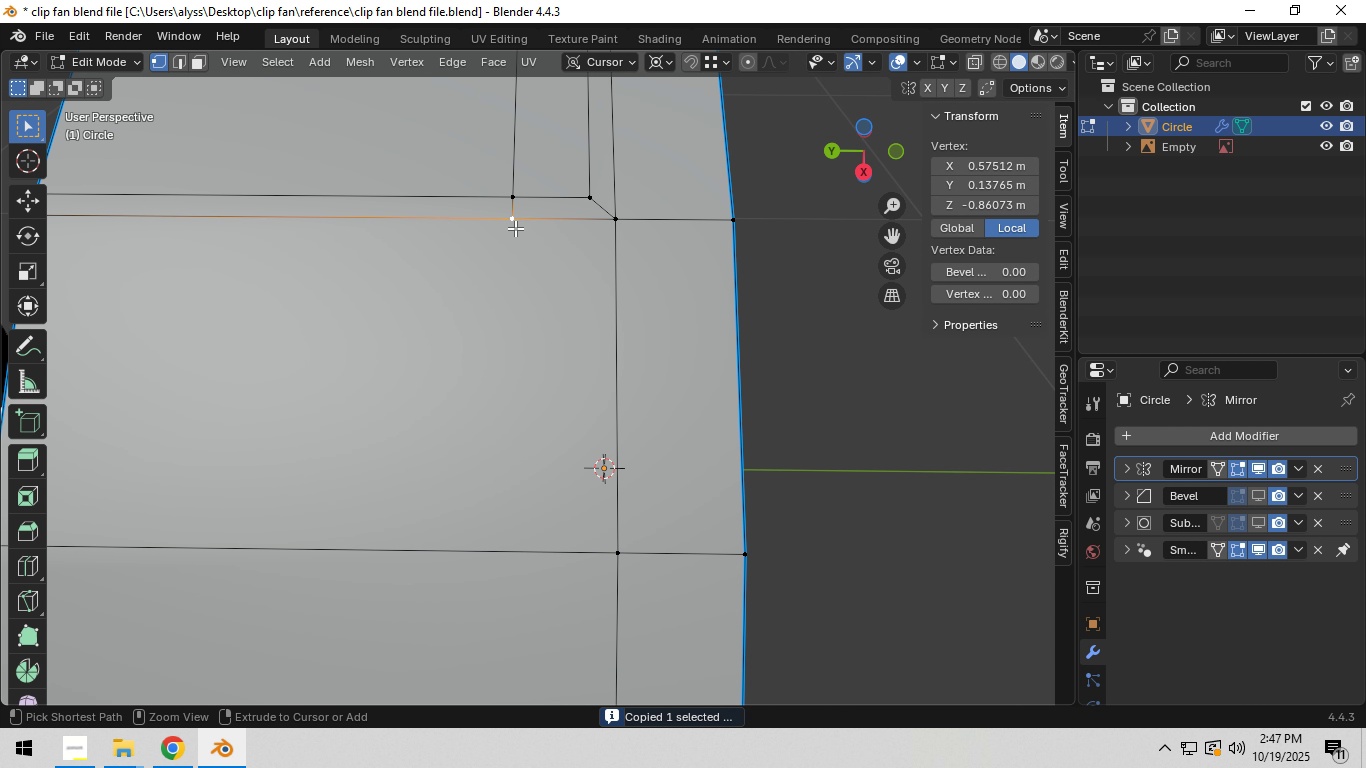 
key(Control+ControlLeft)
 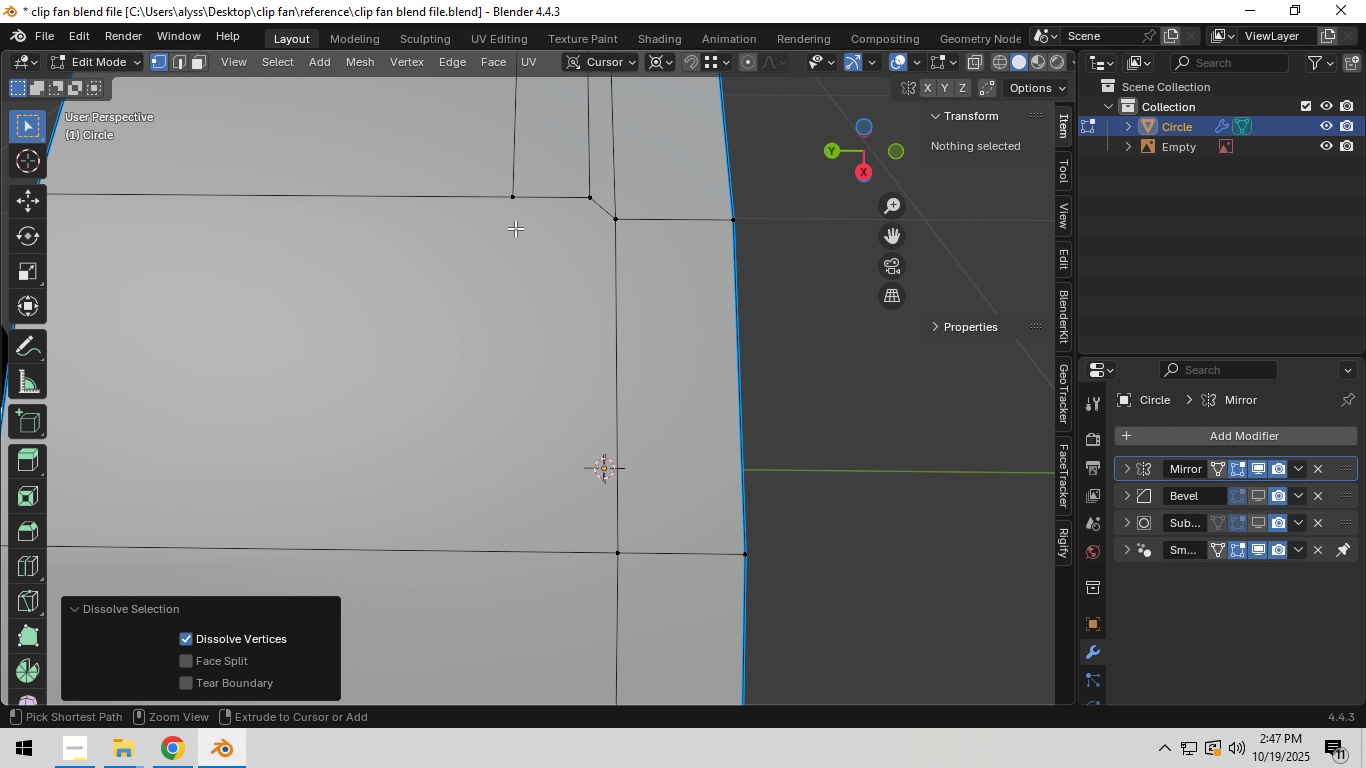 
key(Control+X)
 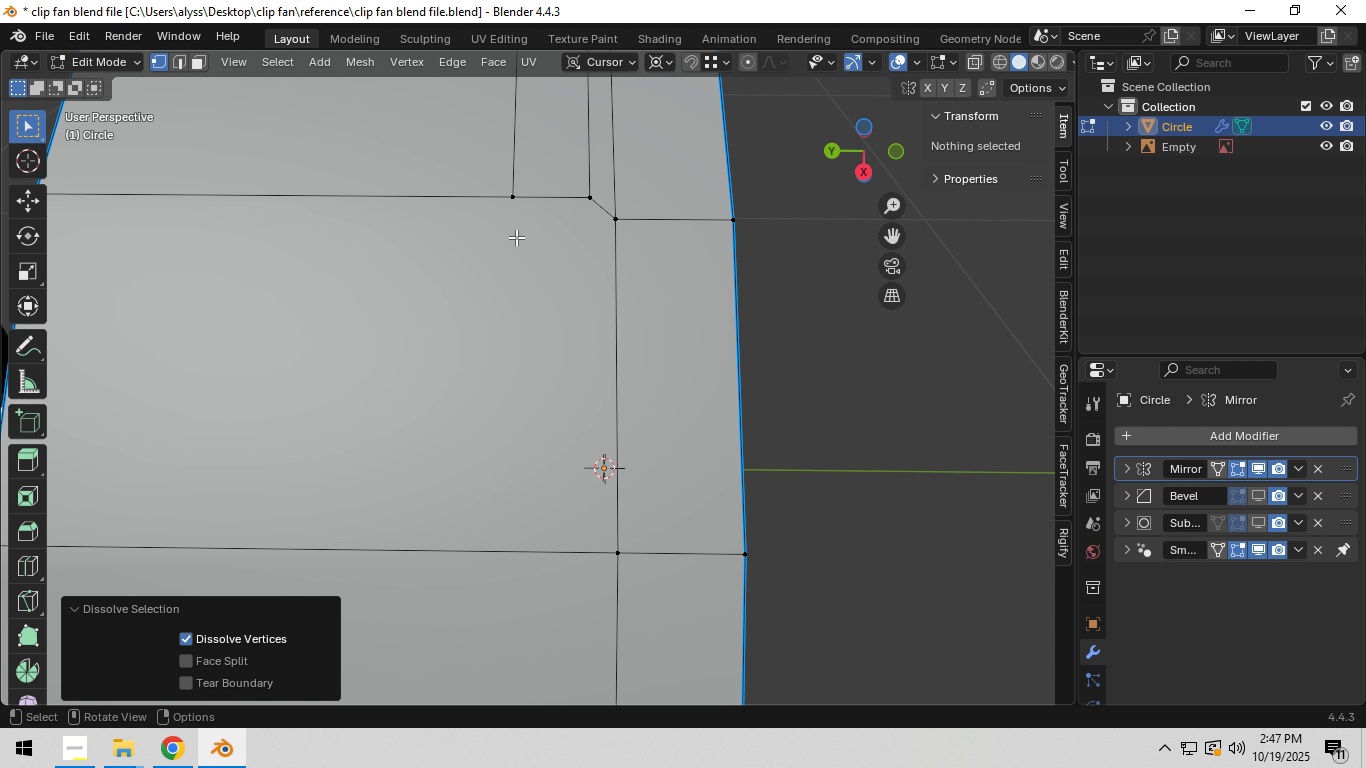 
key(Control+Z)
 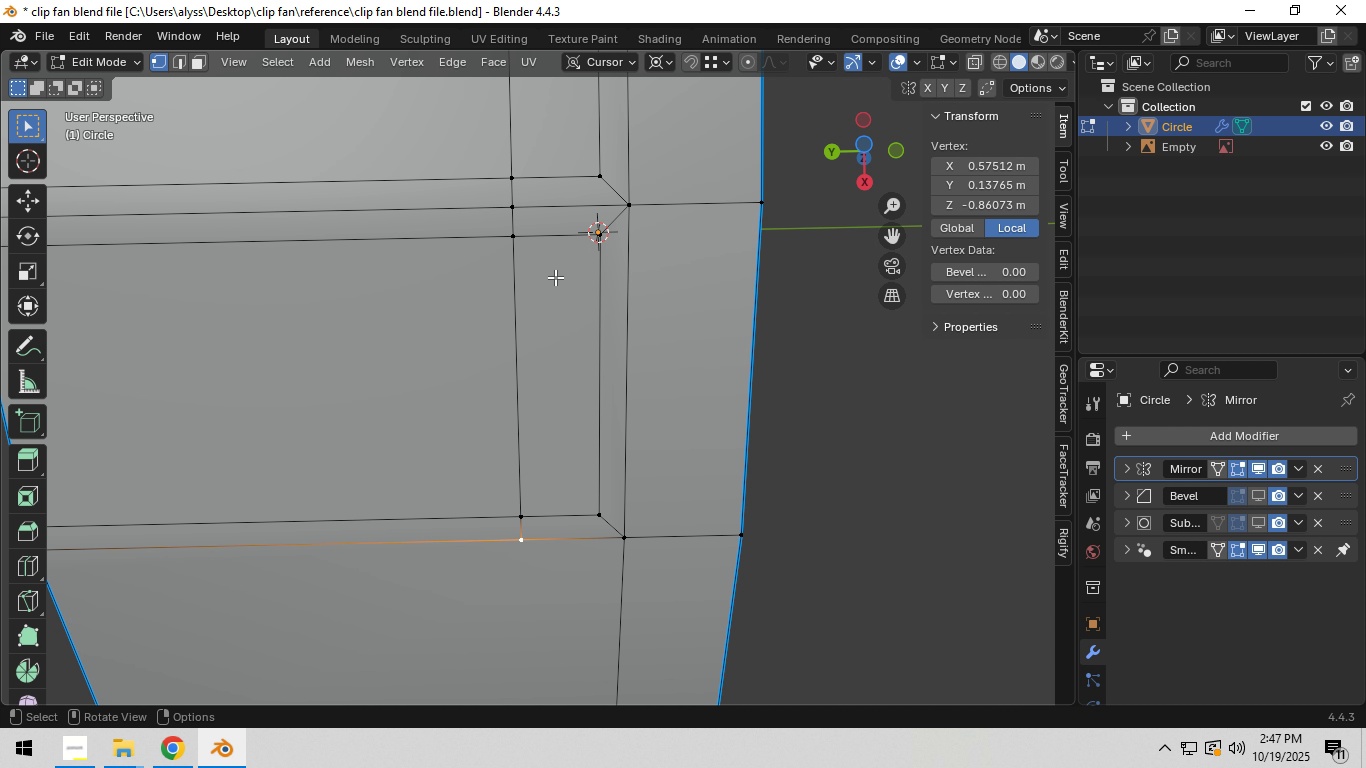 
left_click([527, 240])
 